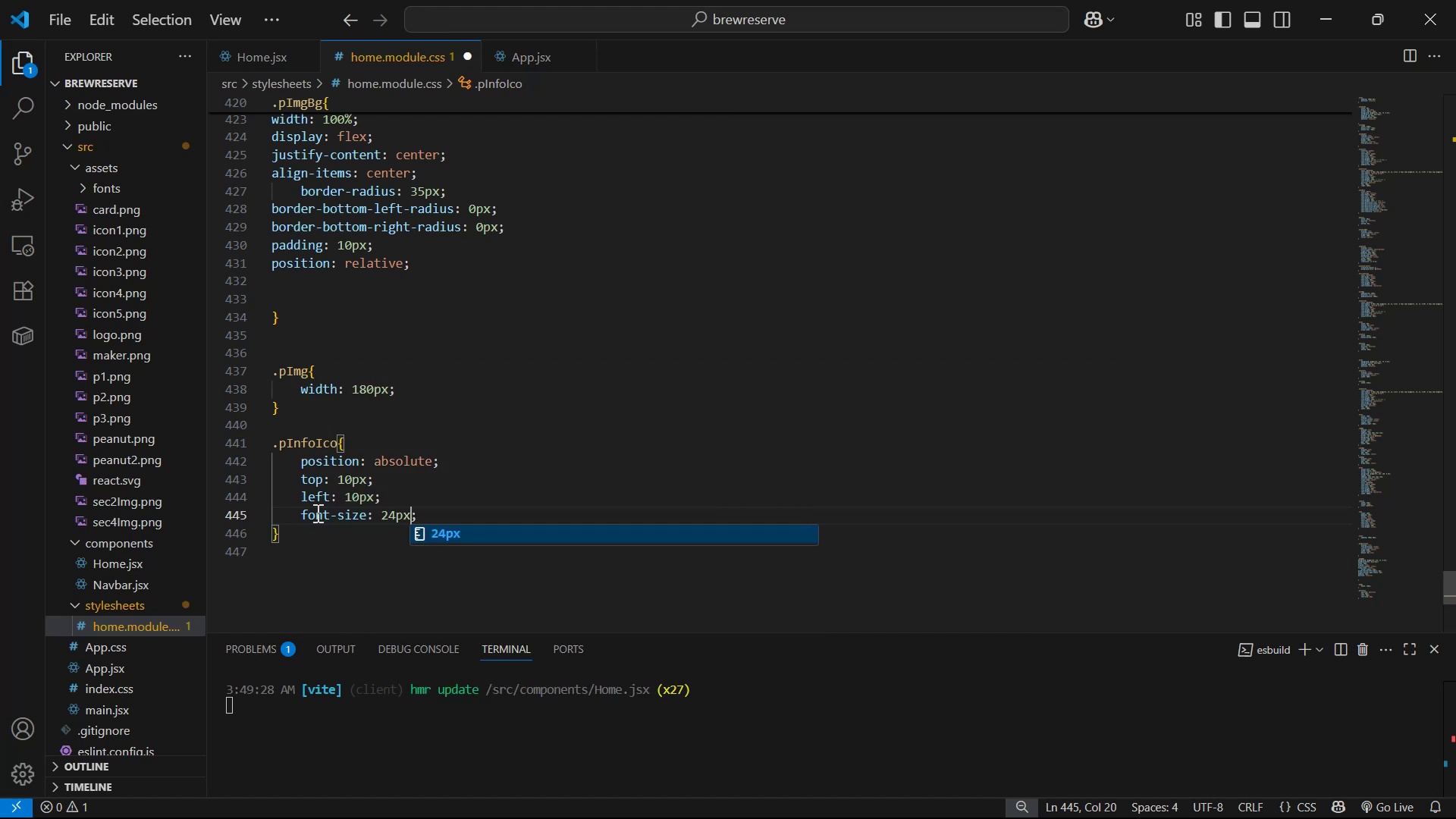 
key(Control+ControlLeft)
 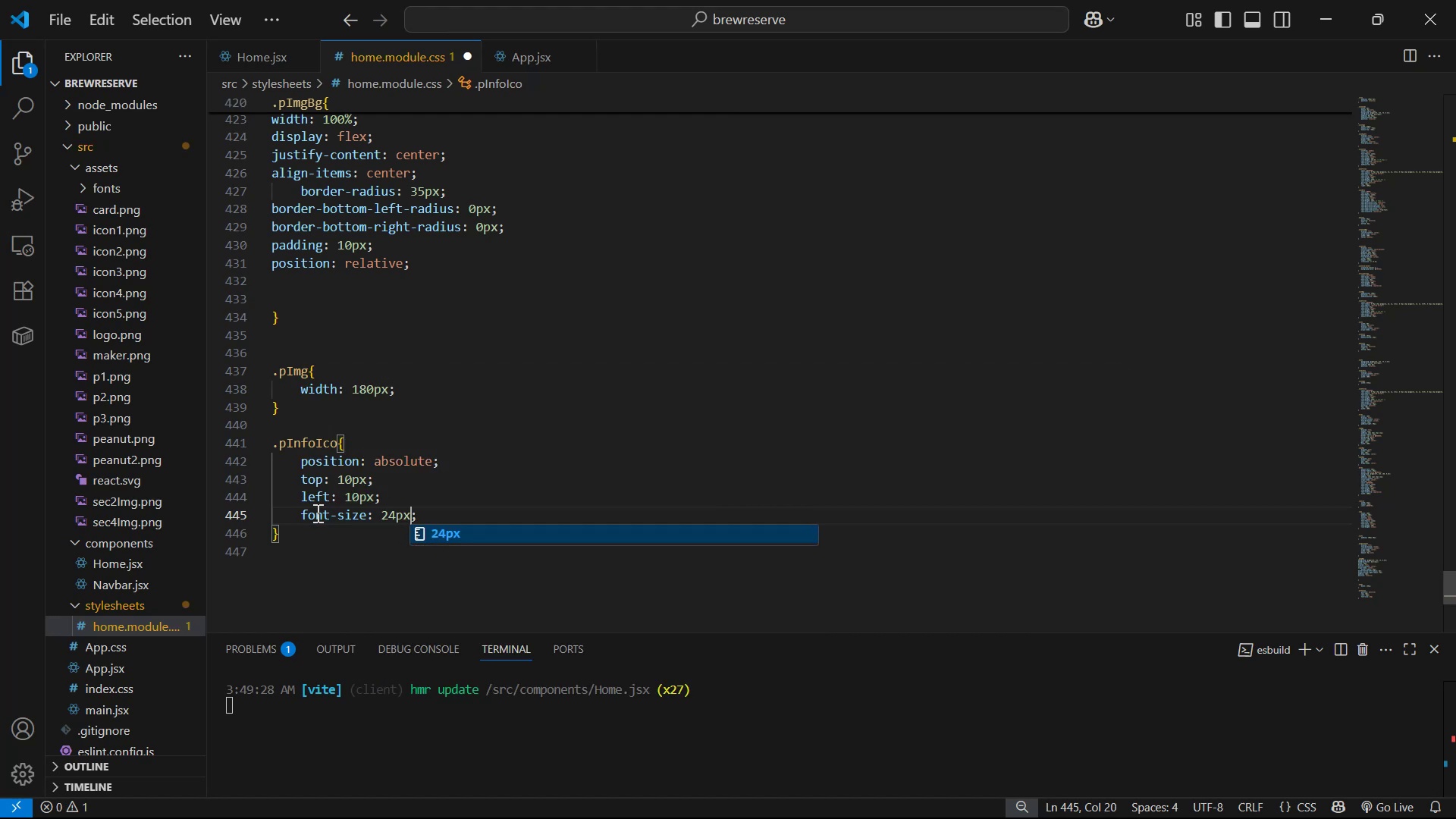 
key(Control+S)
 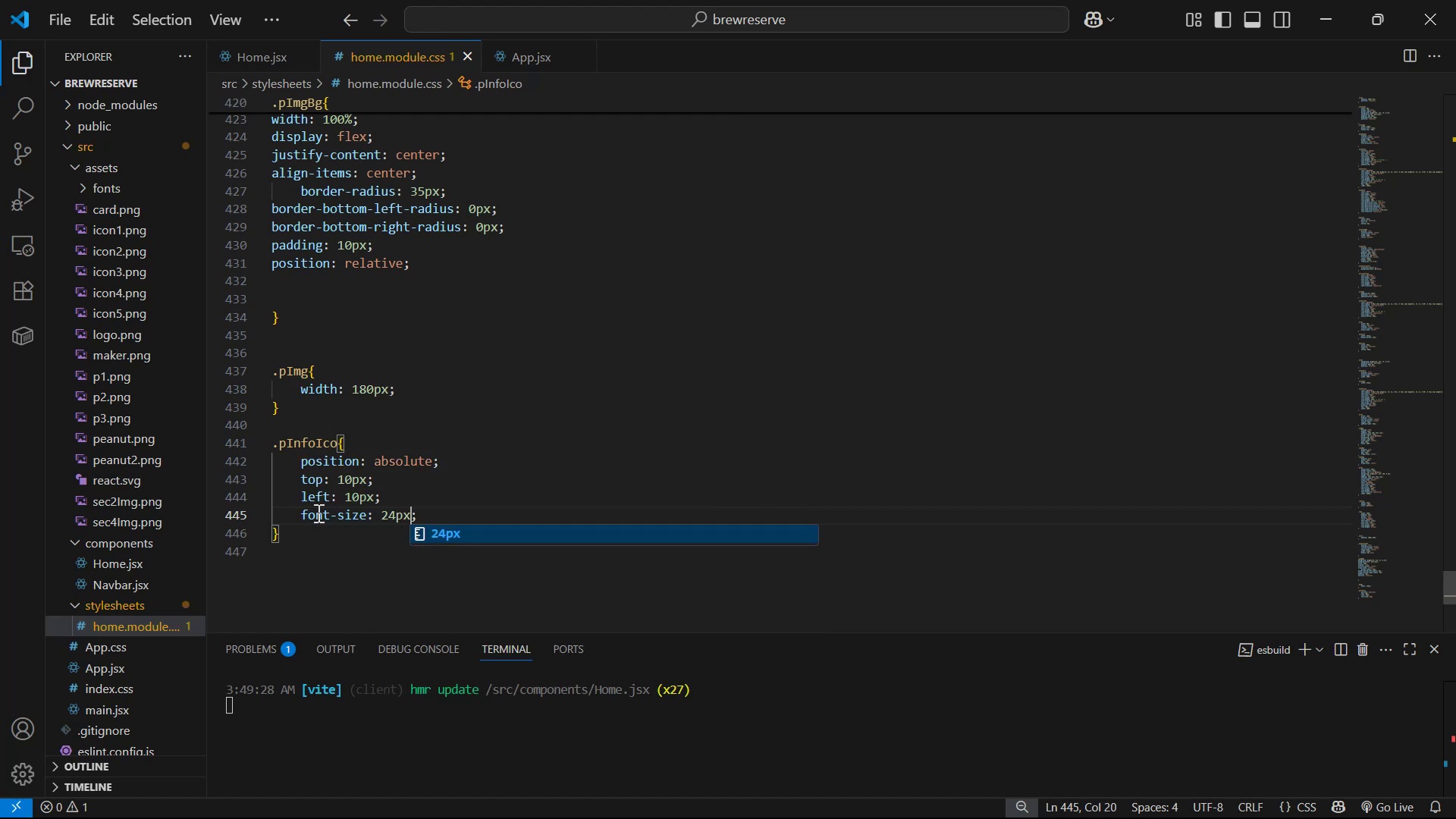 
key(Alt+AltLeft)
 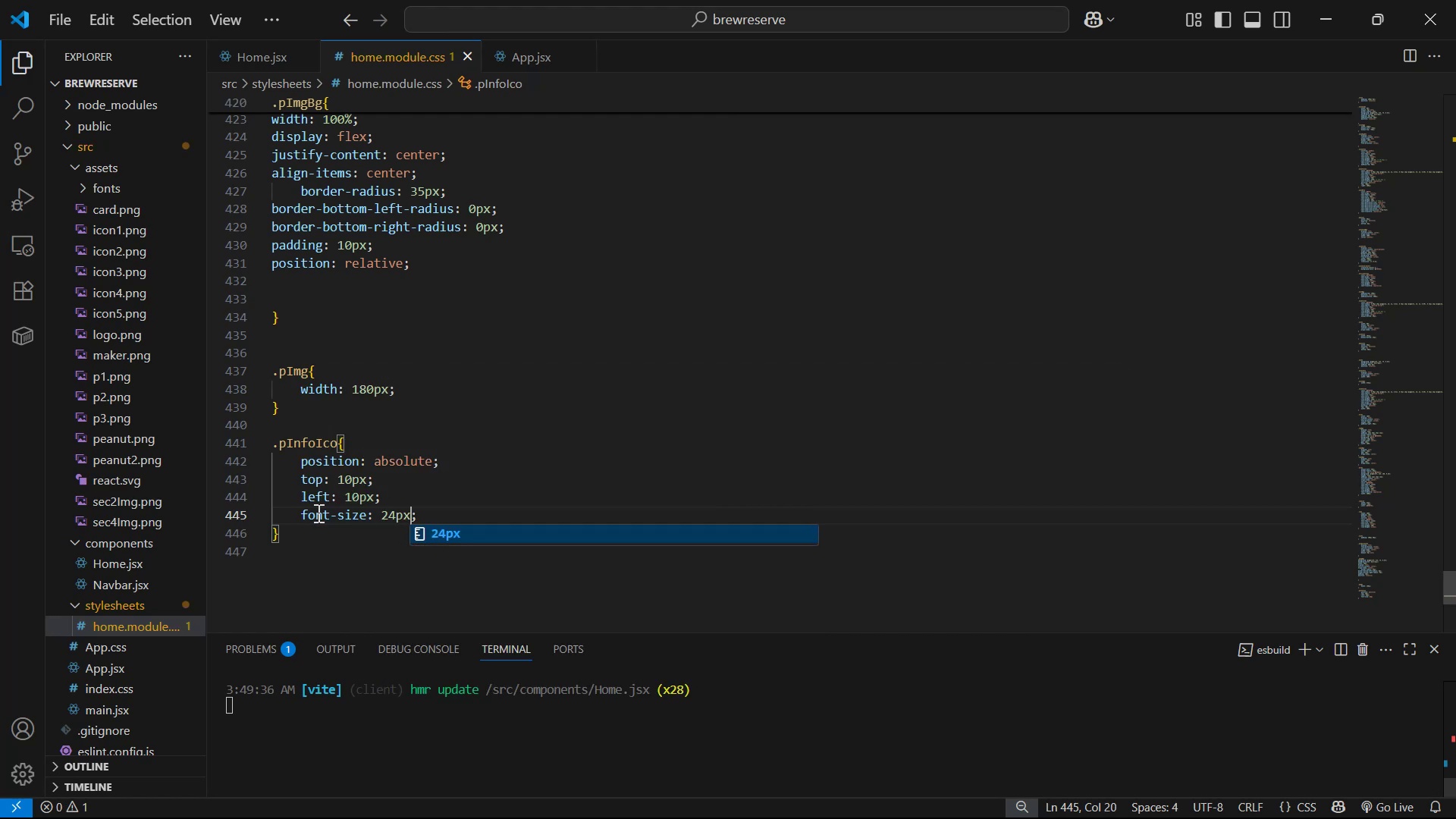 
key(Alt+Tab)
 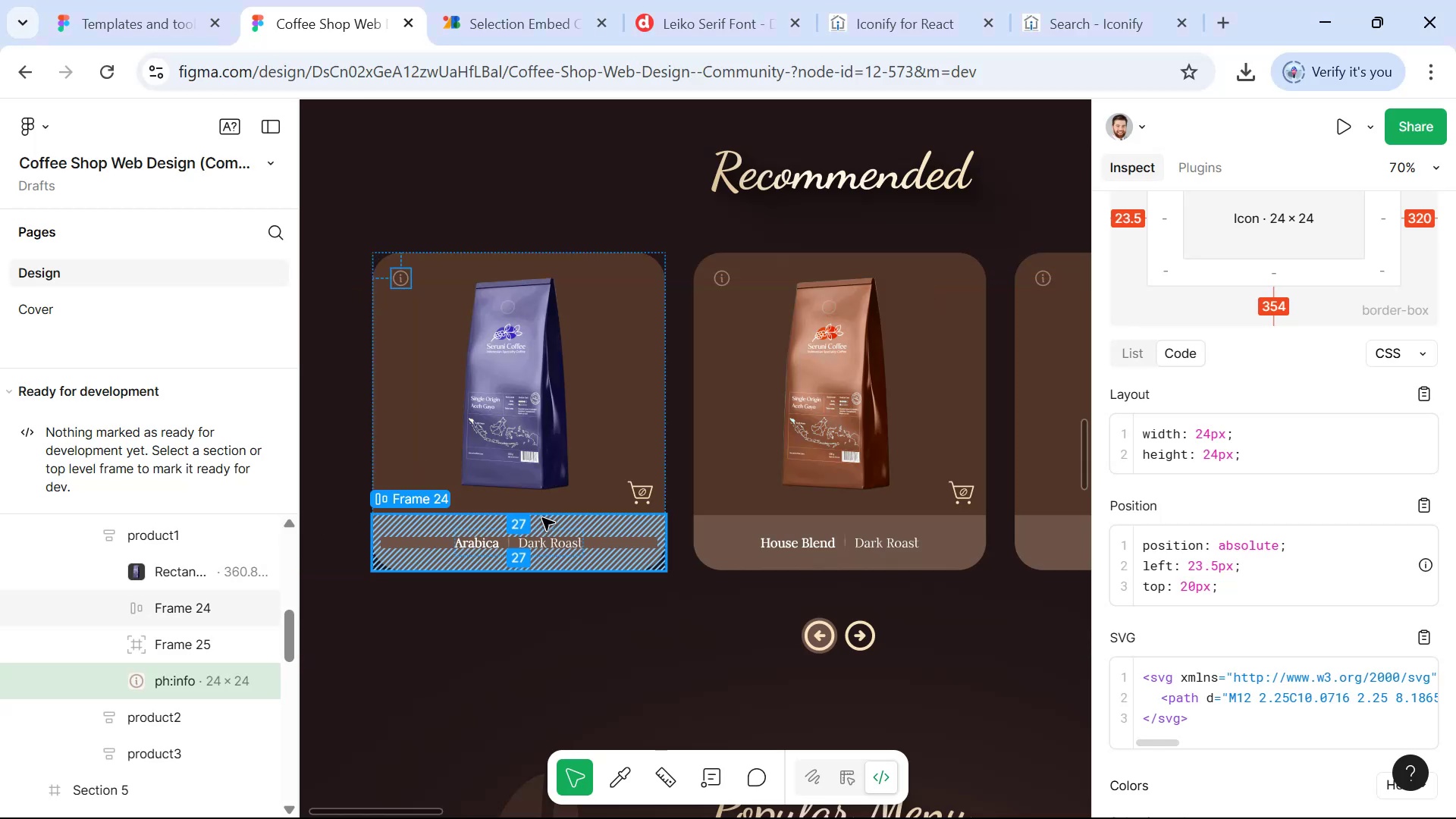 
key(Alt+Tab)
 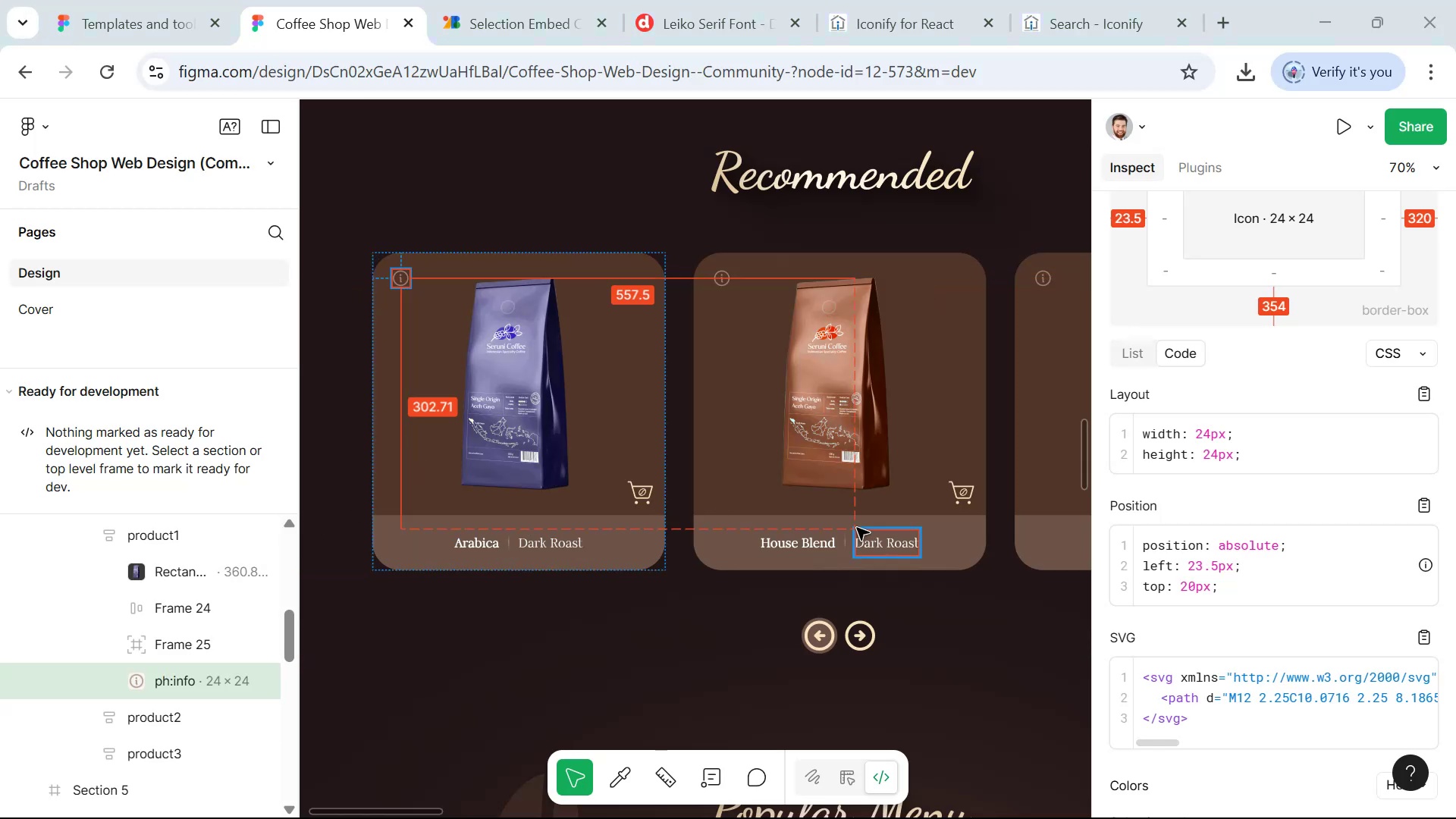 
key(Alt+AltLeft)
 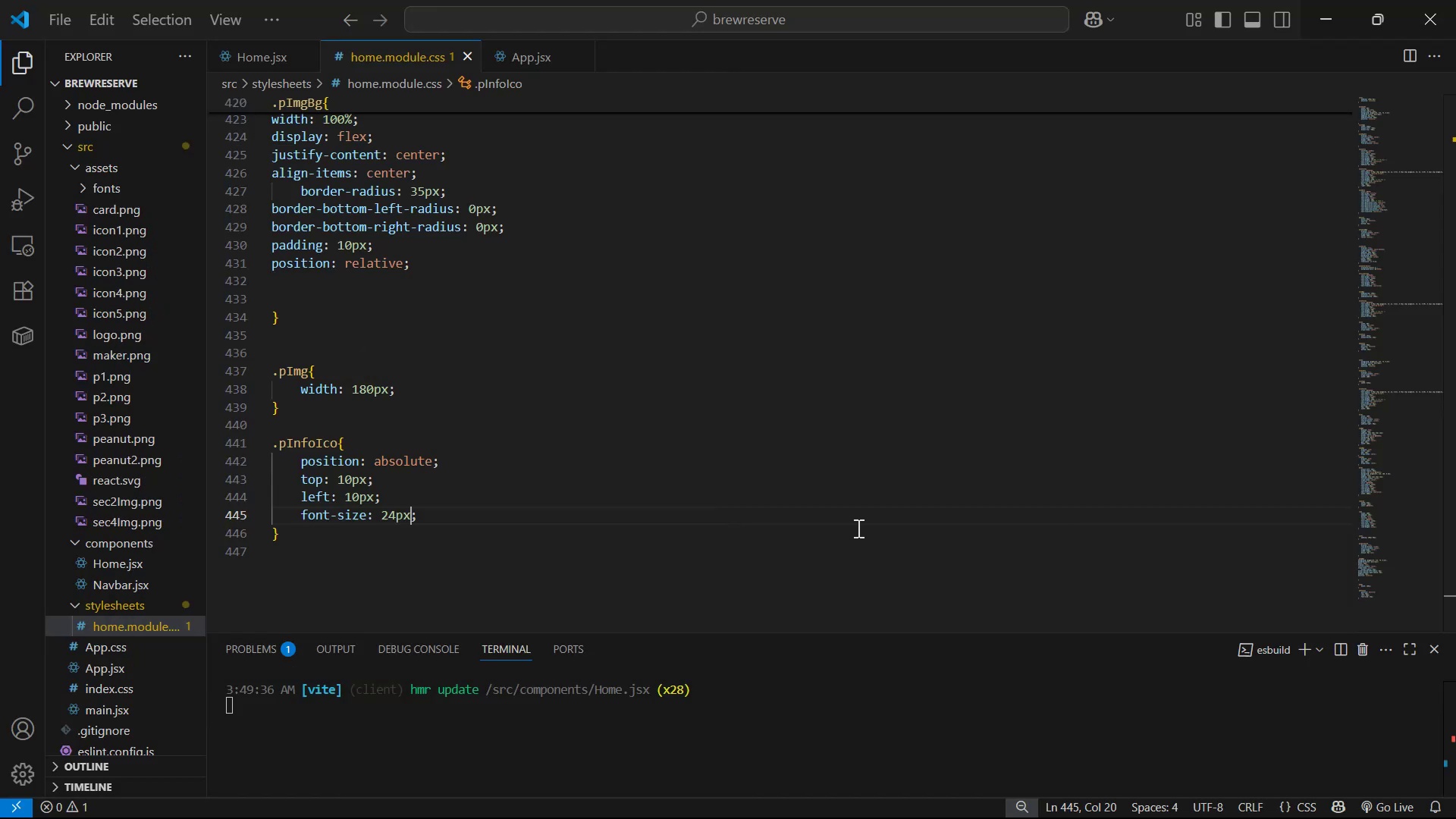 
hold_key(key=Tab, duration=2.46)
 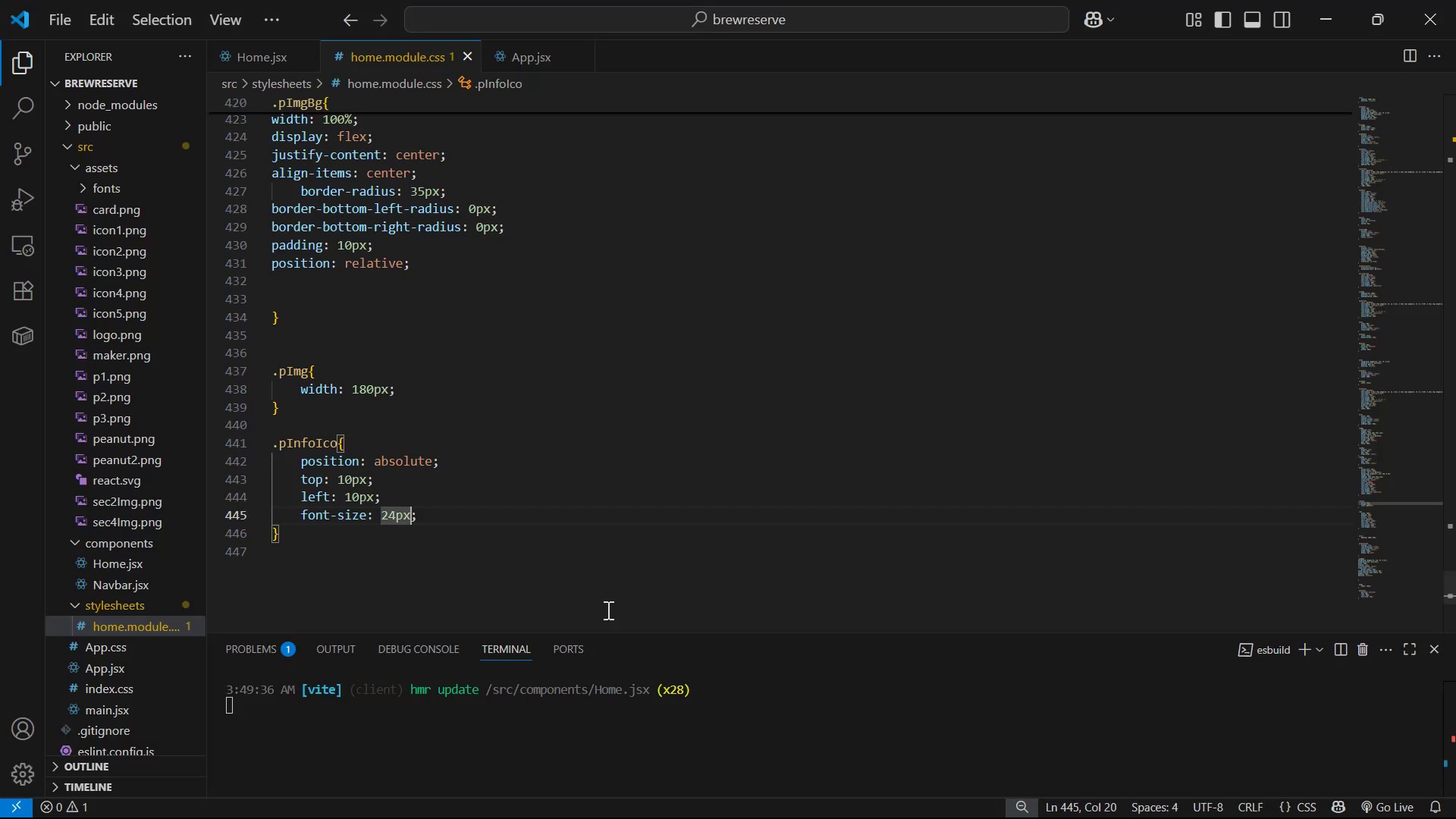 
scroll: coordinate [1316, 711], scroll_direction: down, amount: 2.0
 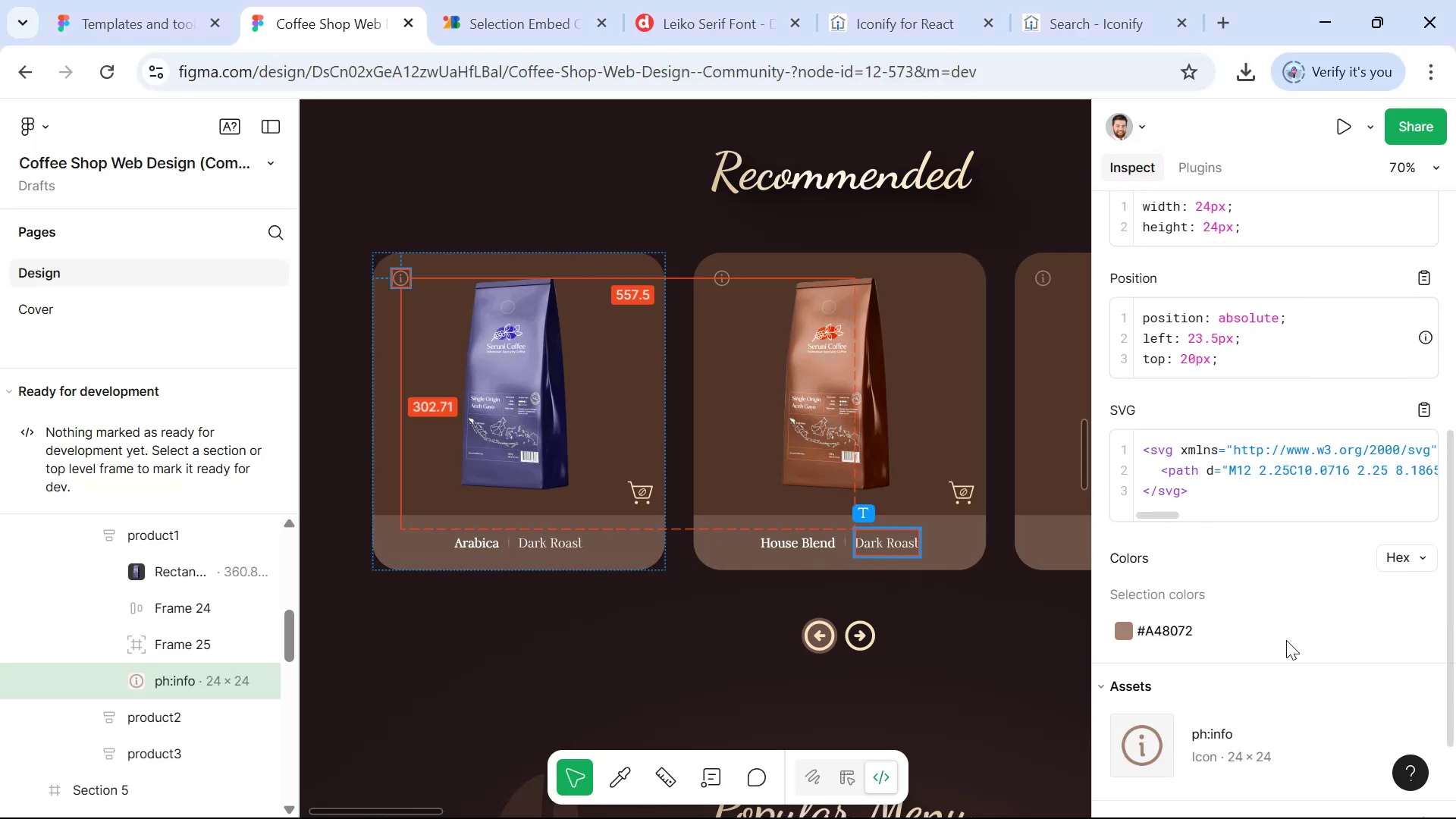 
double_click([1169, 632])
 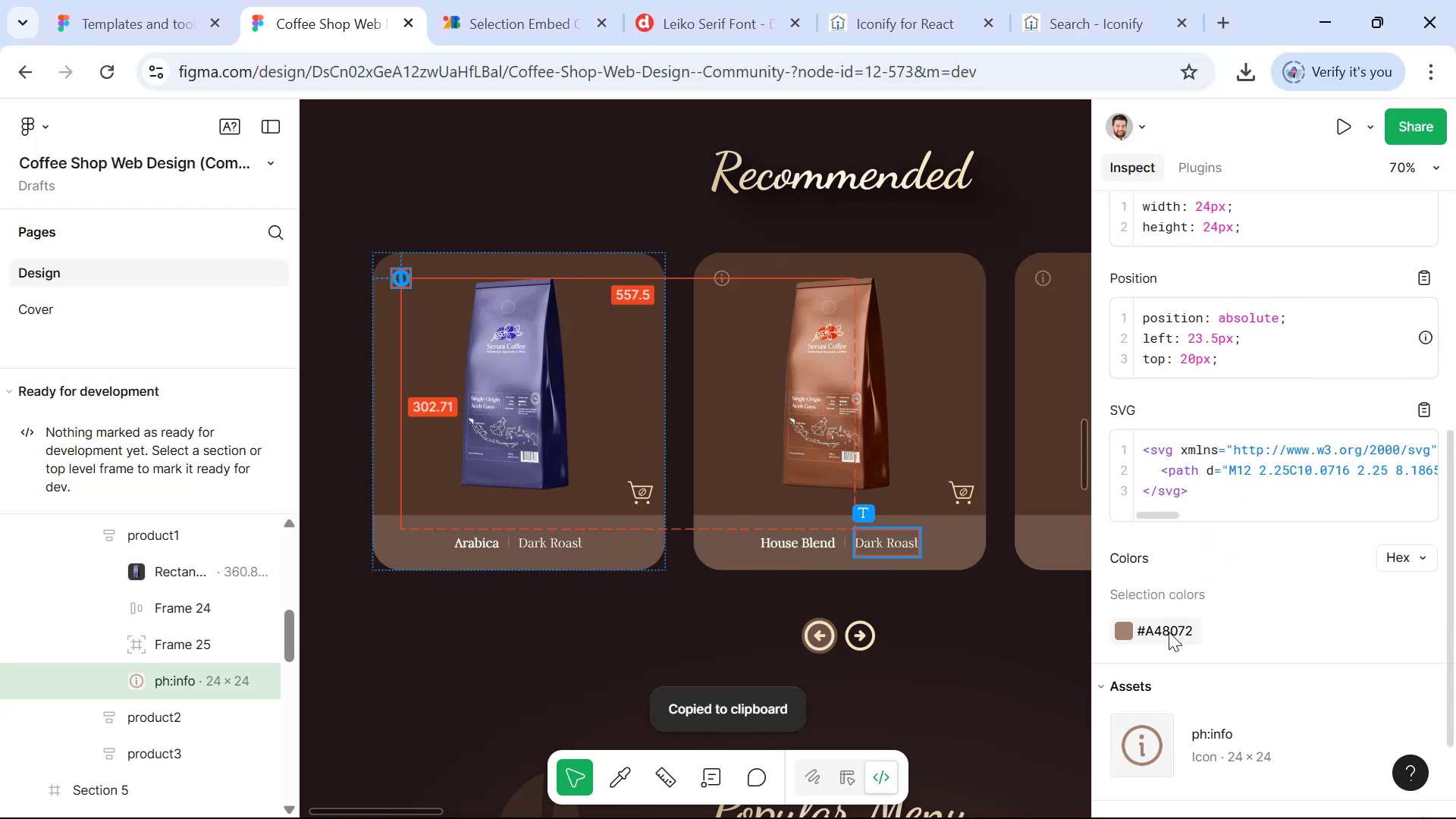 
key(Control+ControlLeft)
 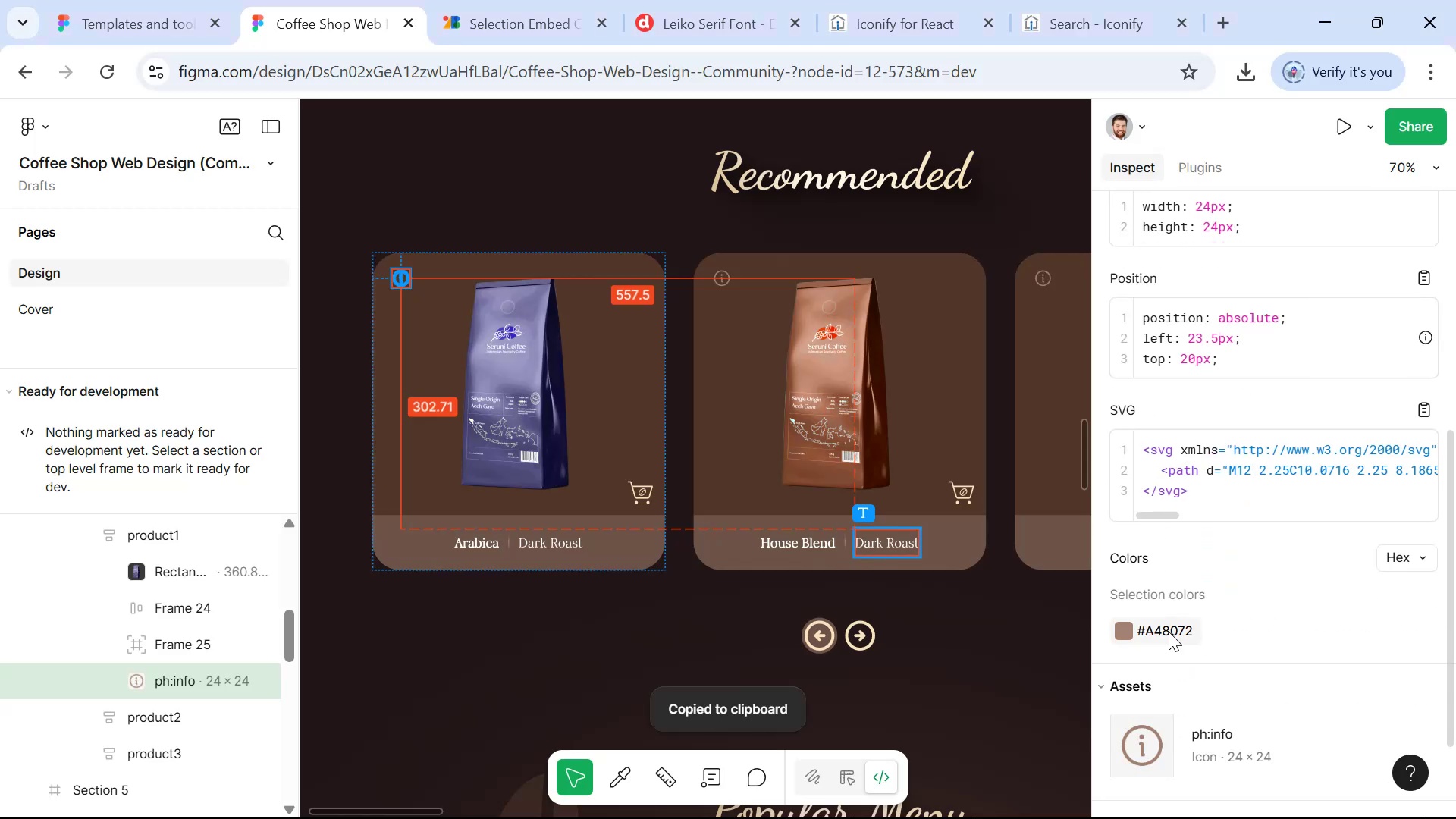 
key(Control+C)
 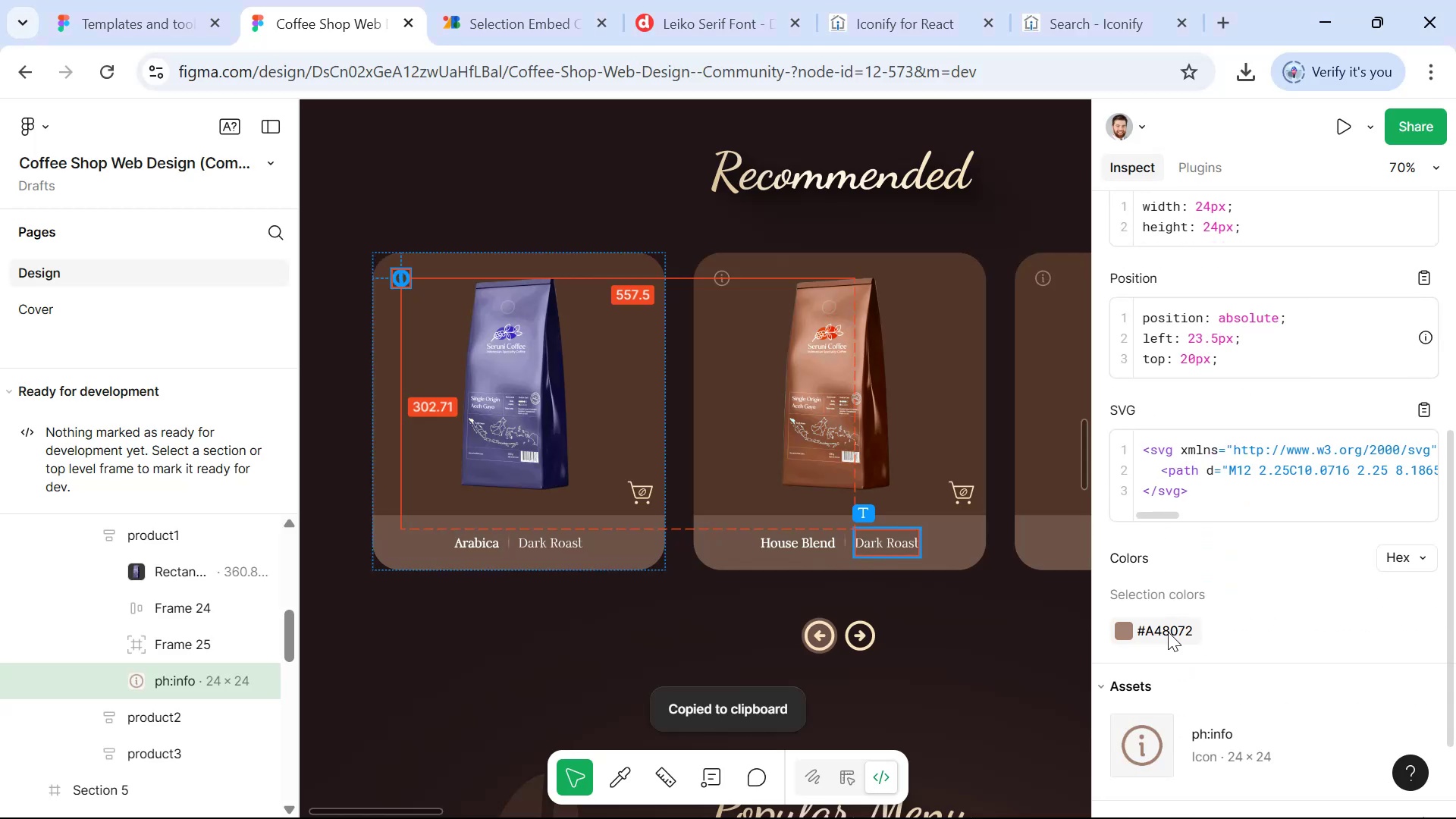 
key(Alt+AltLeft)
 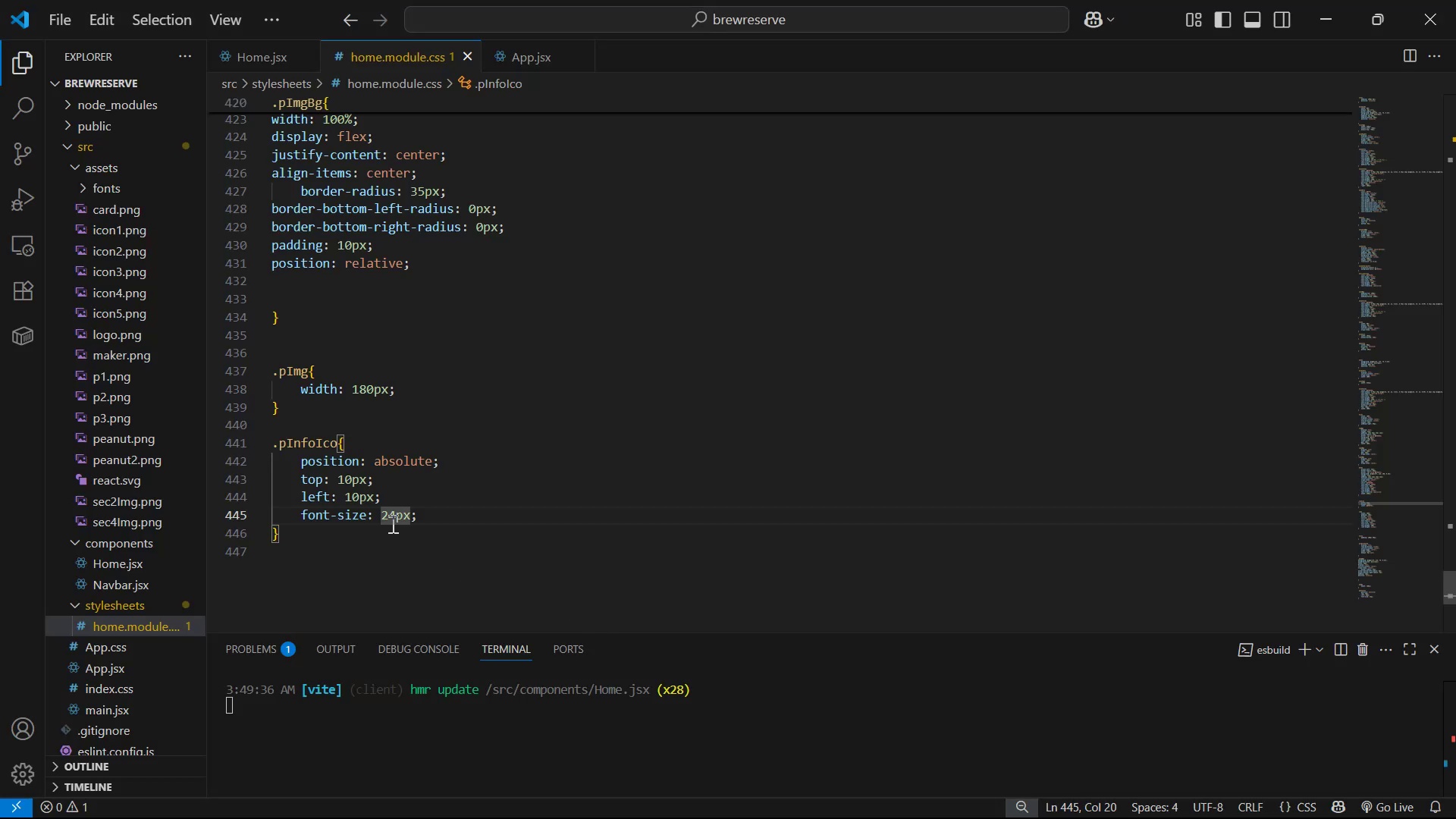 
left_click([485, 513])
 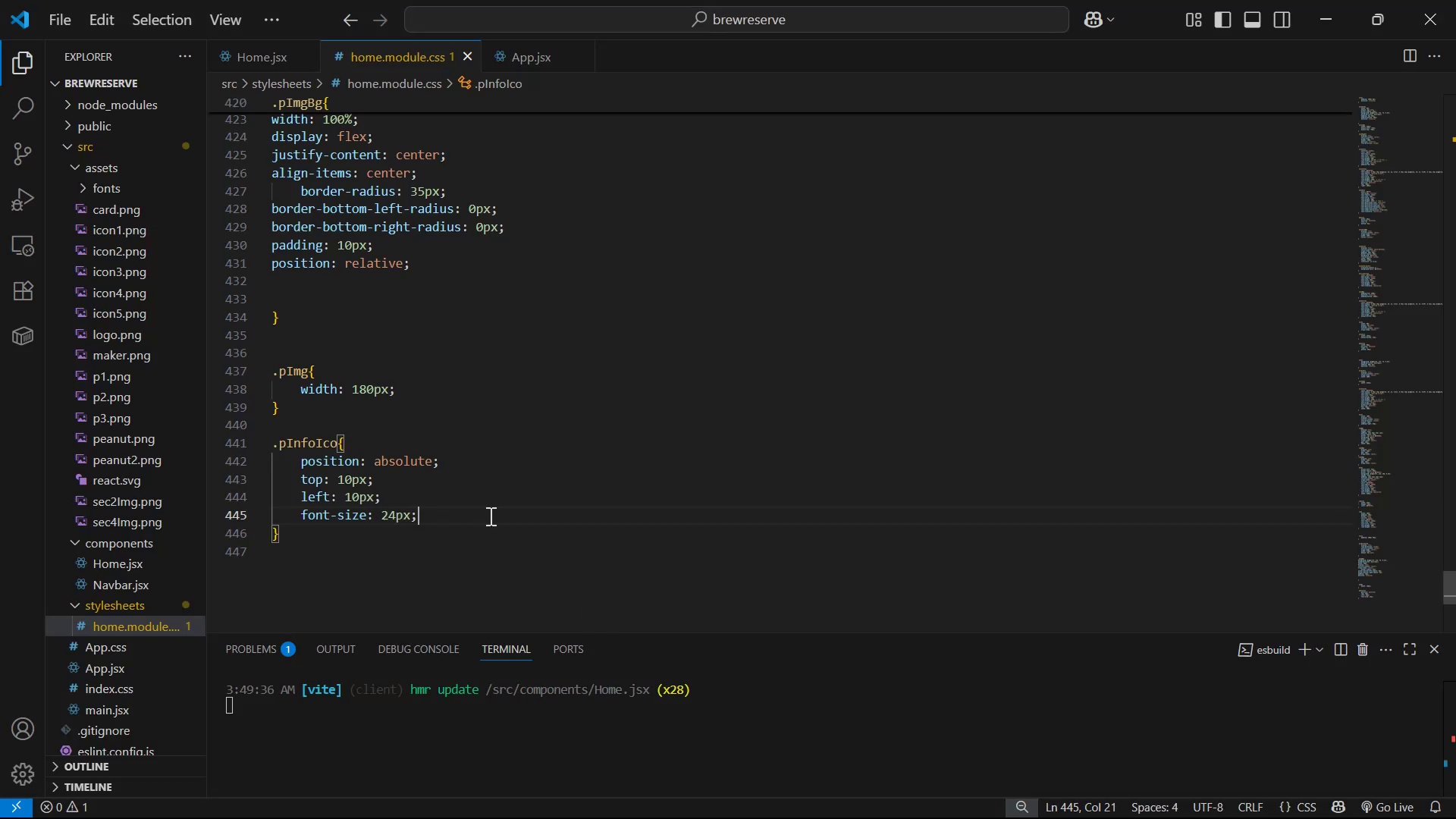 
key(Enter)
 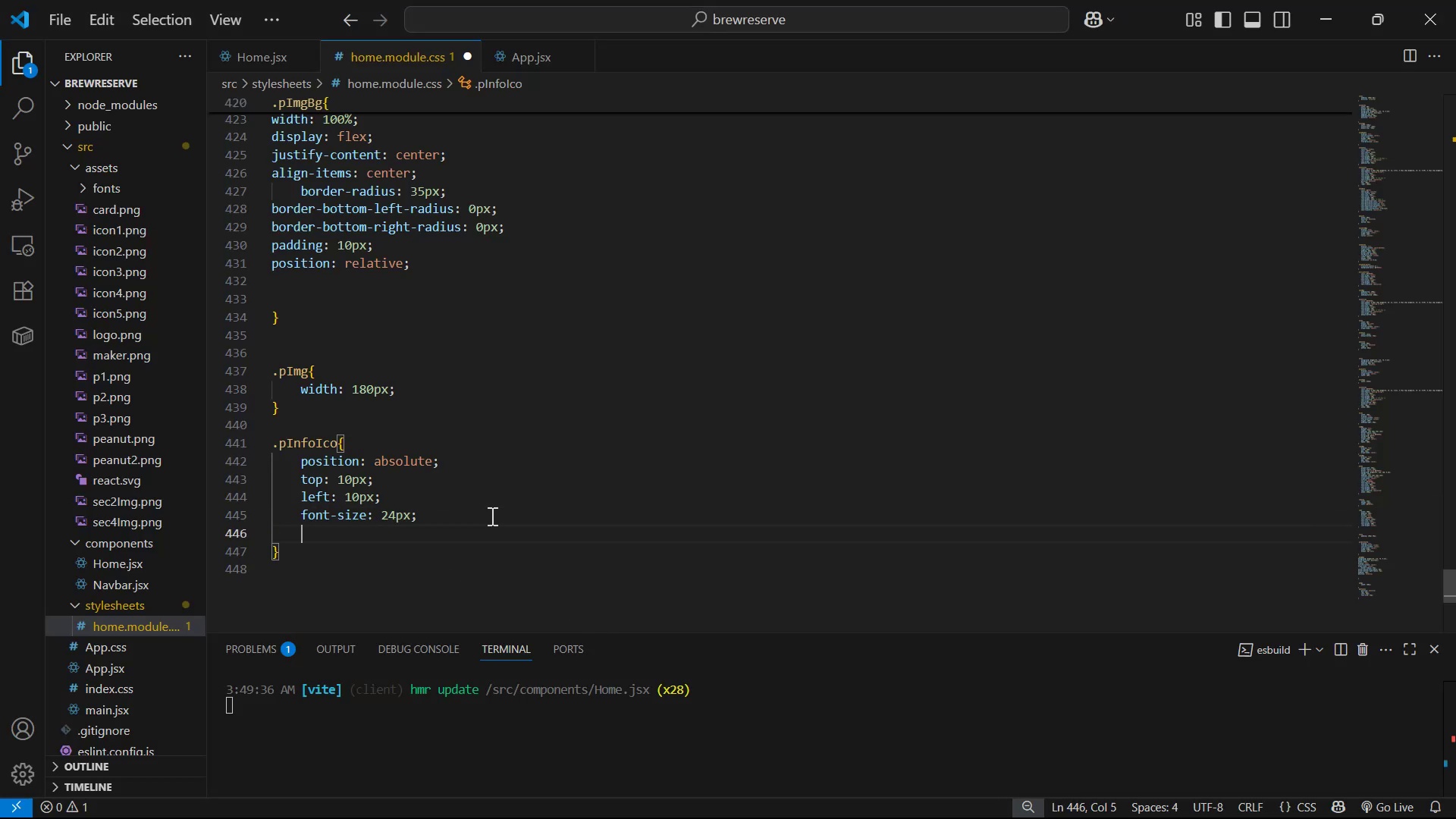 
type(co)
 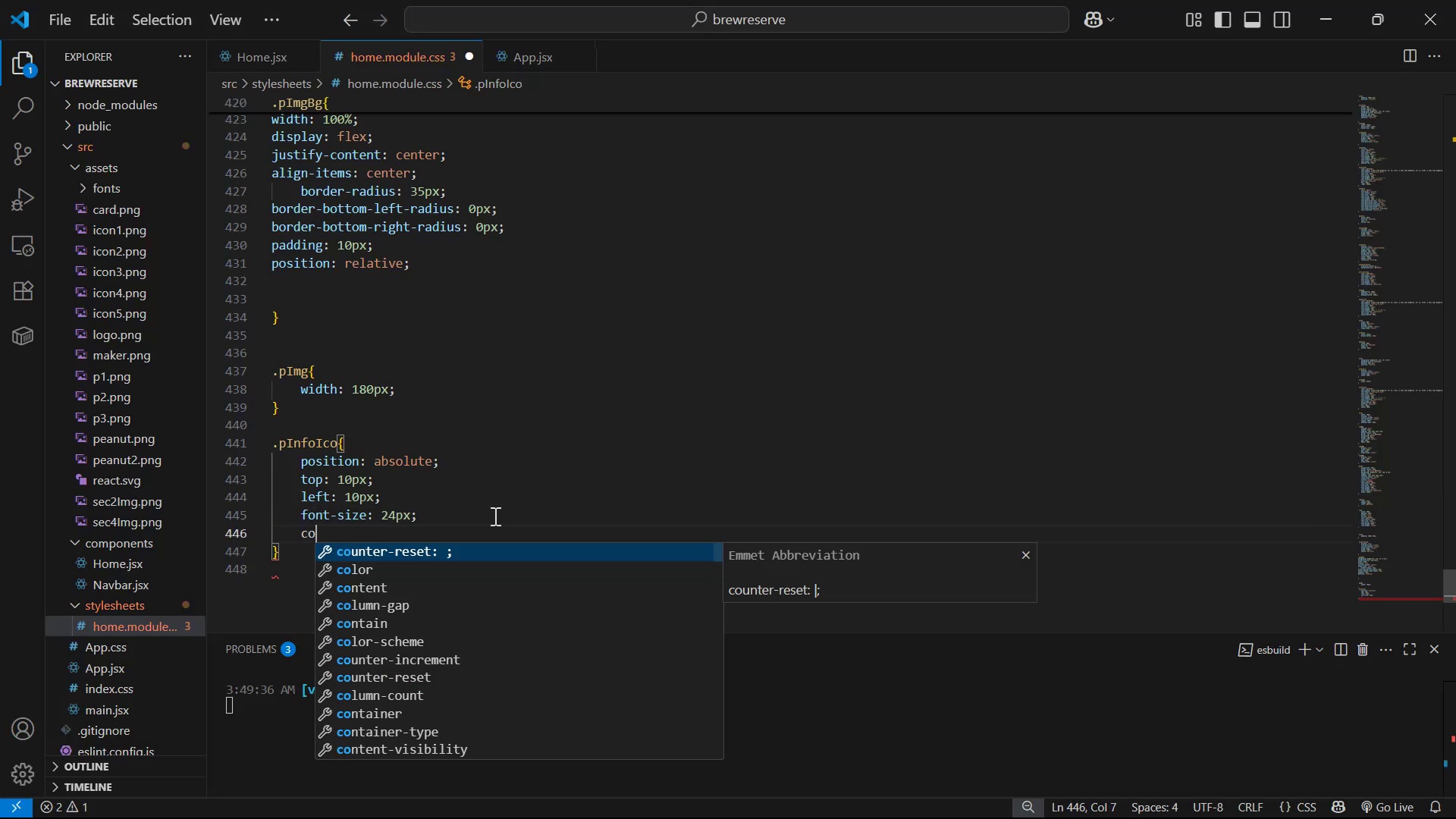 
key(ArrowDown)
 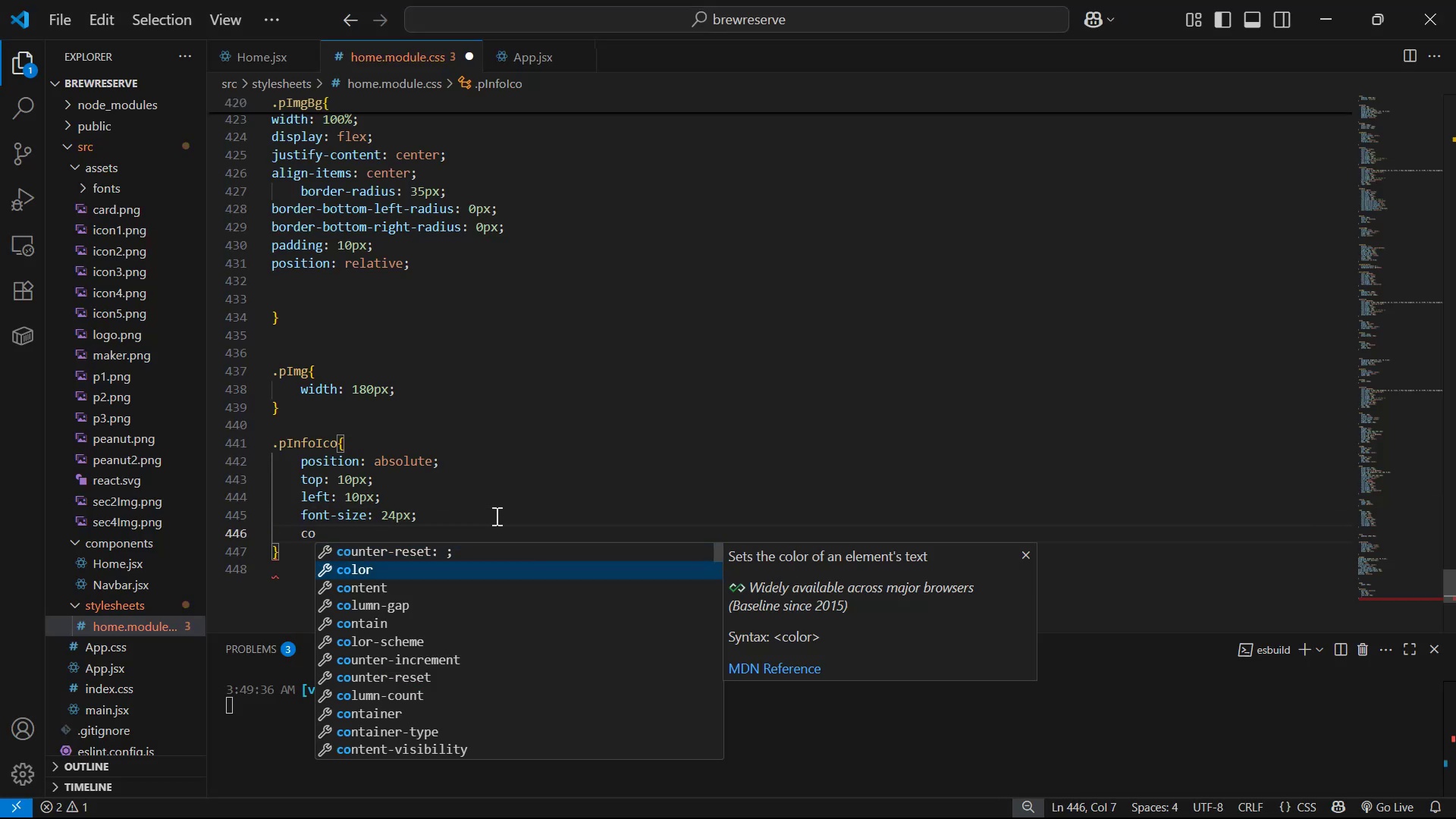 
key(Enter)
 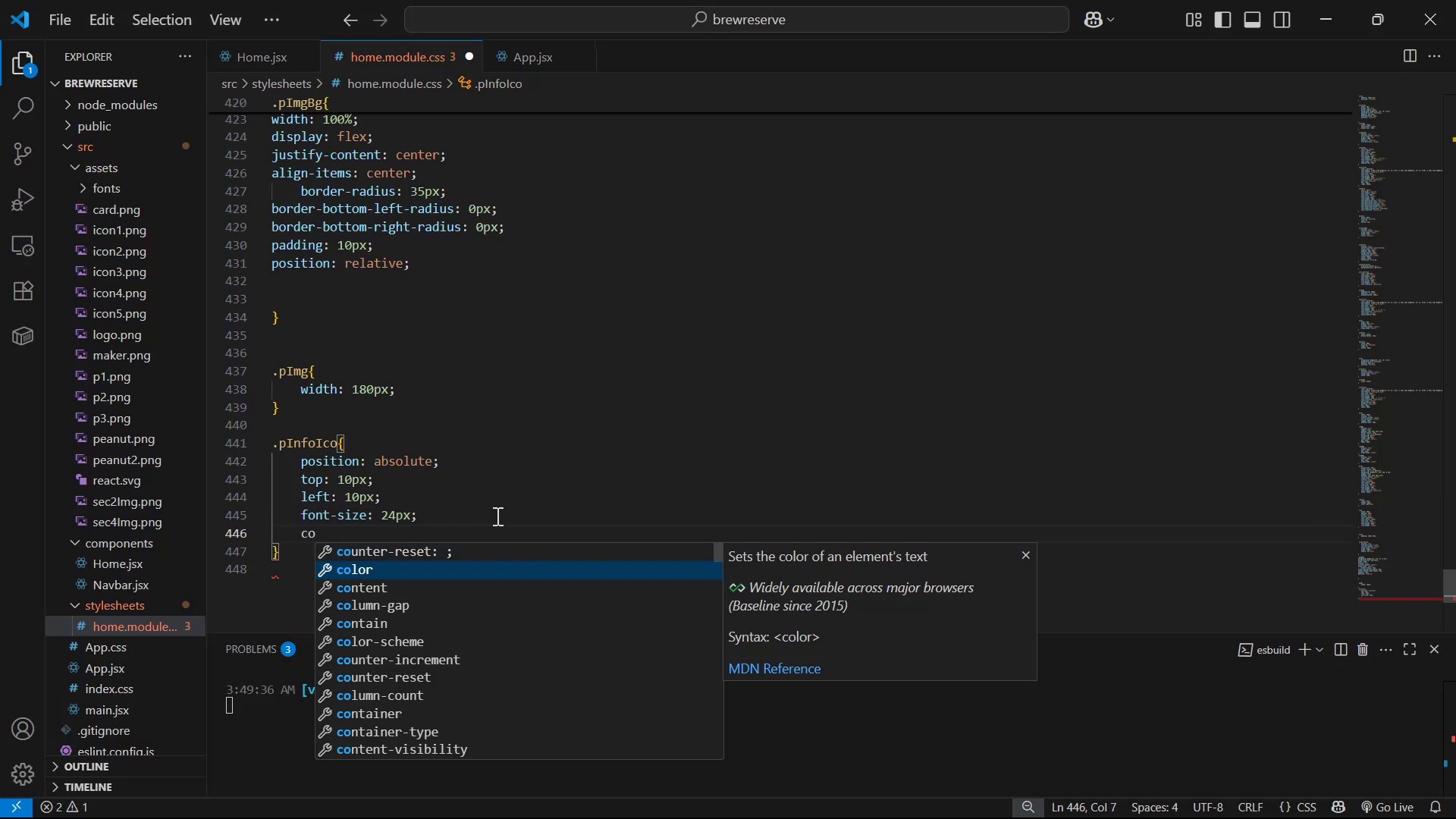 
key(Control+V)
 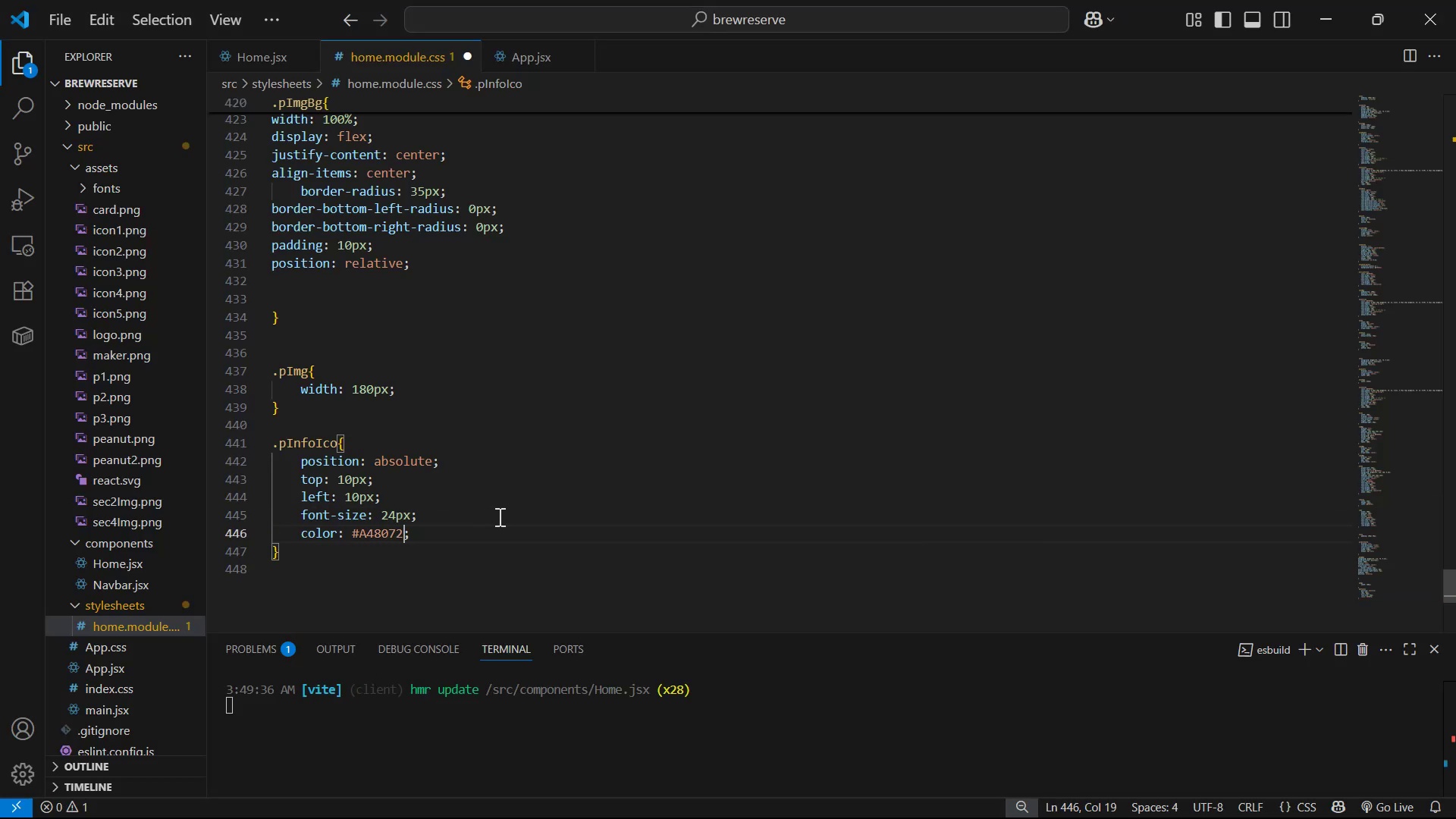 
key(Control+S)
 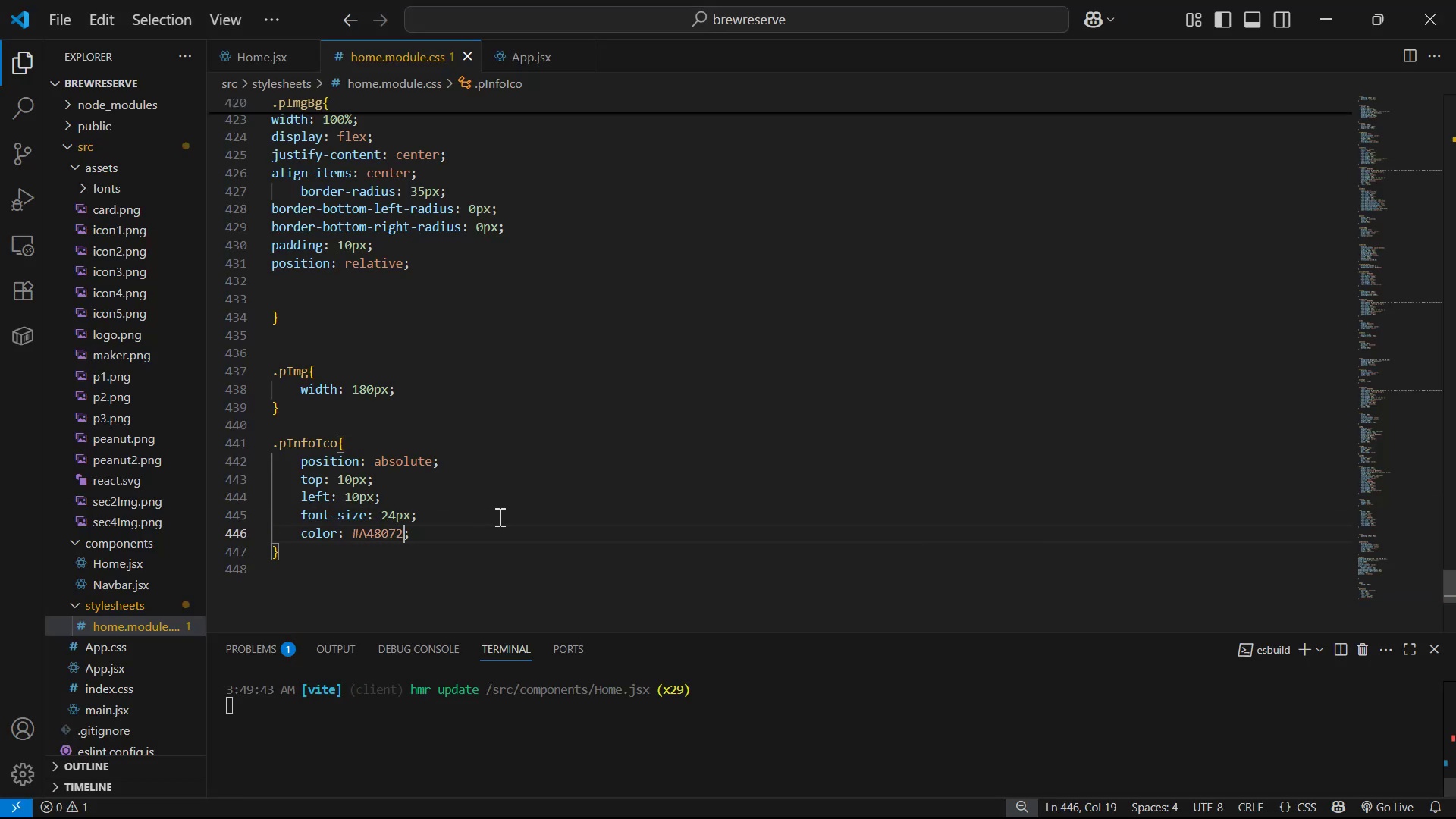 
key(Alt+Tab)
 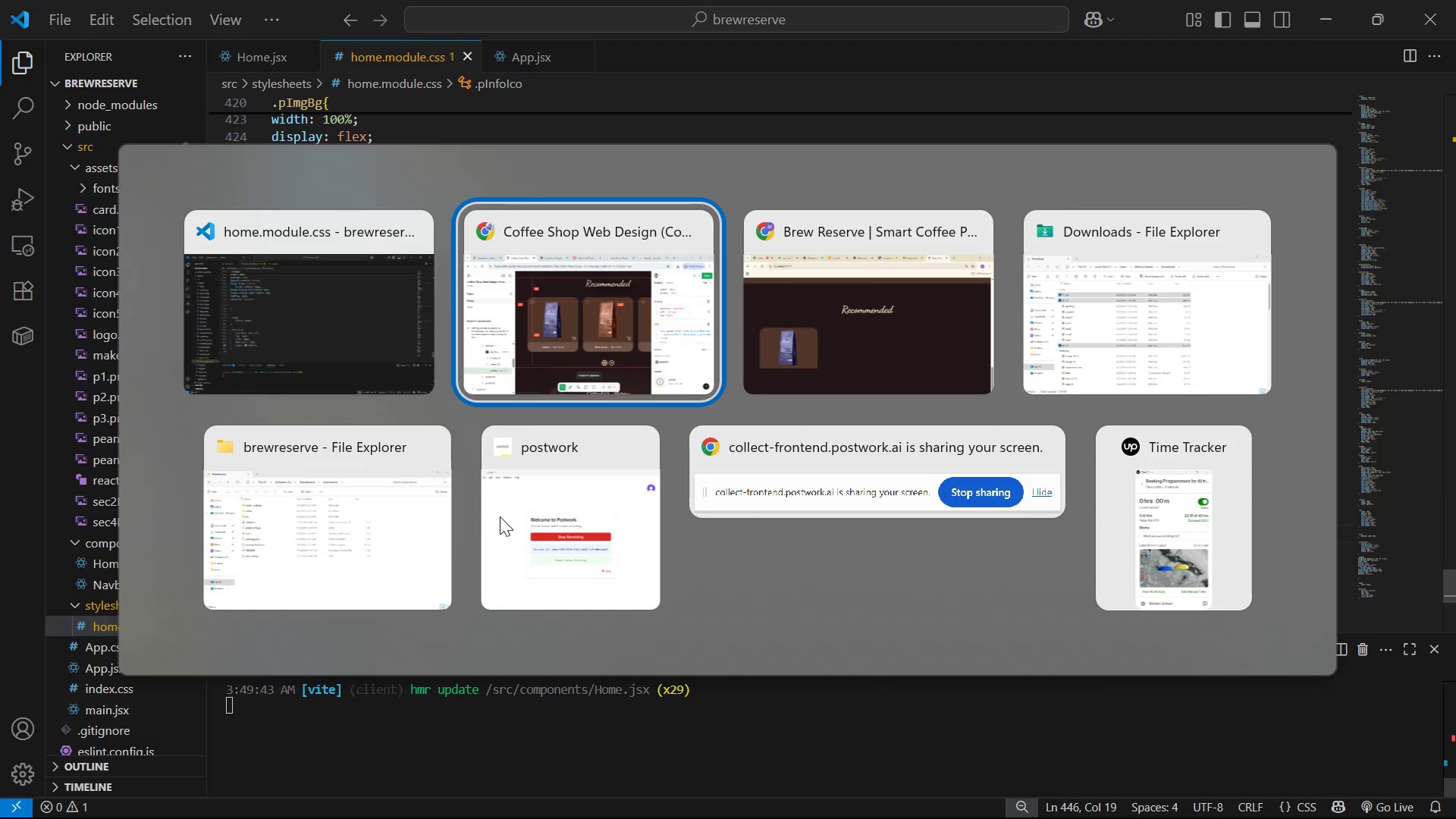 
key(Alt+Tab)
 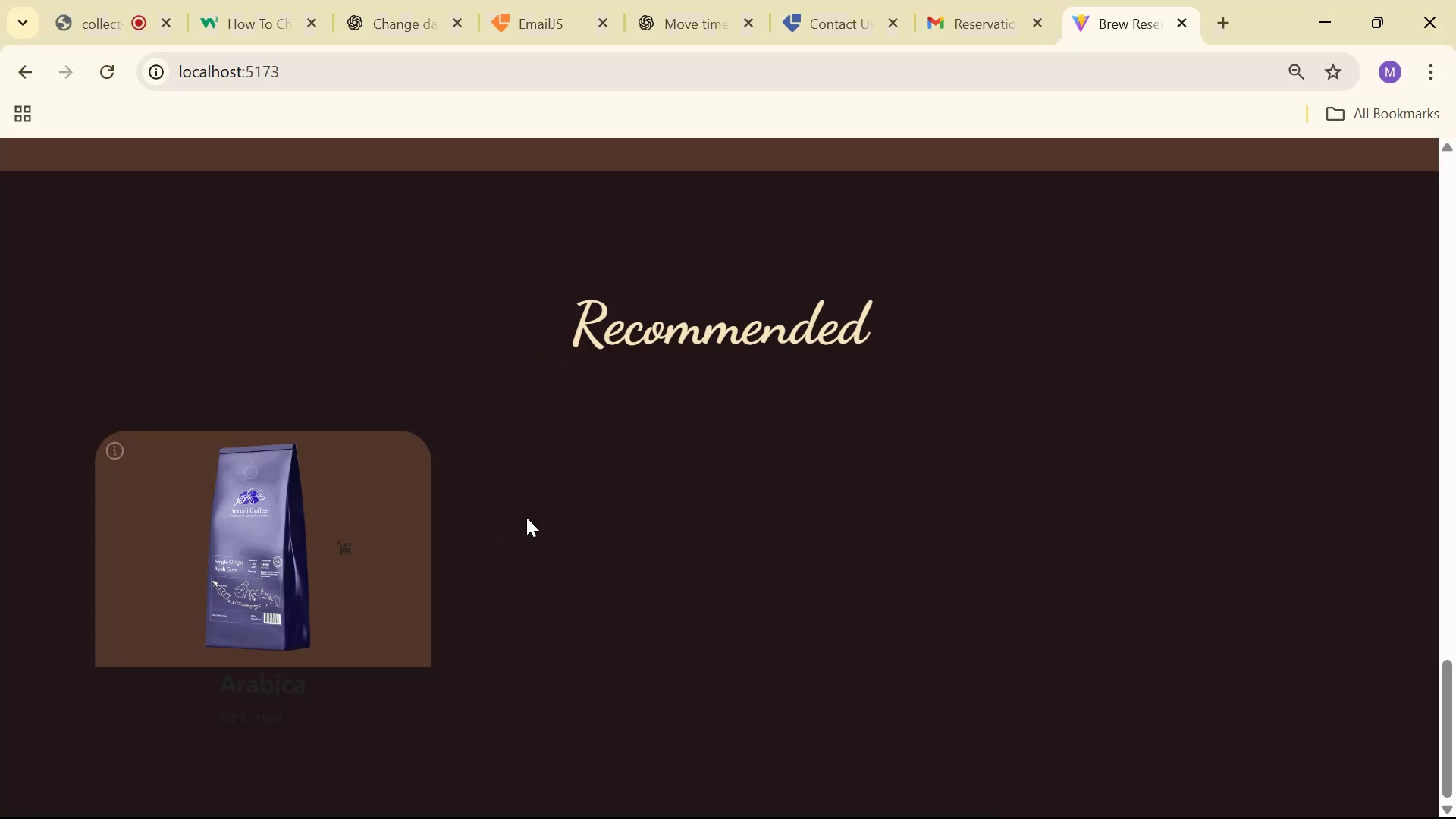 
key(Alt+AltLeft)
 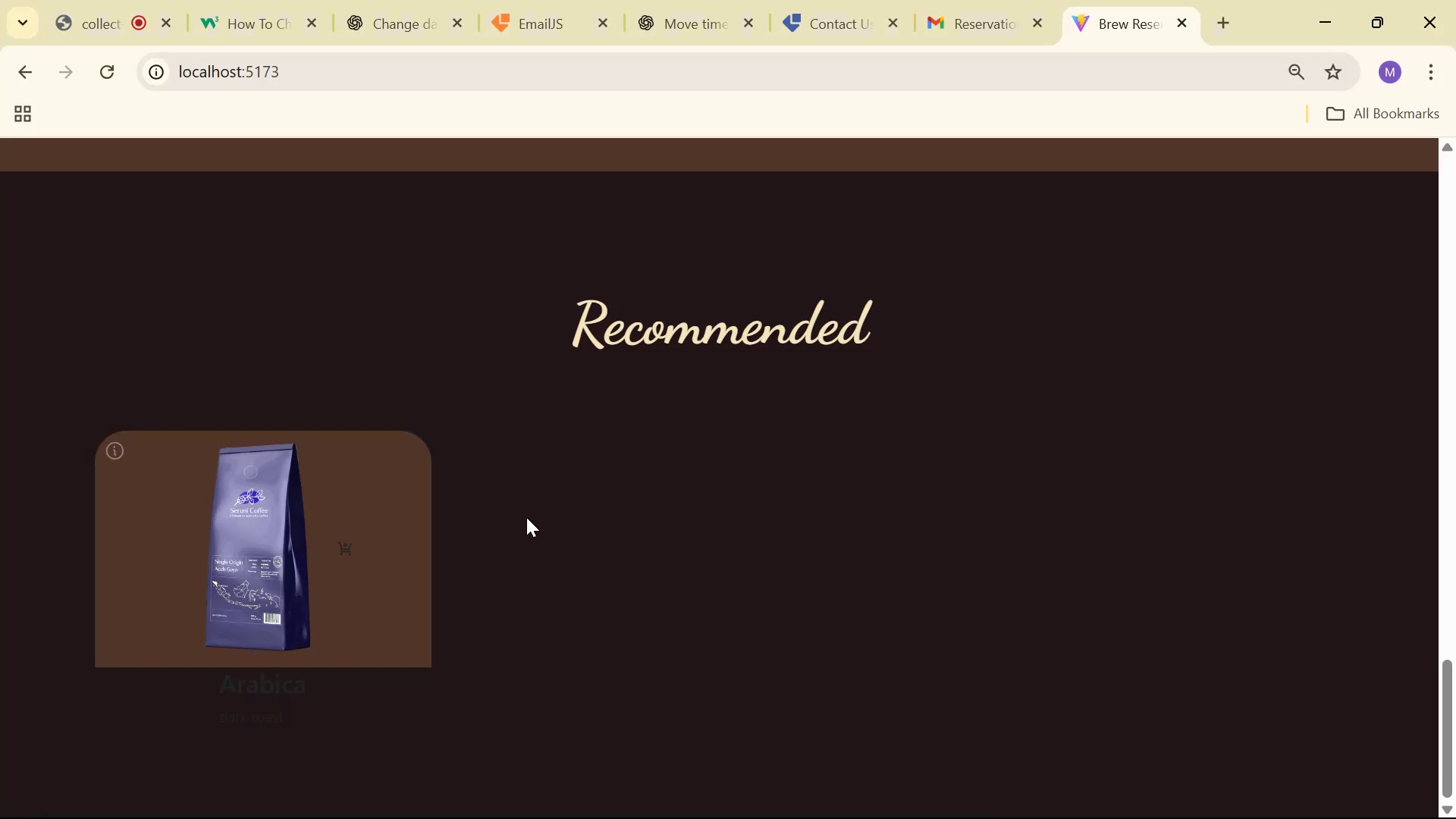 
key(Alt+Tab)
 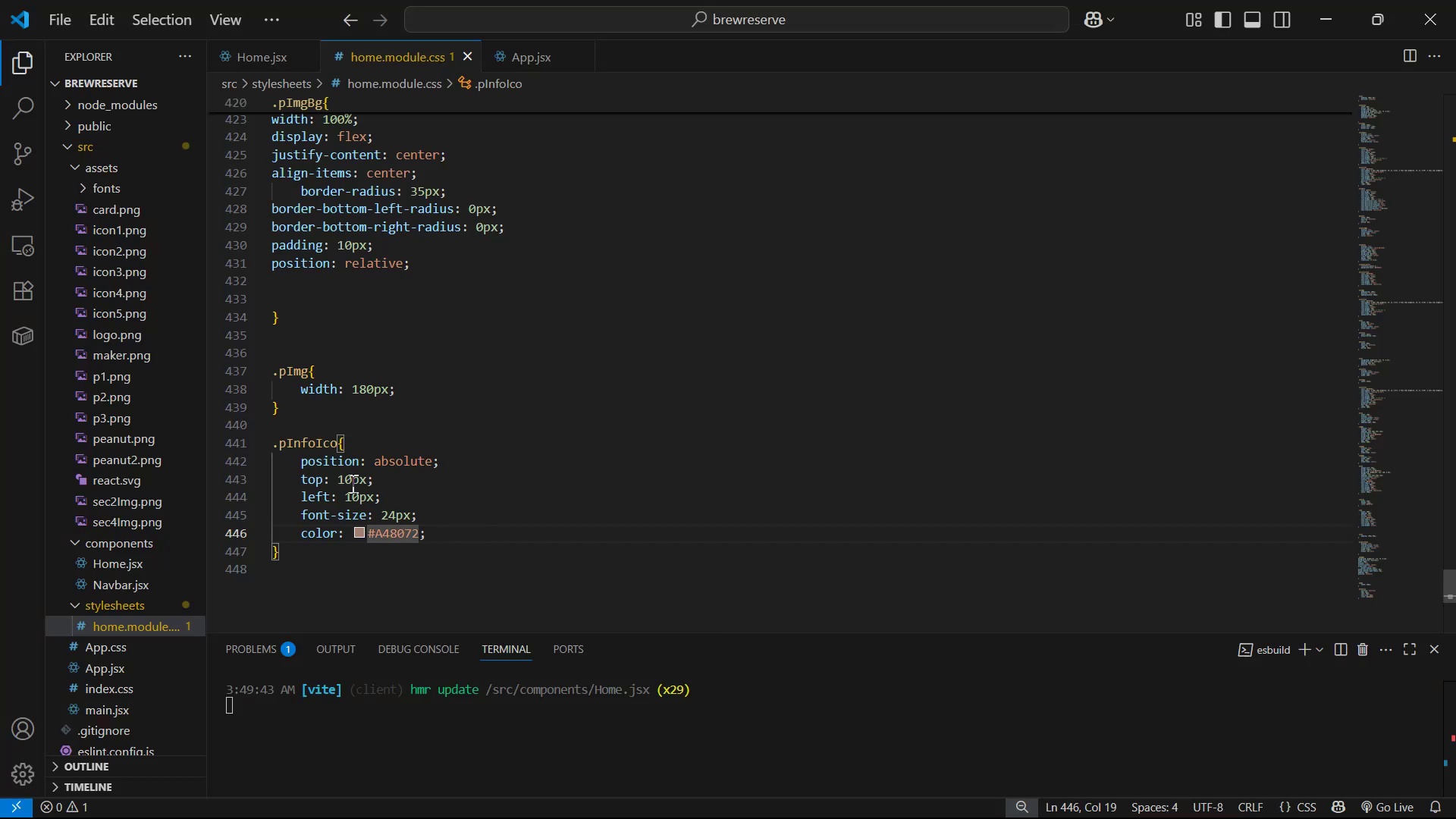 
left_click([346, 482])
 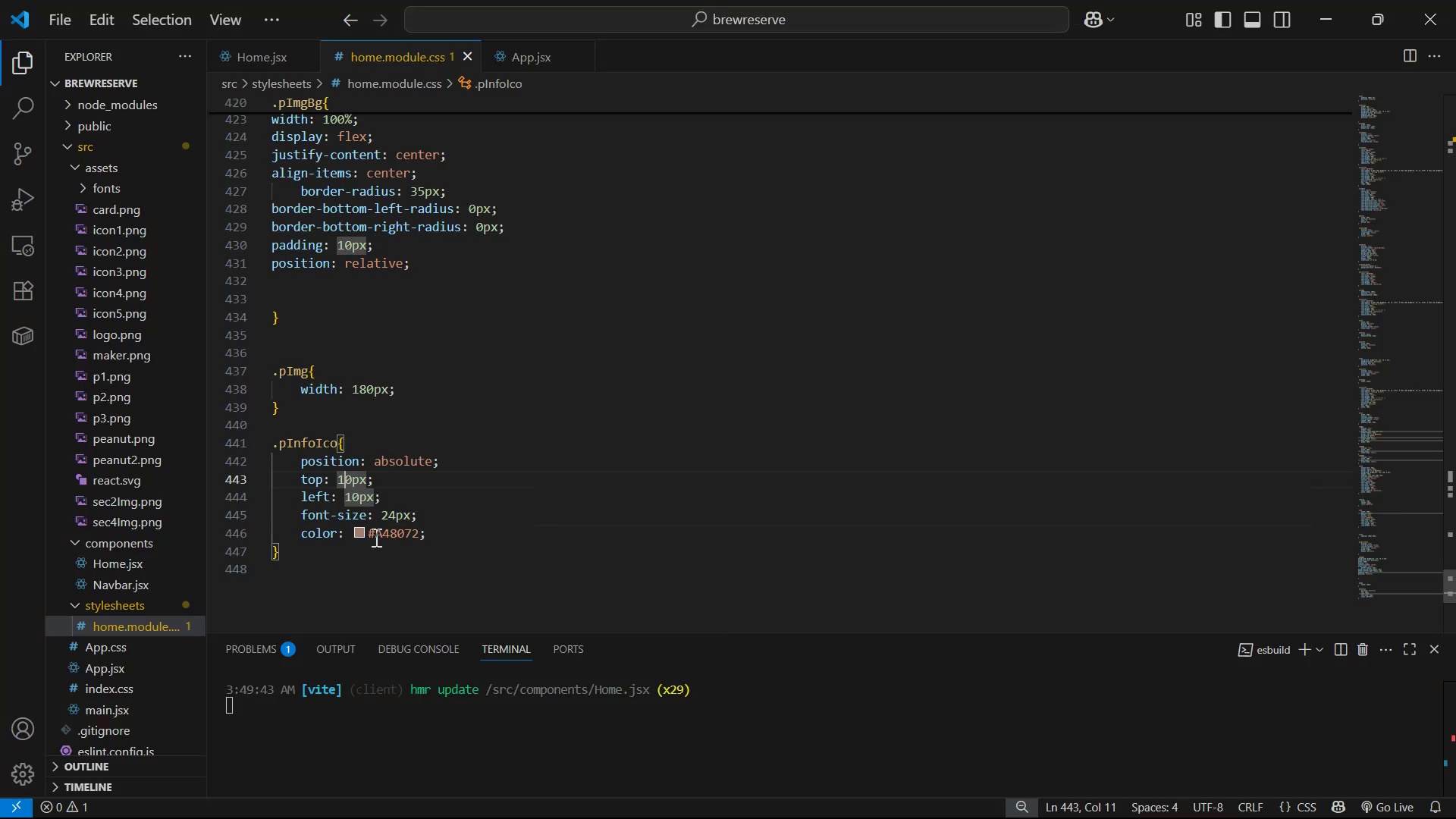 
key(BracketRight)
 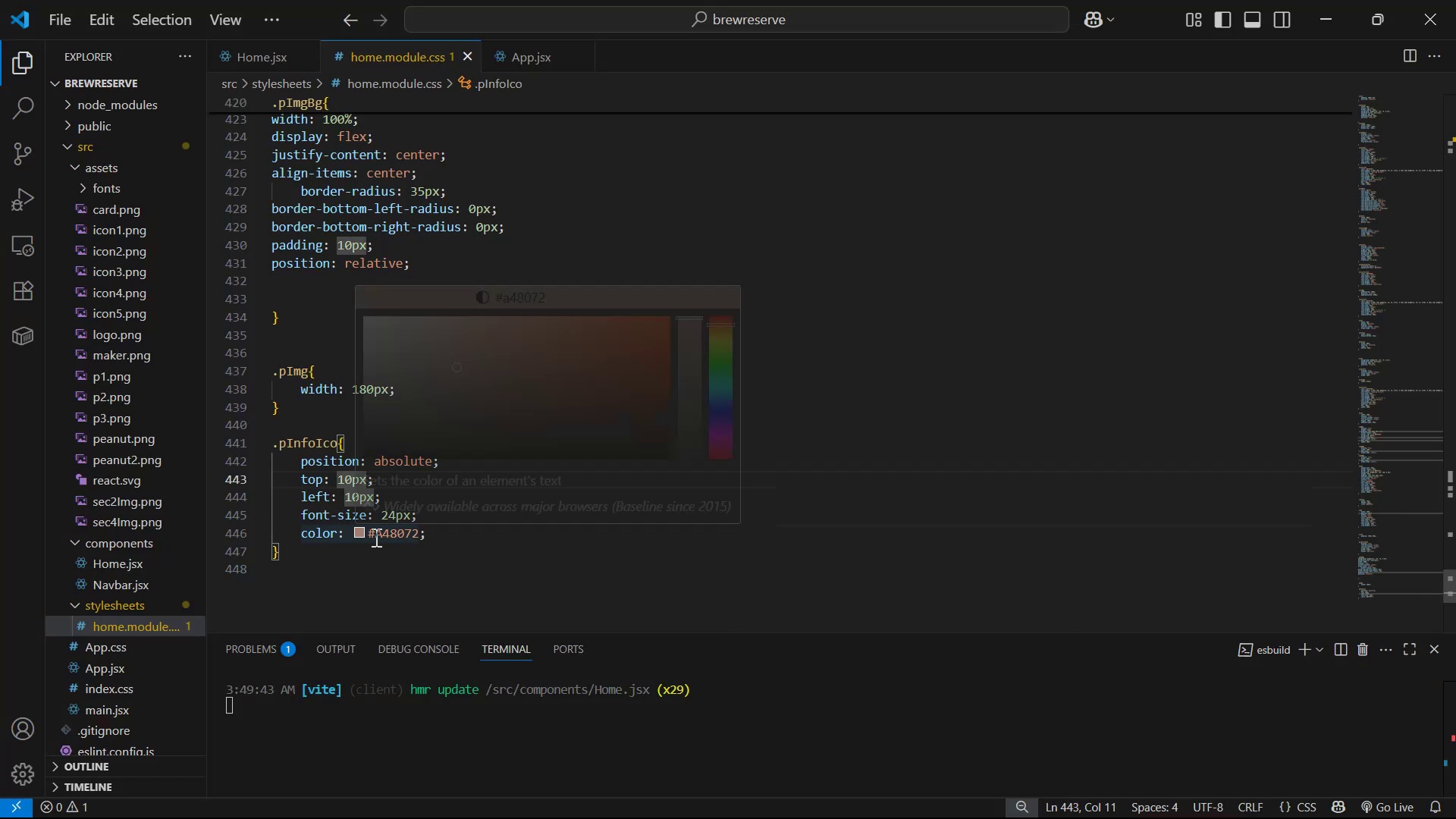 
key(2)
 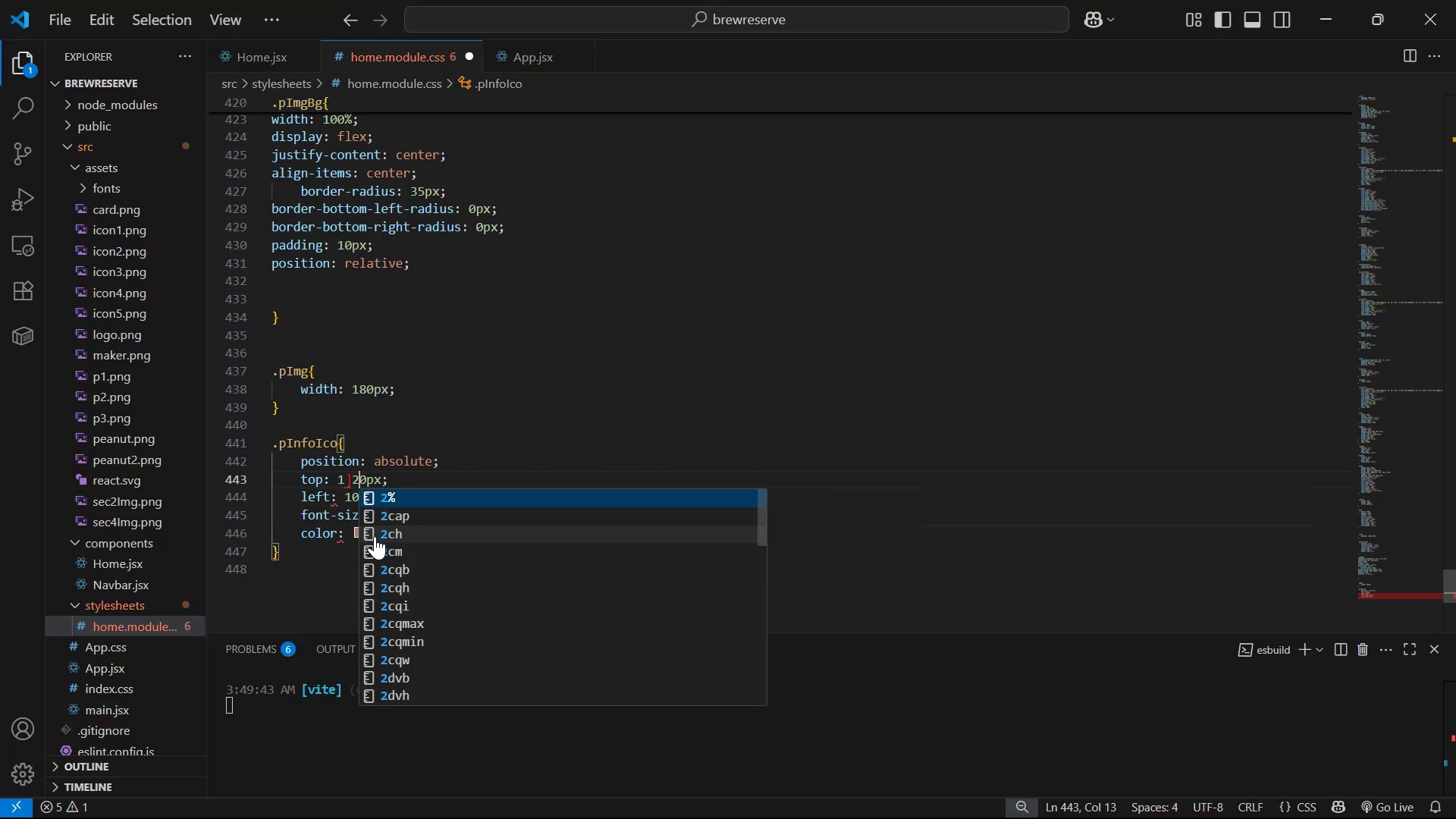 
key(Backspace)
 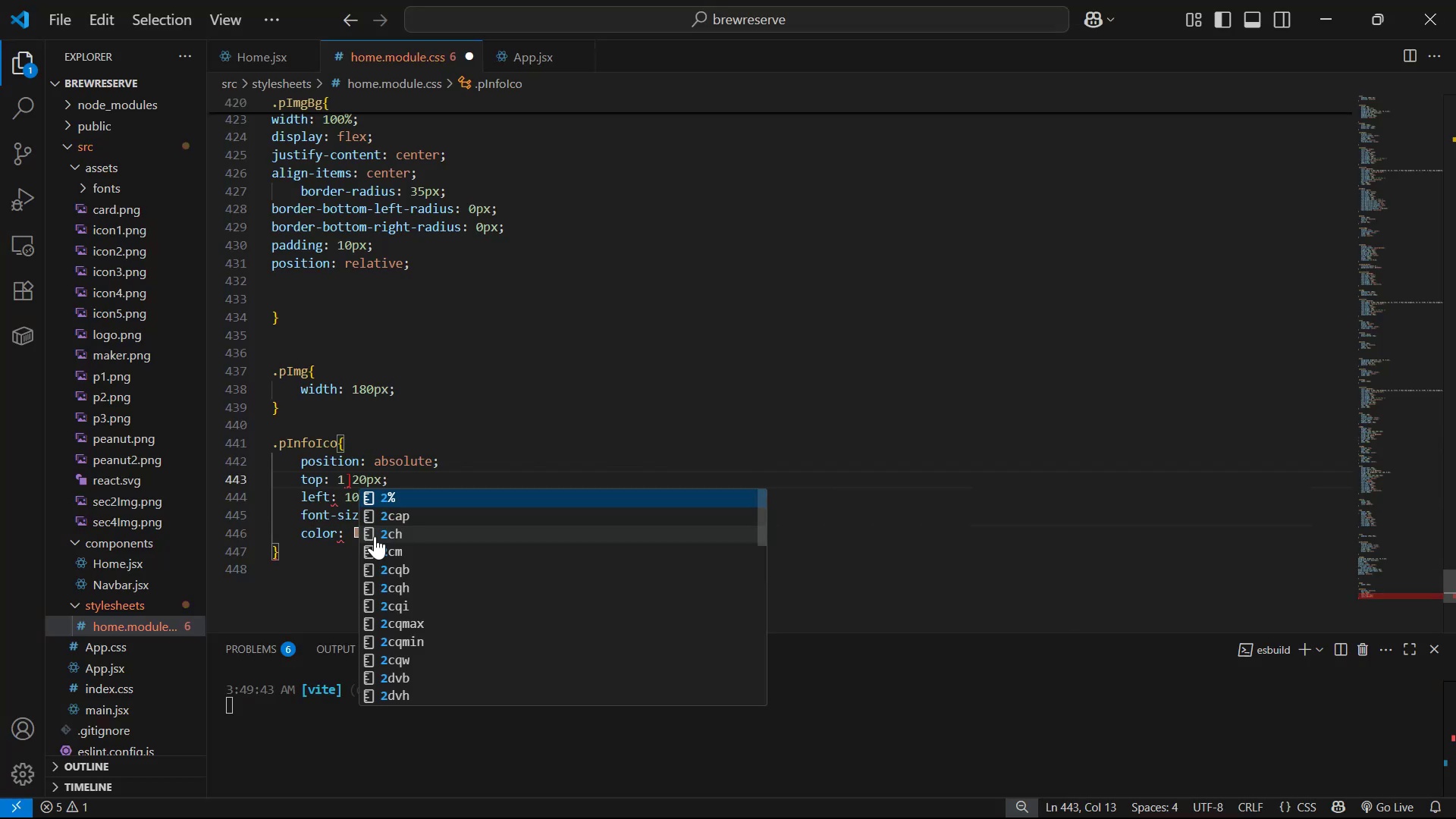 
key(Backspace)
 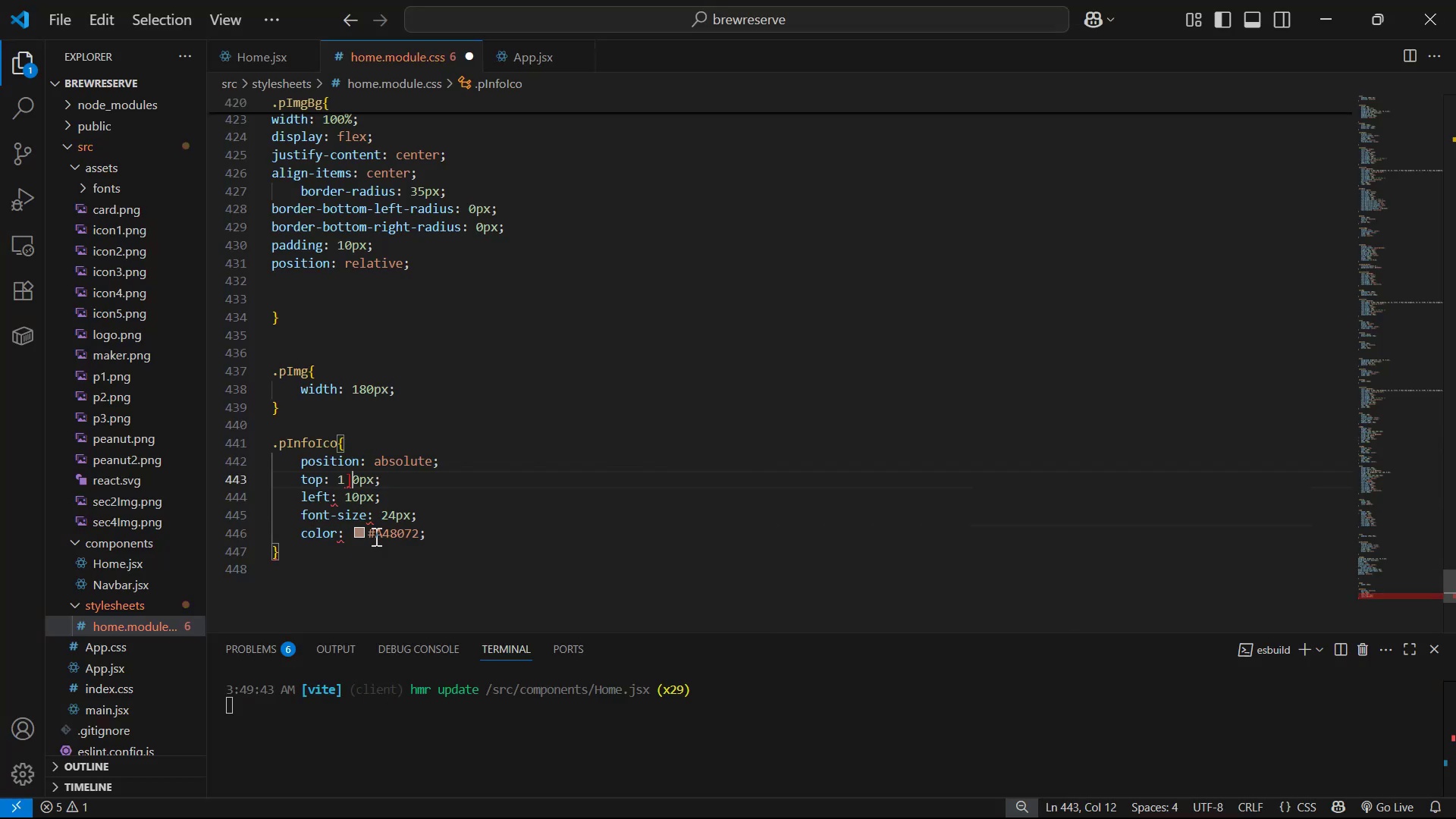 
key(Backspace)
 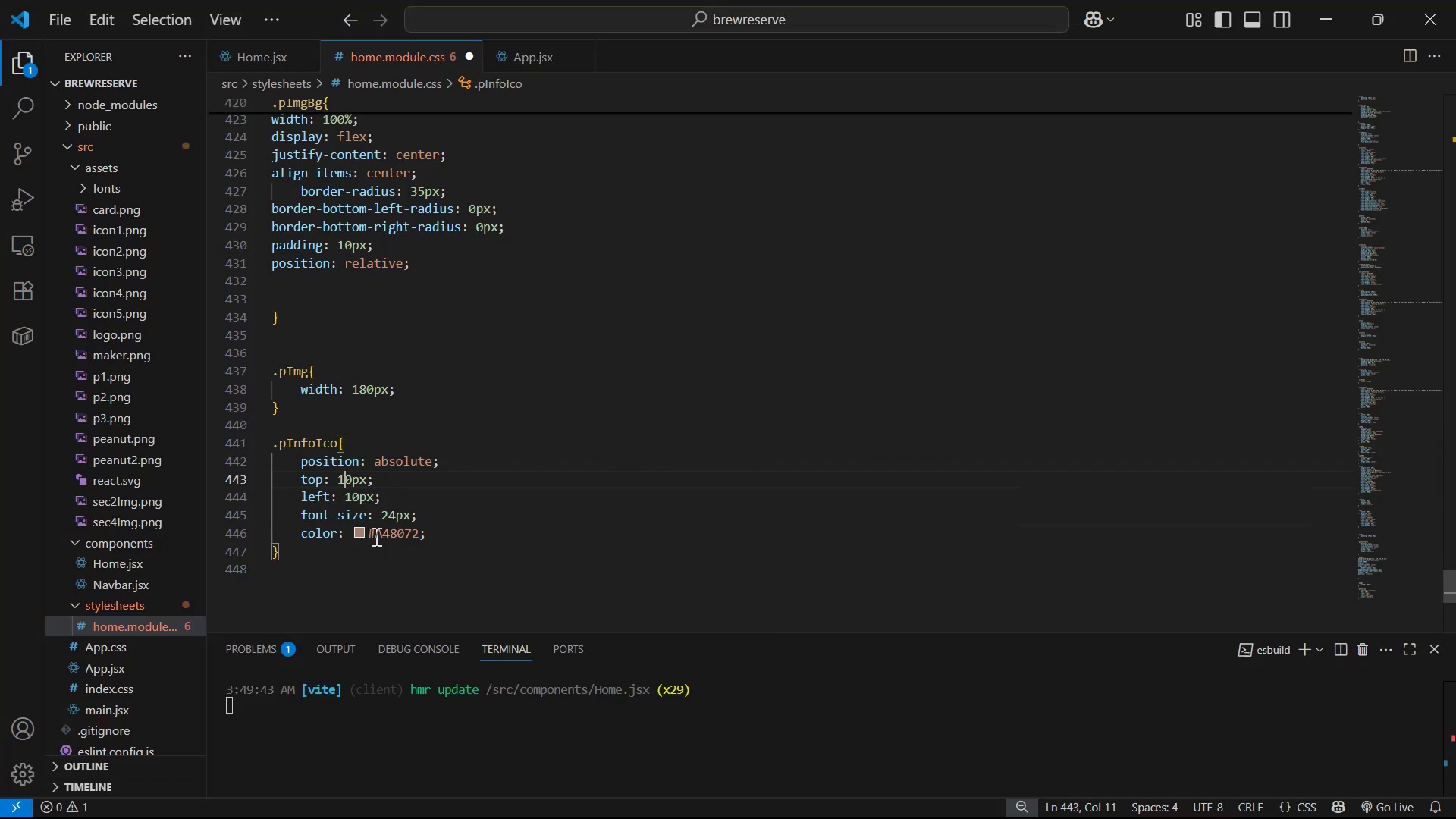 
key(2)
 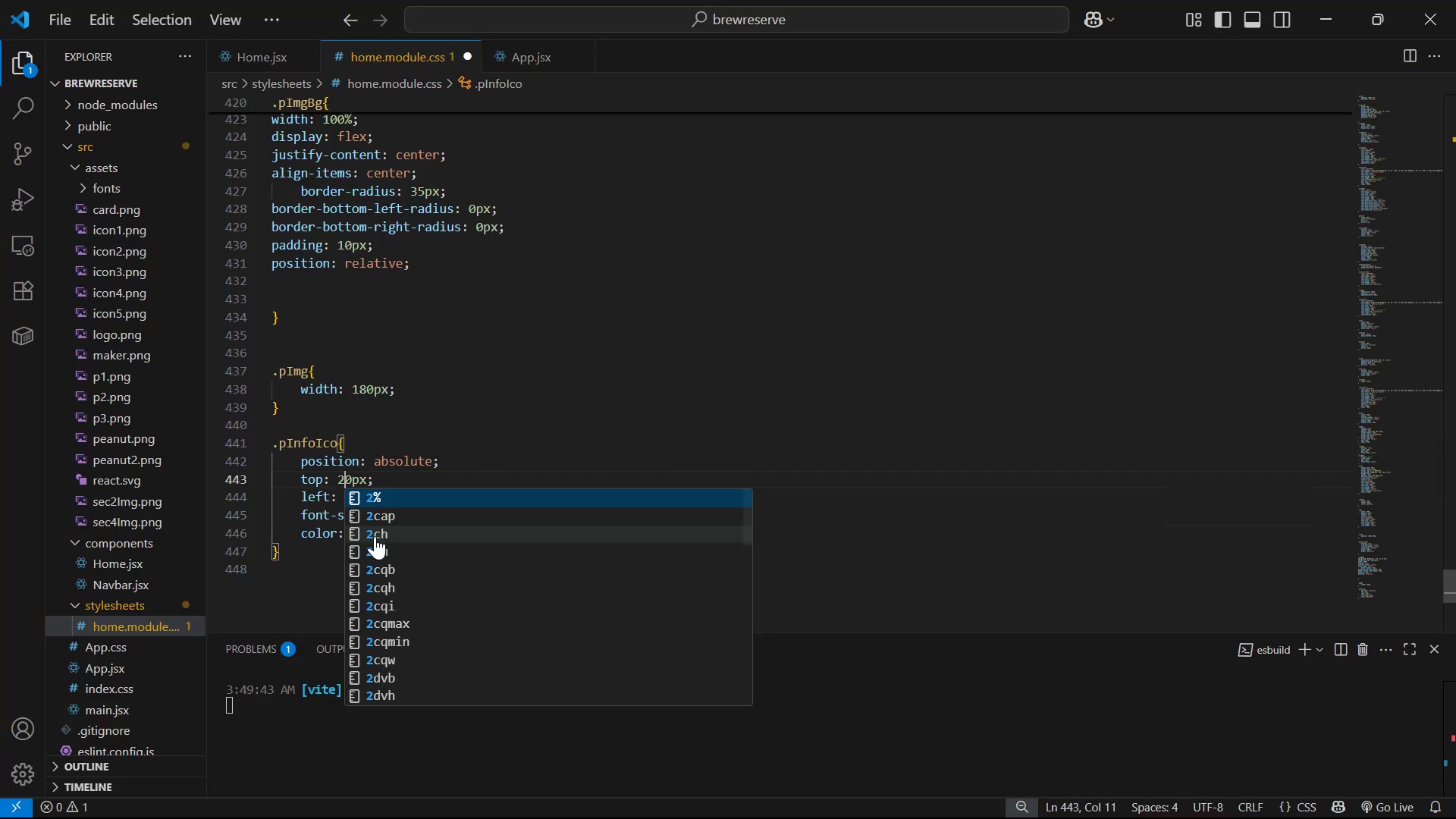 
key(ArrowDown)
 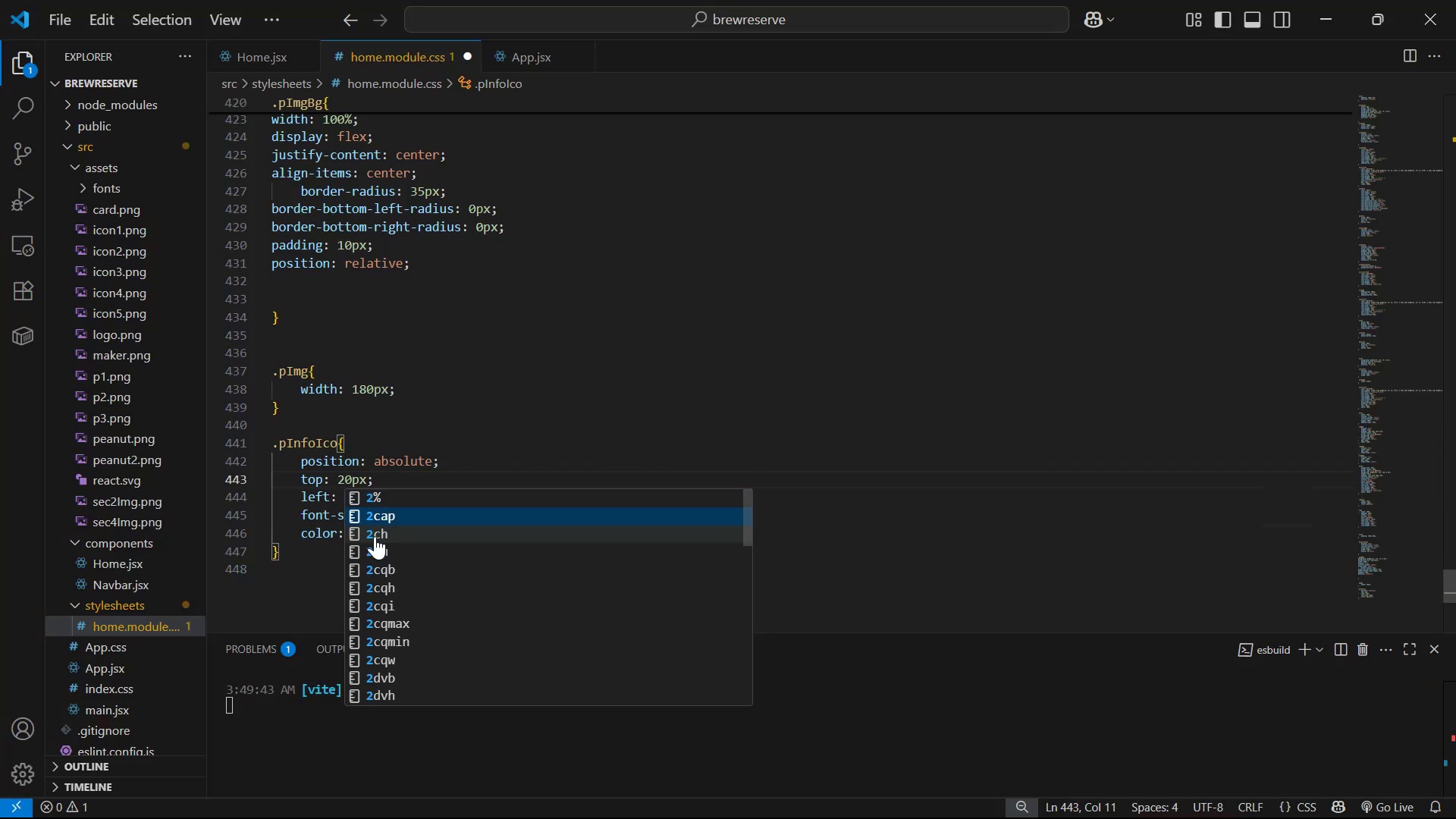 
key(ArrowRight)
 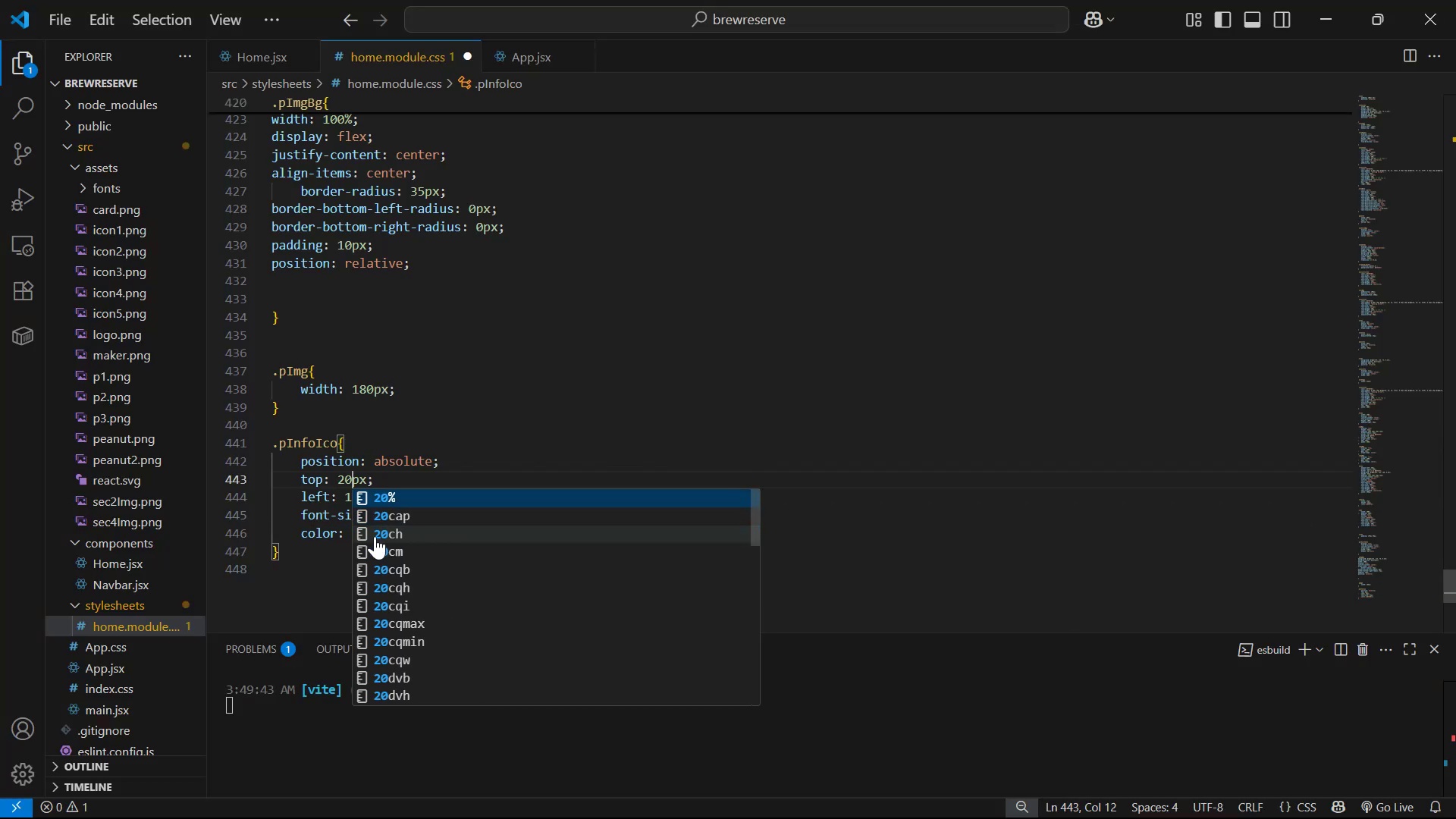 
key(ArrowRight)
 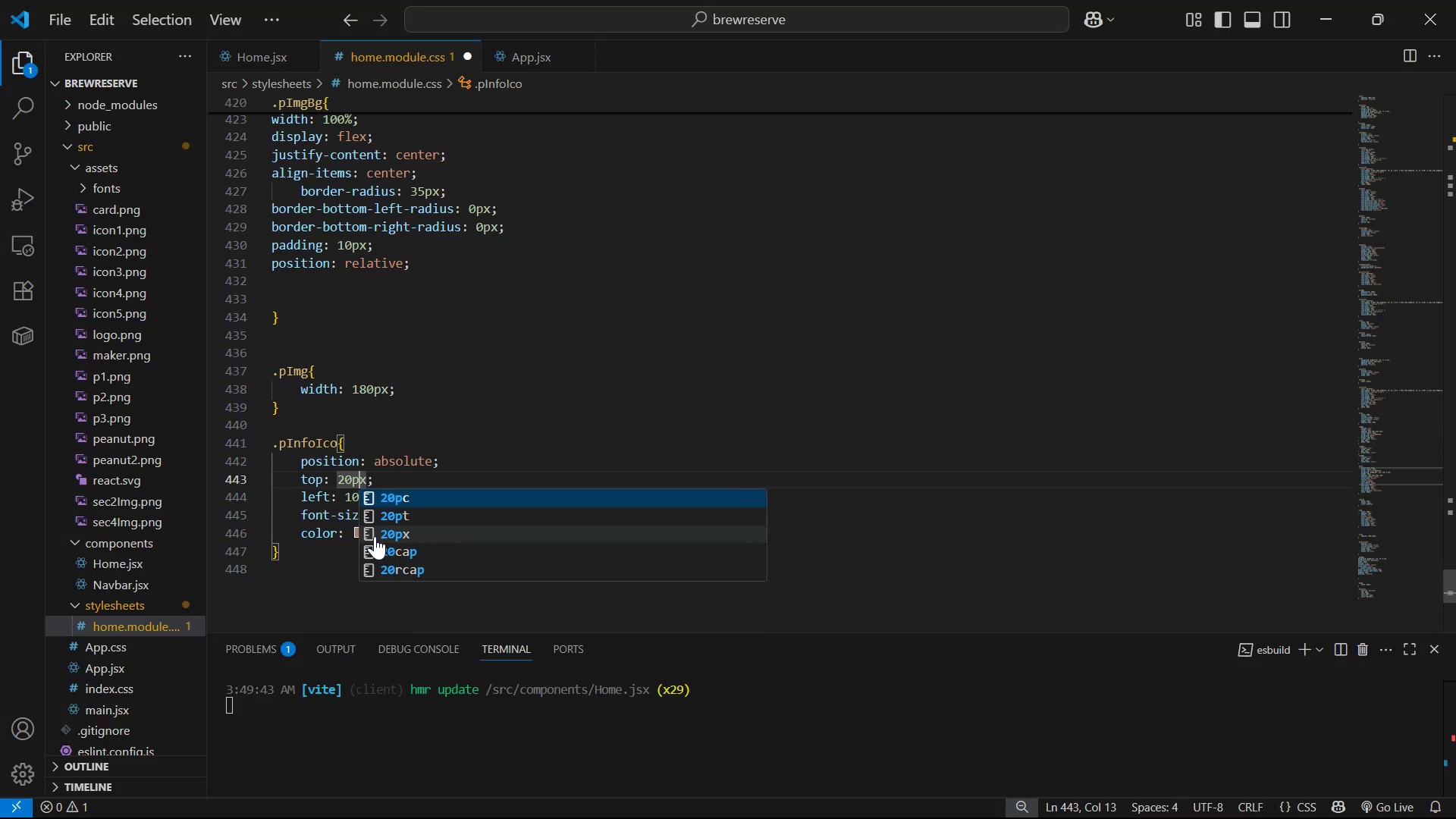 
key(ArrowRight)
 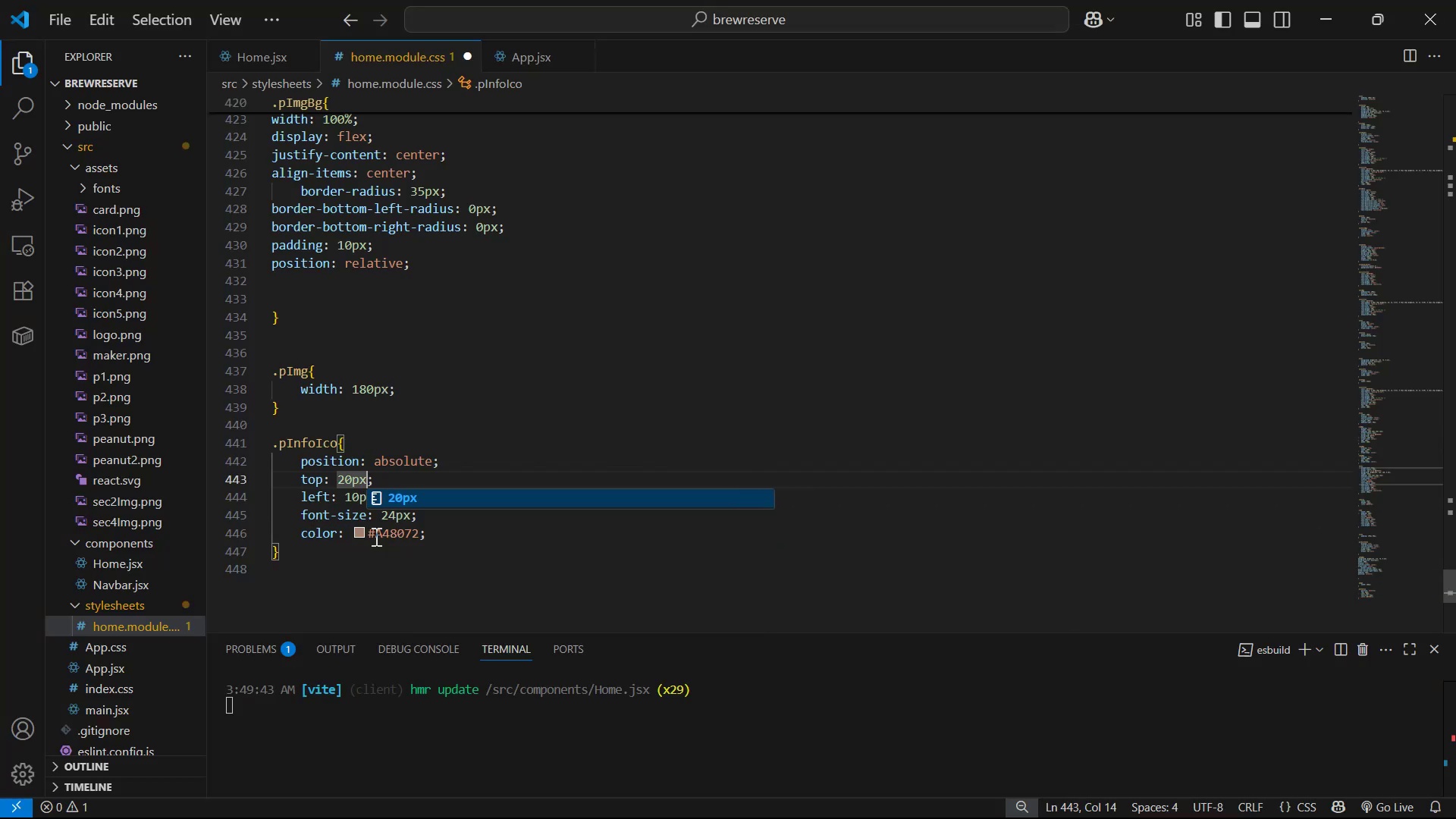 
key(ArrowRight)
 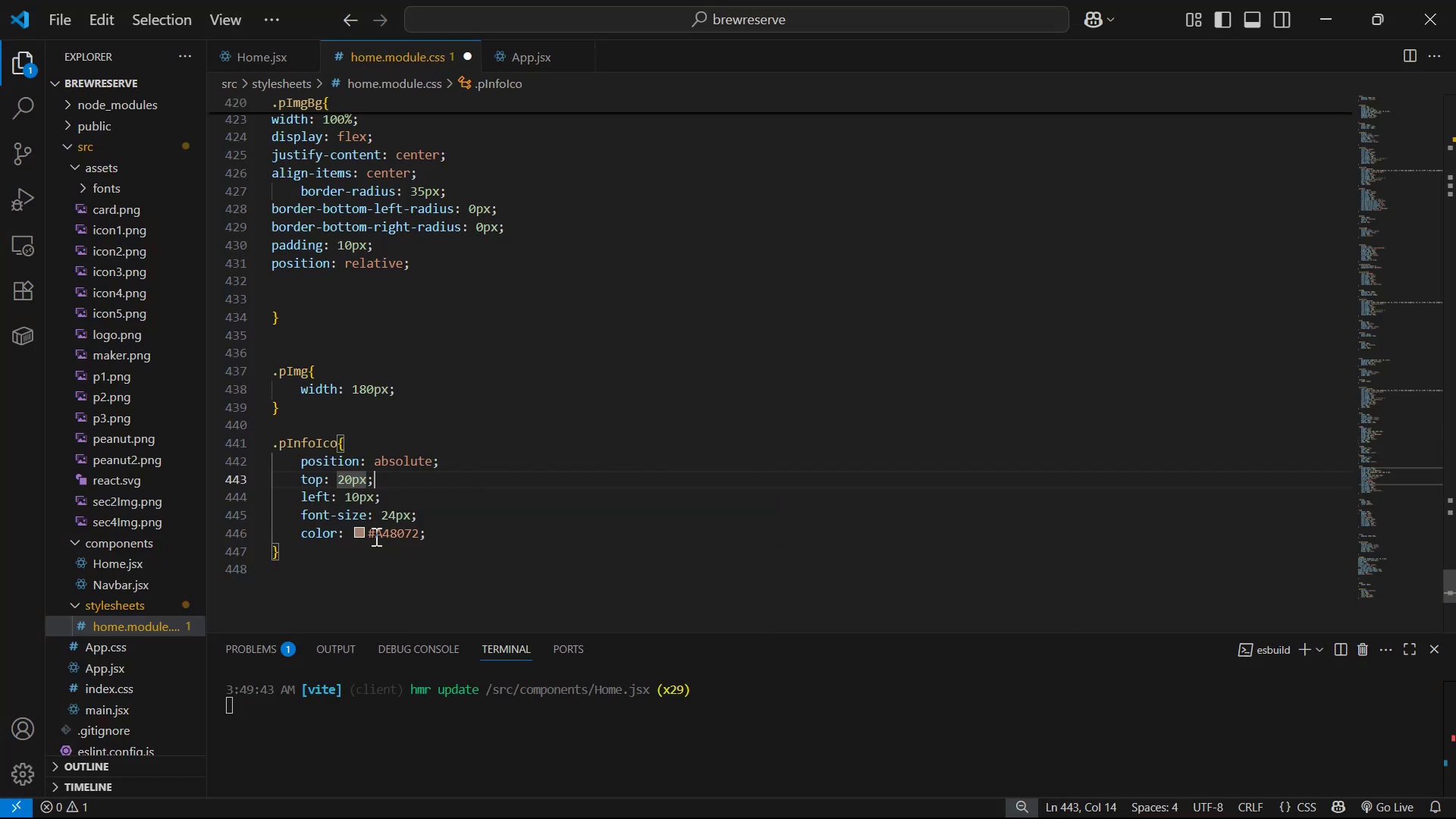 
key(ArrowDown)
 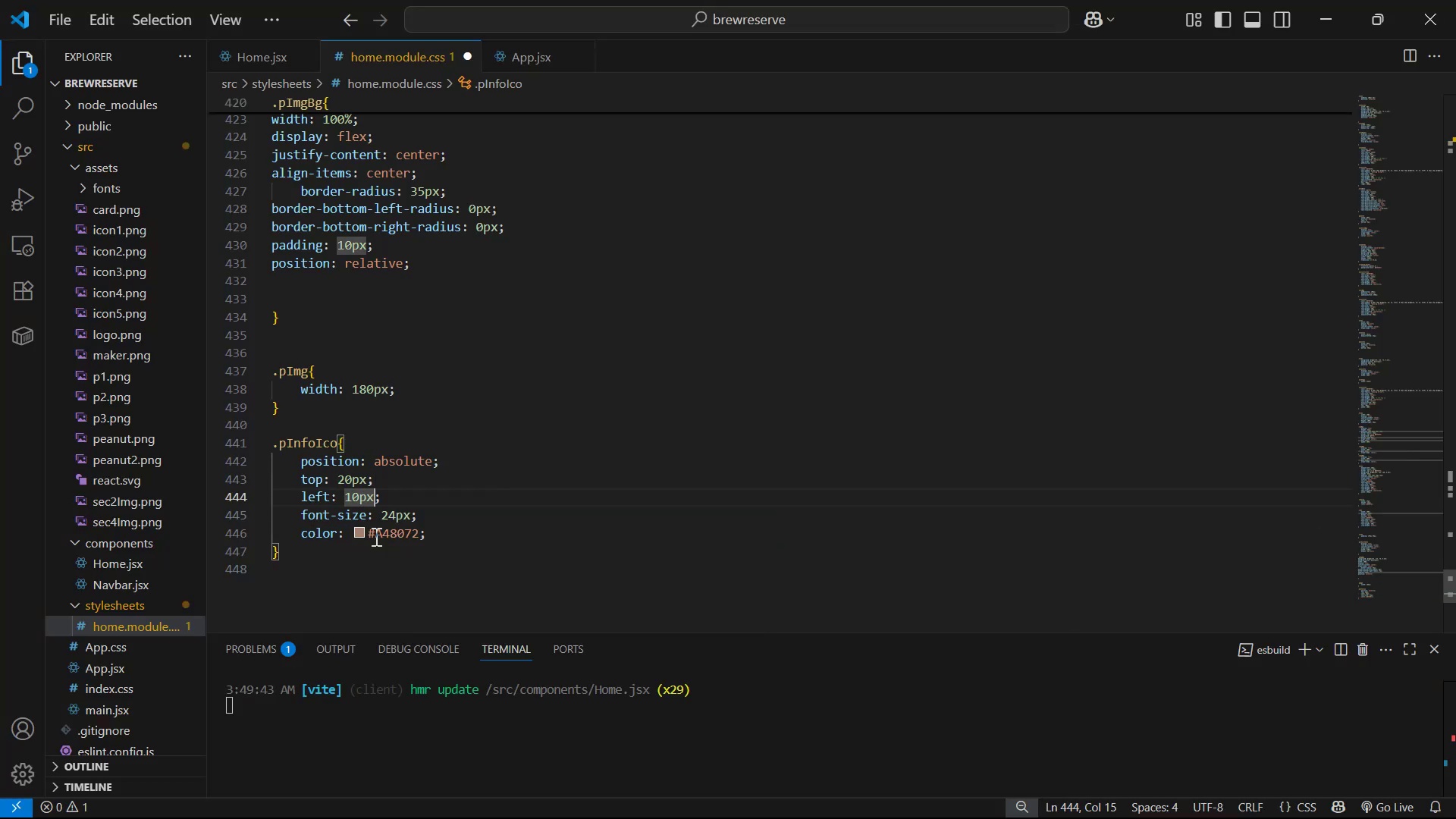 
key(ArrowLeft)
 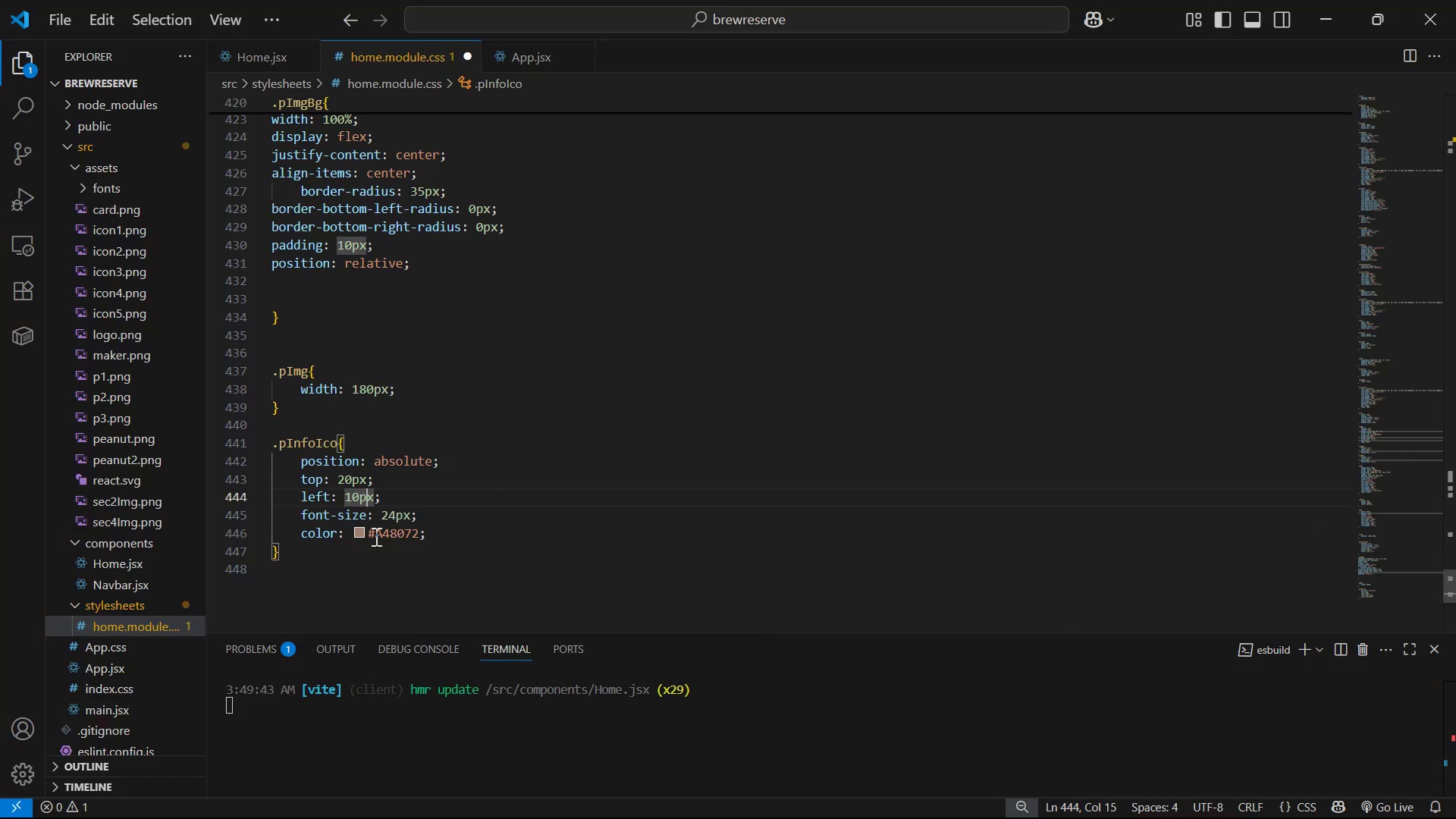 
key(ArrowLeft)
 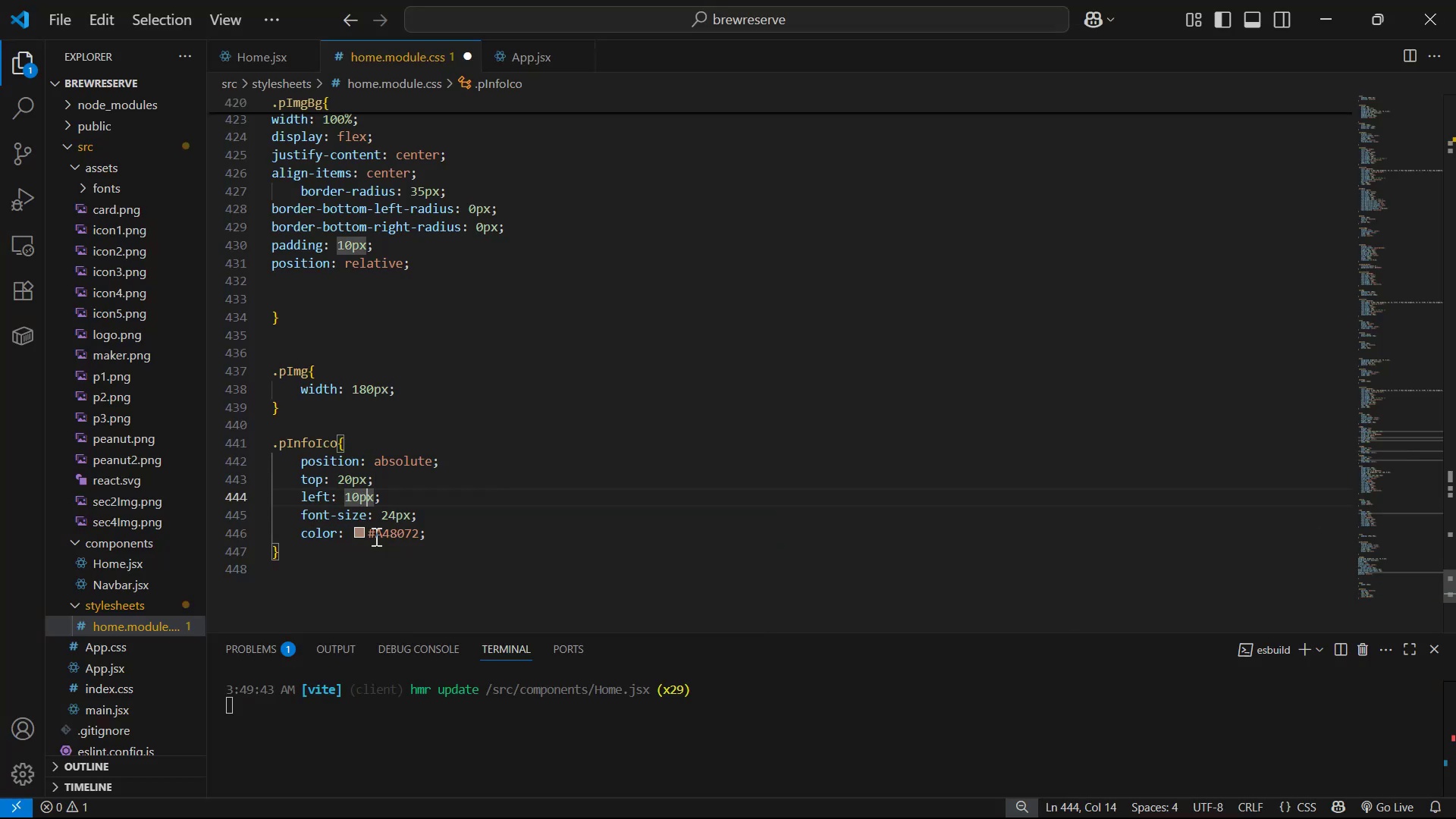 
key(ArrowLeft)
 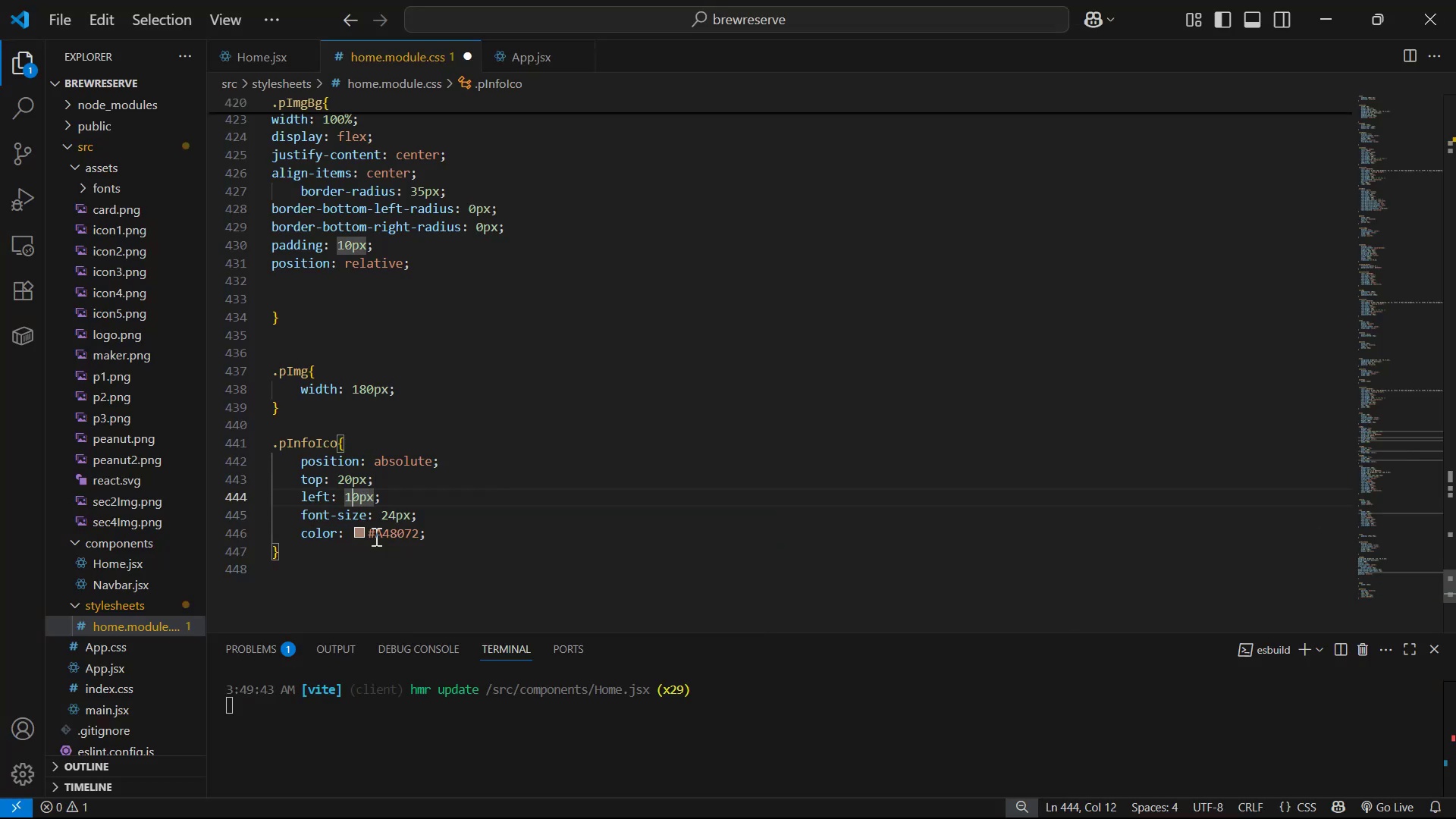 
key(Backspace)
 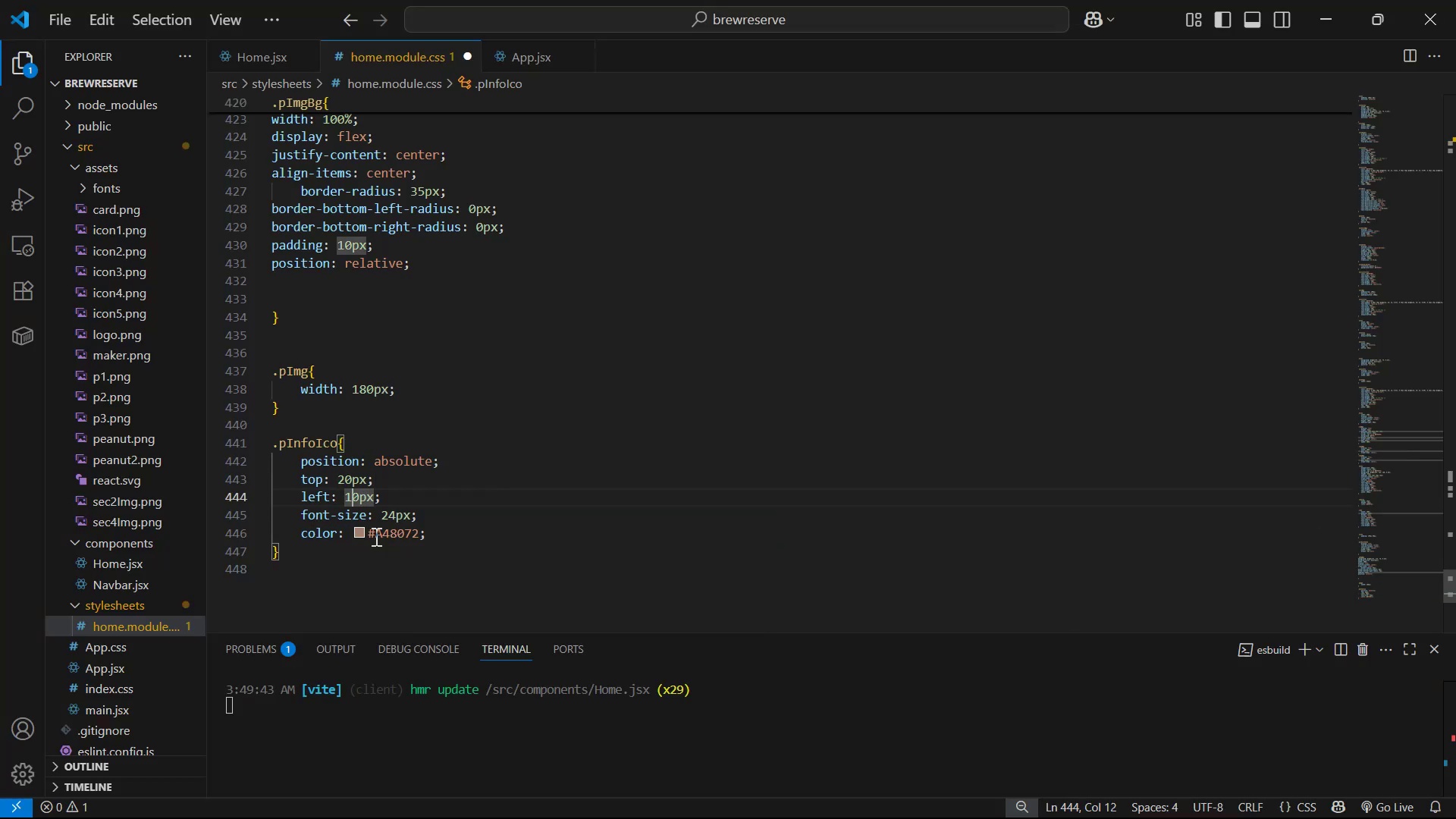 
key(2)
 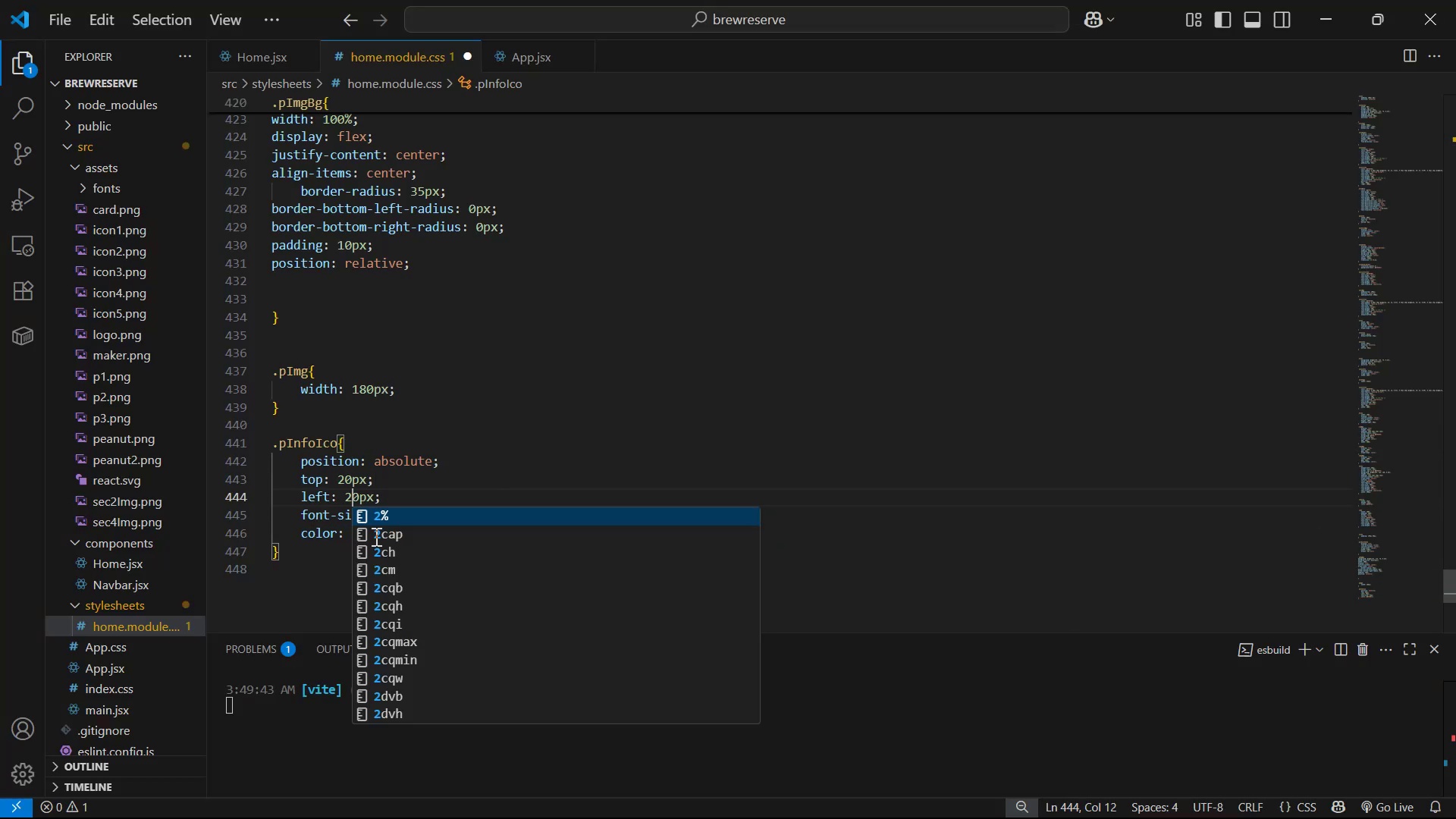 
key(Control+ControlLeft)
 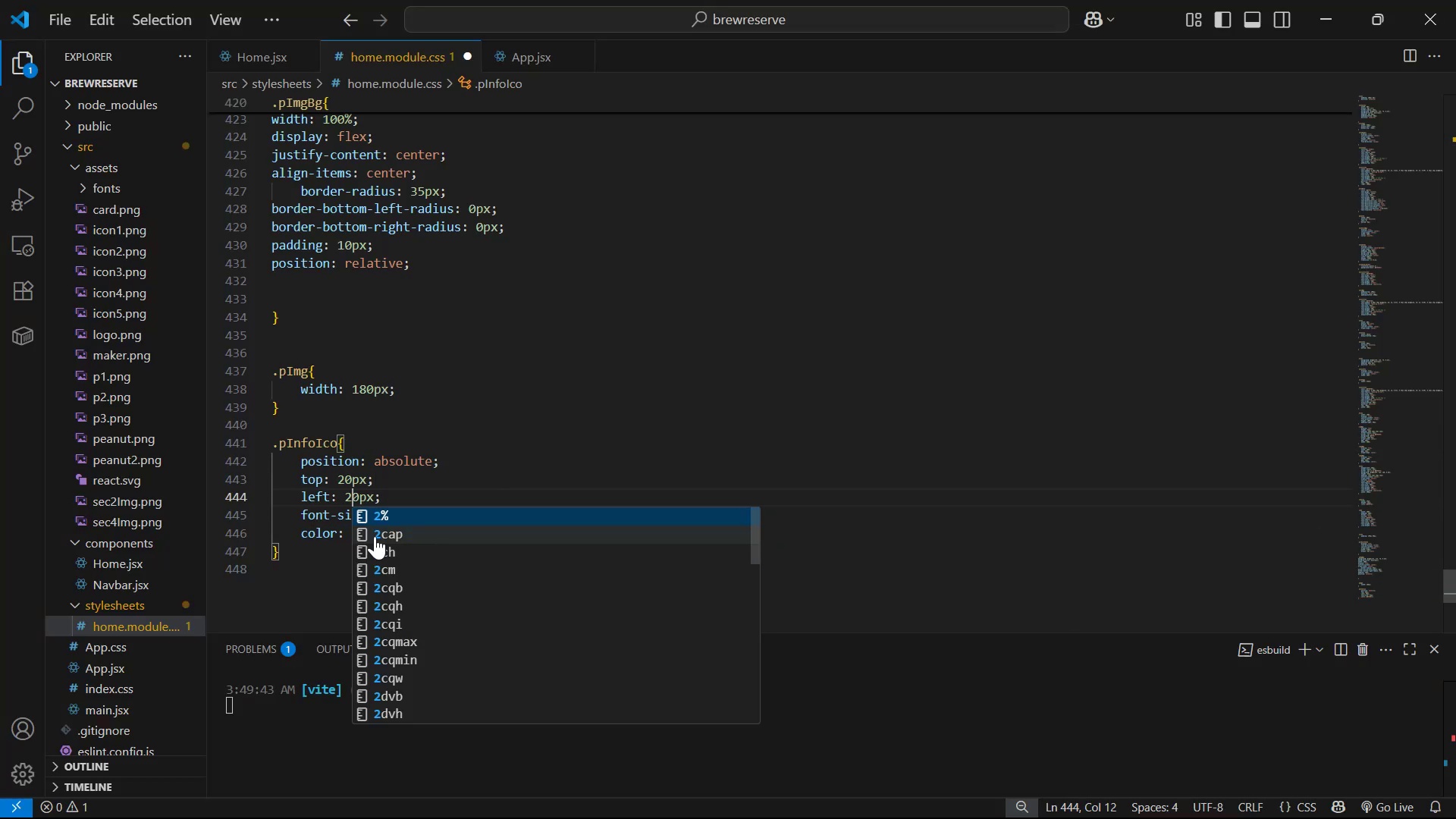 
key(Control+S)
 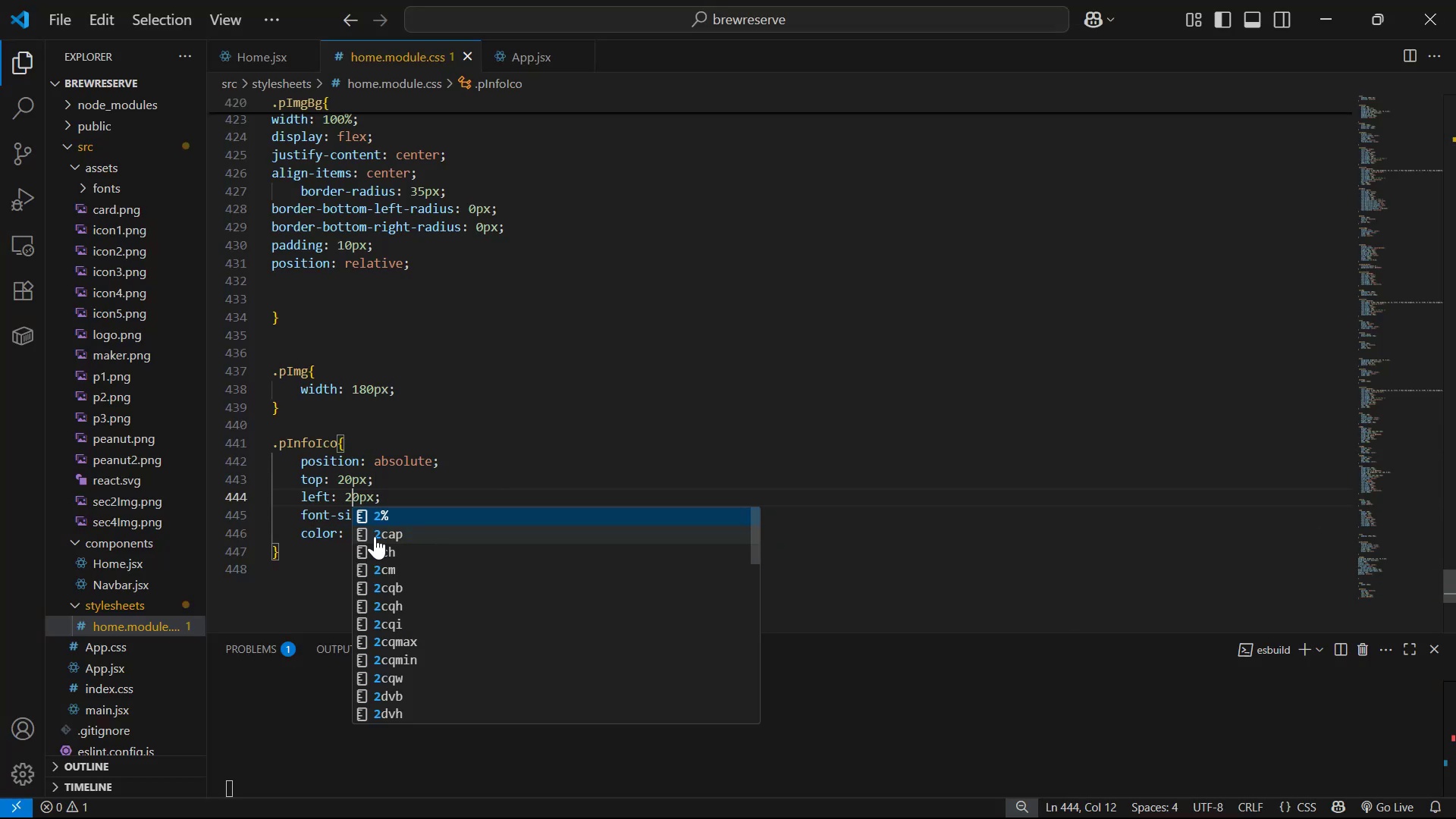 
key(Alt+Tab)
 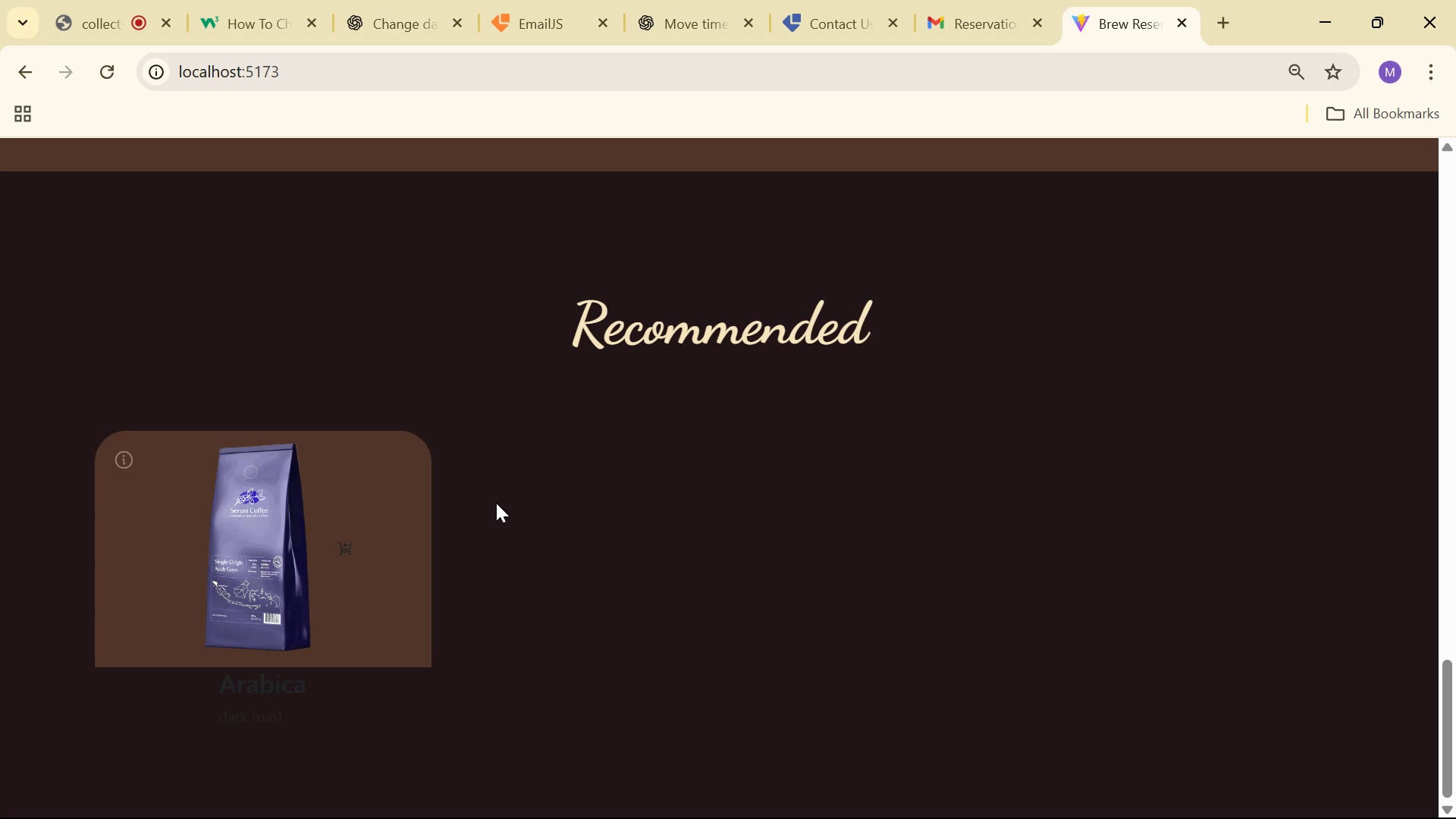 
key(Alt+AltLeft)
 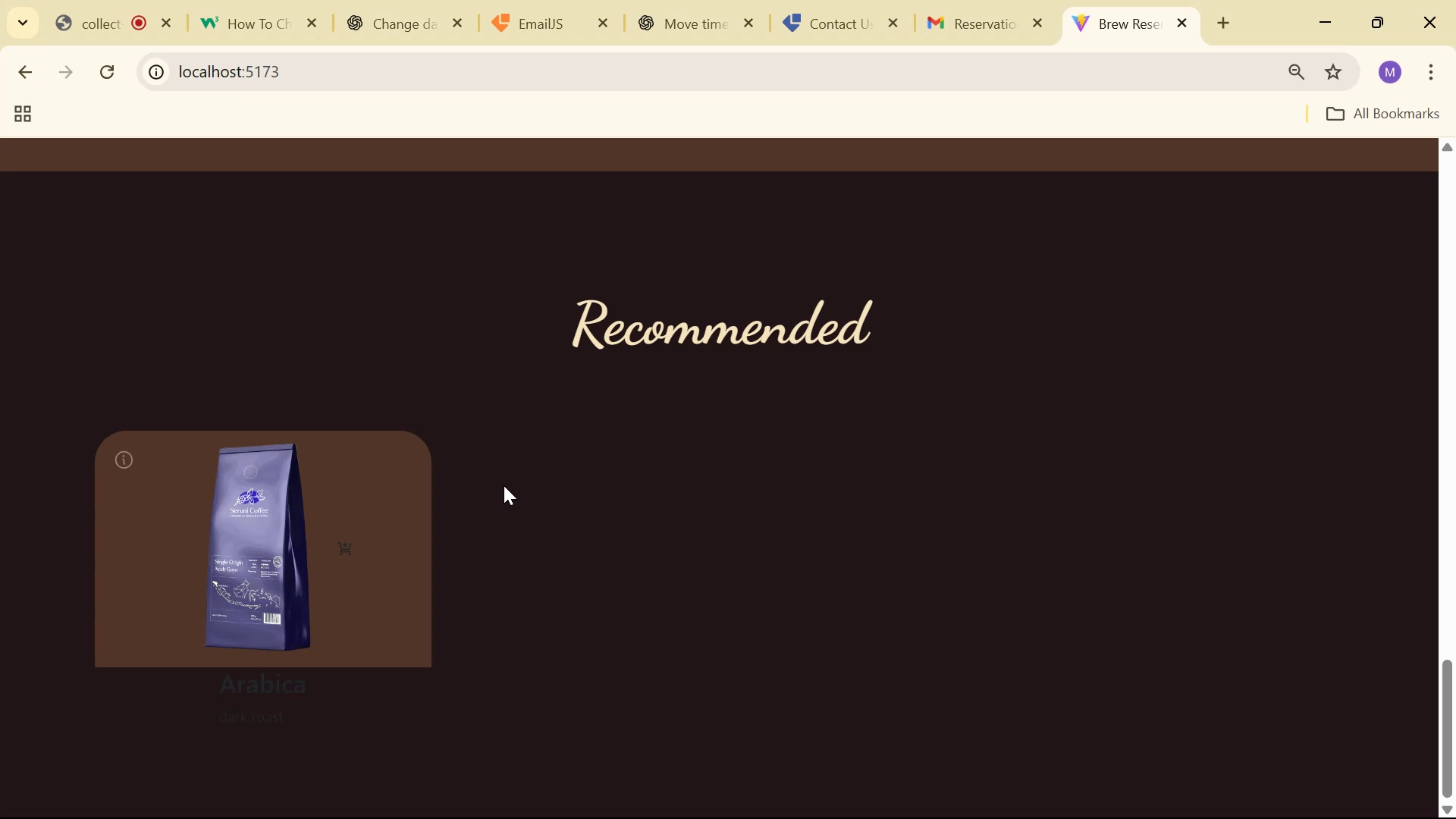 
key(Alt+Tab)
 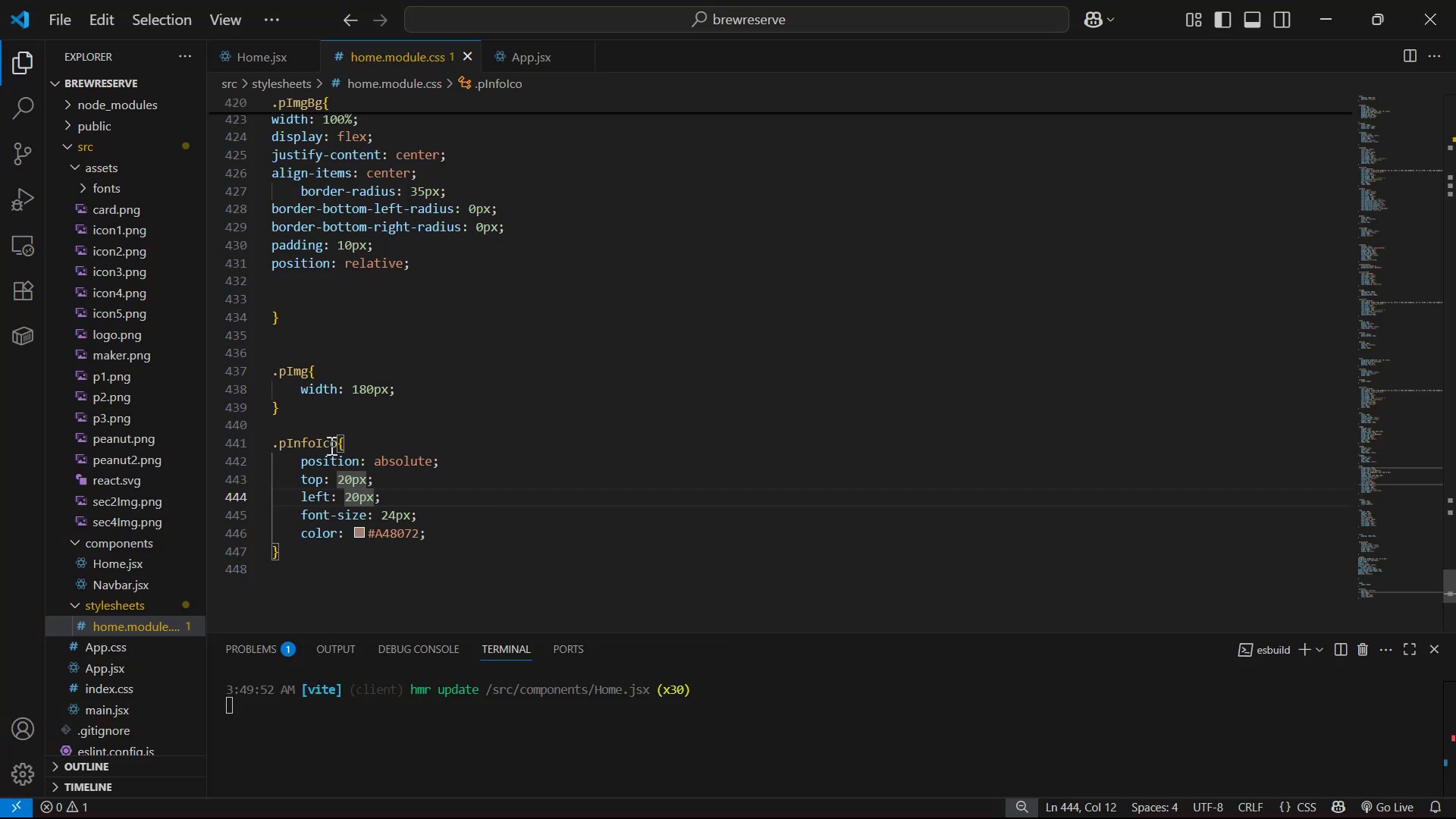 
left_click_drag(start_coordinate=[337, 445], to_coordinate=[252, 444])
 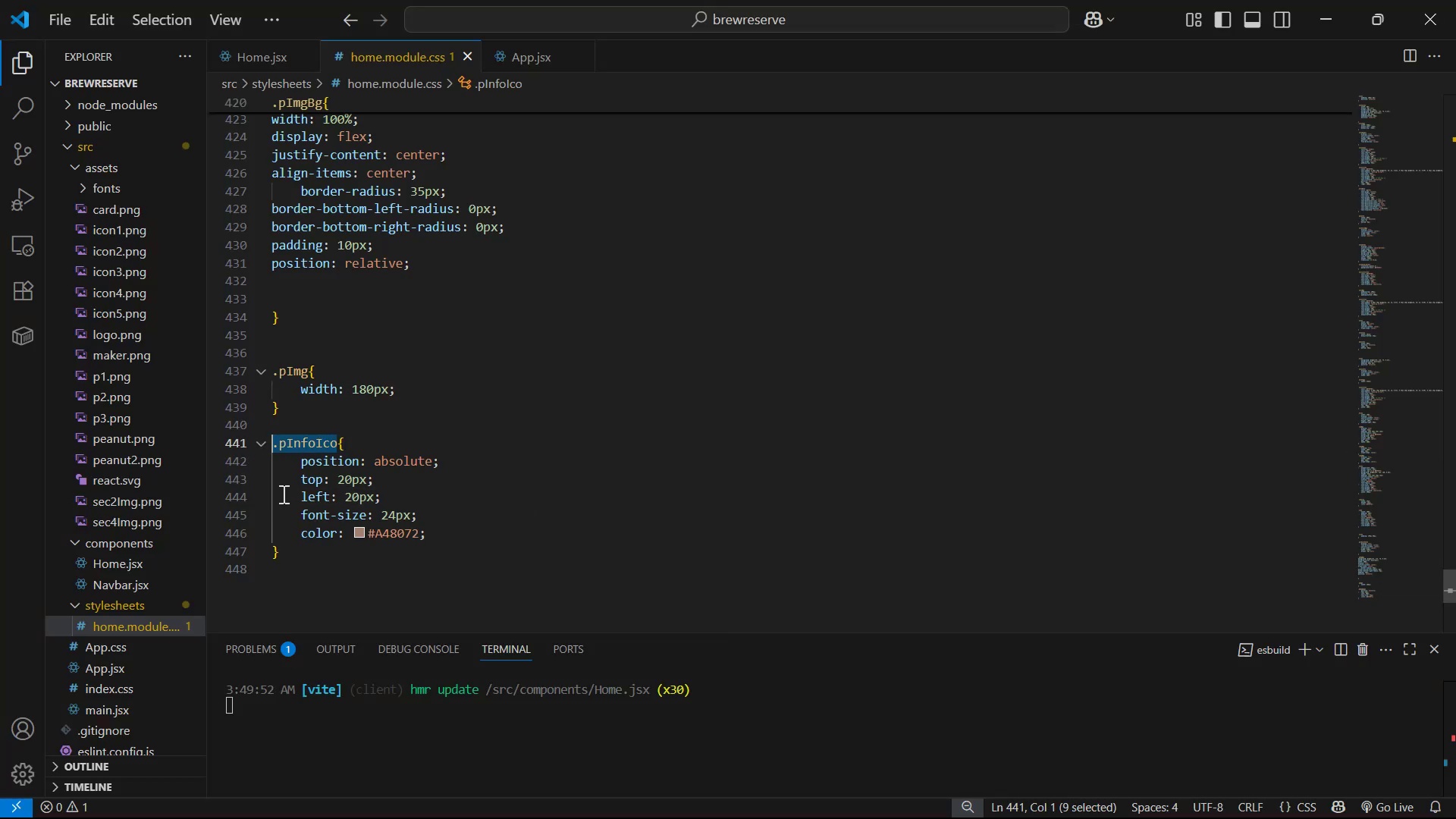 
key(Control+C)
 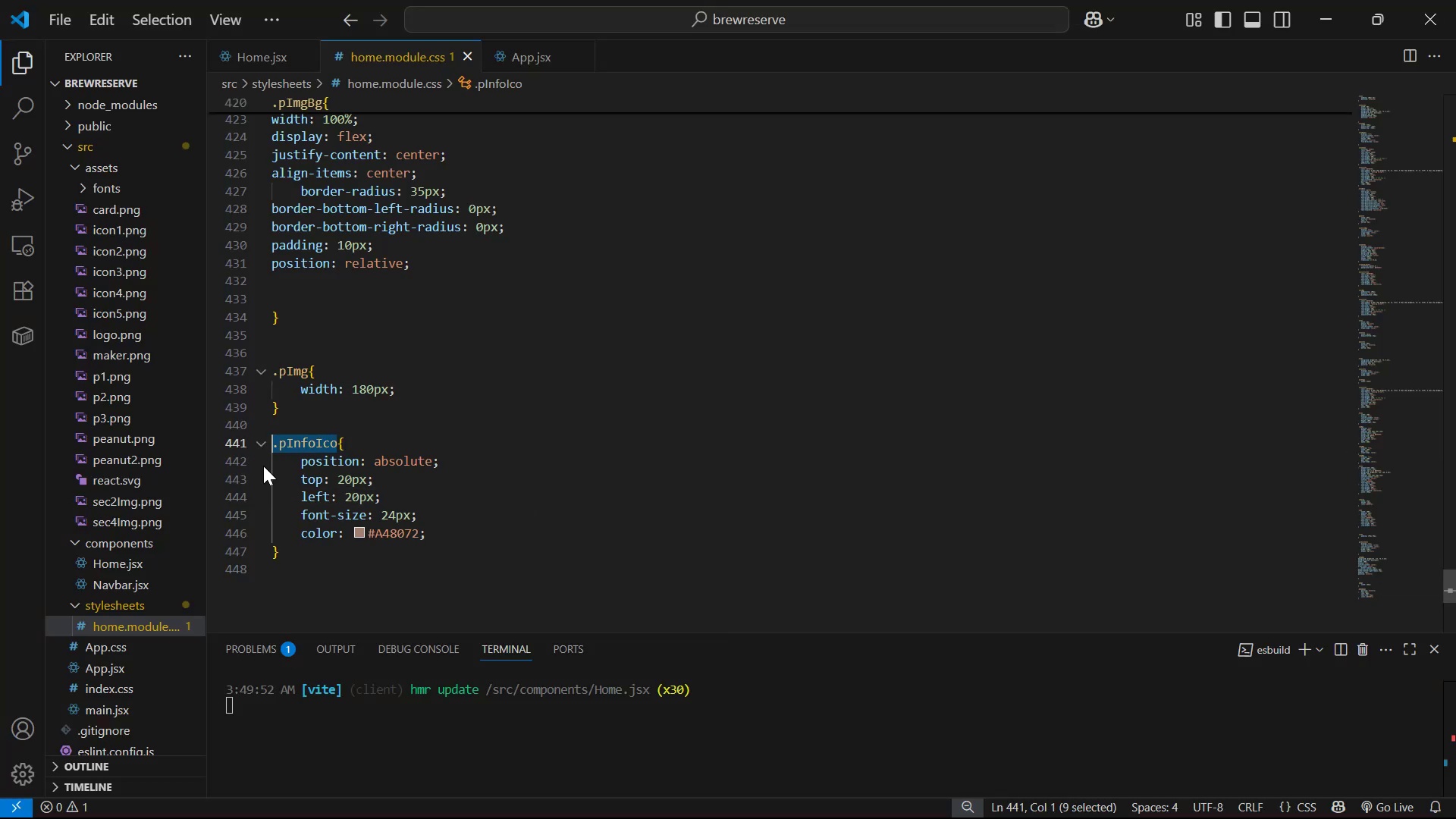 
scroll: coordinate [300, 519], scroll_direction: down, amount: 2.0
 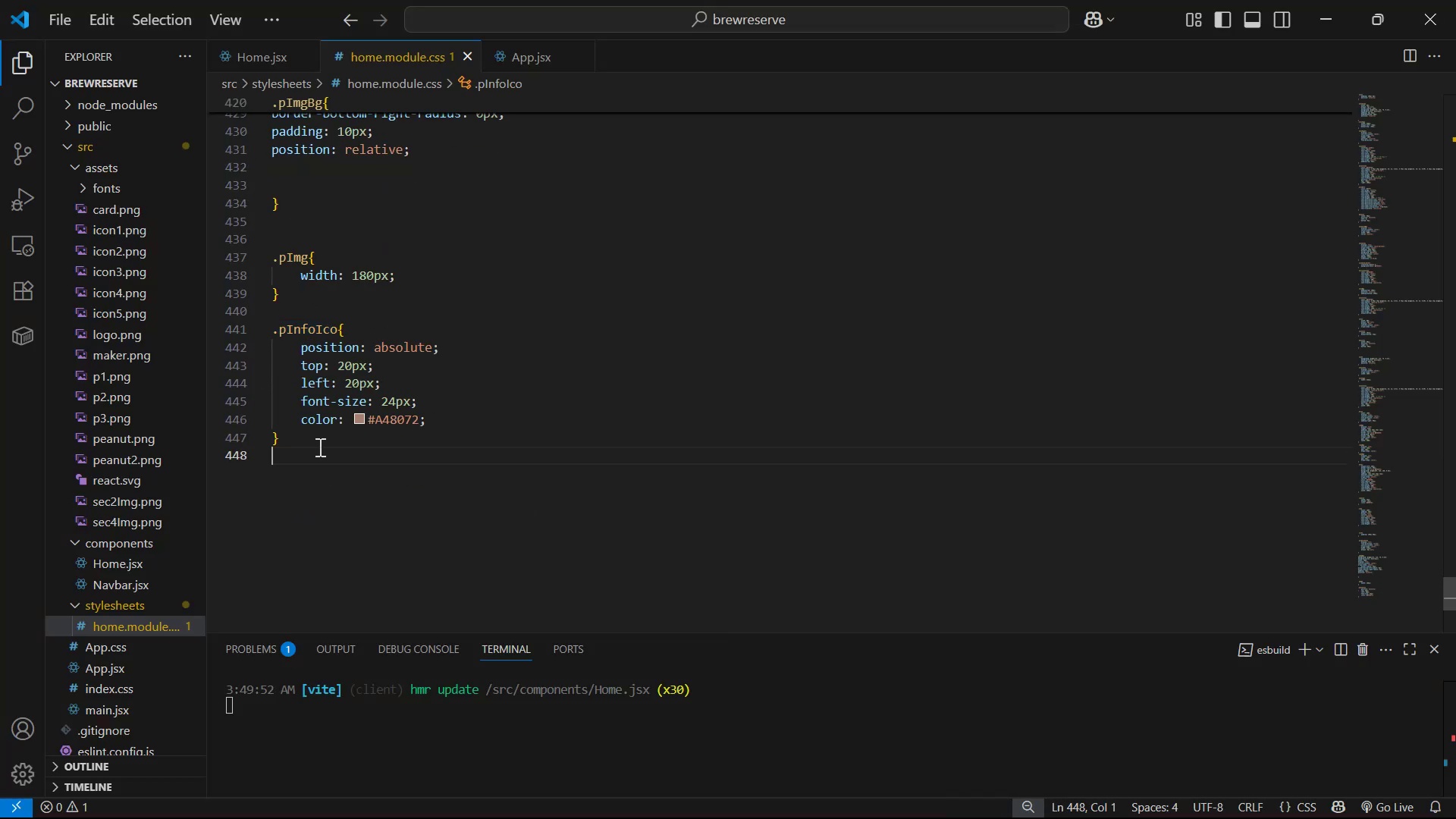 
key(Control+V)
 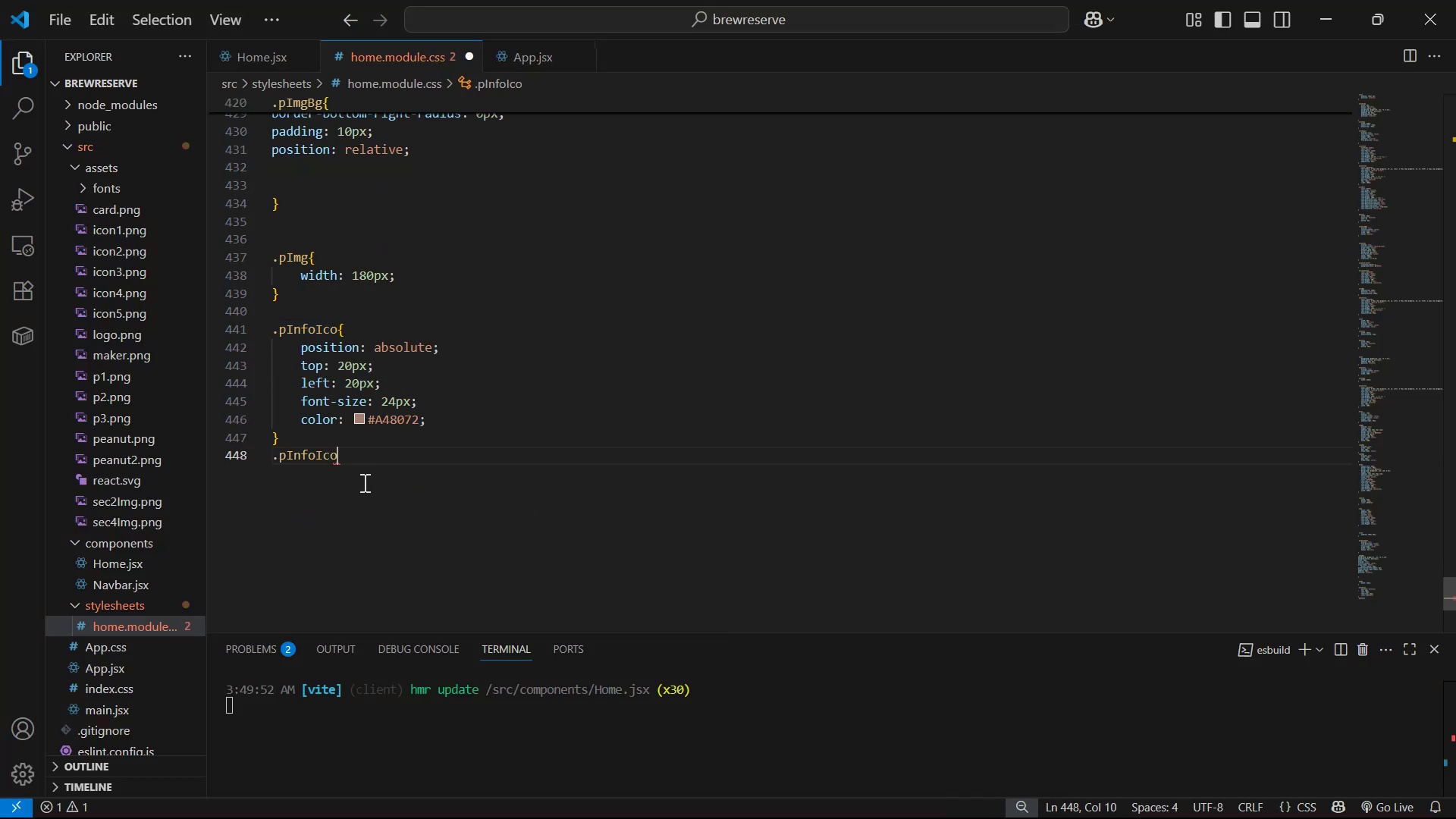 
key(Control+ControlLeft)
 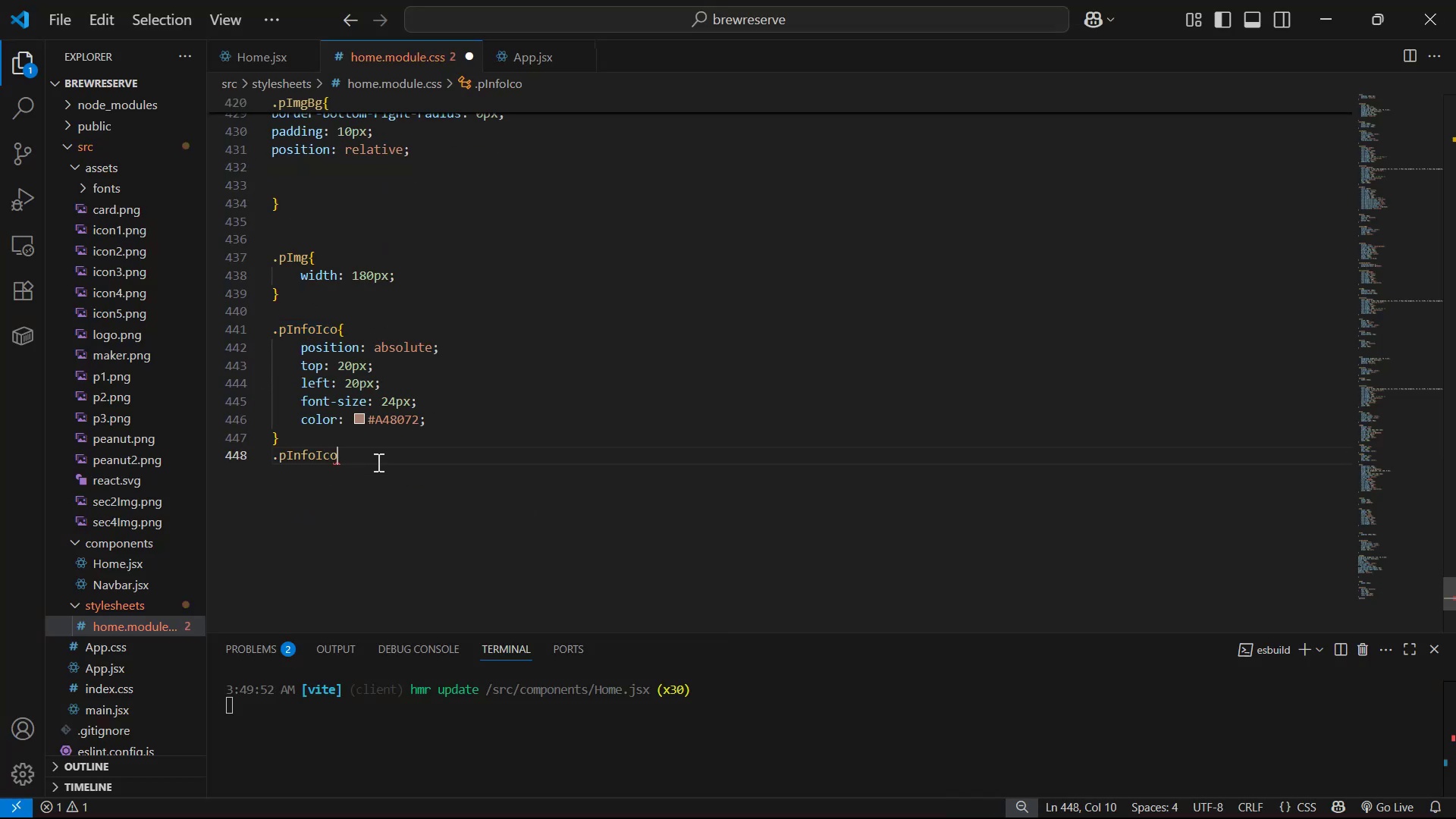 
key(Shift+BracketLeft)
 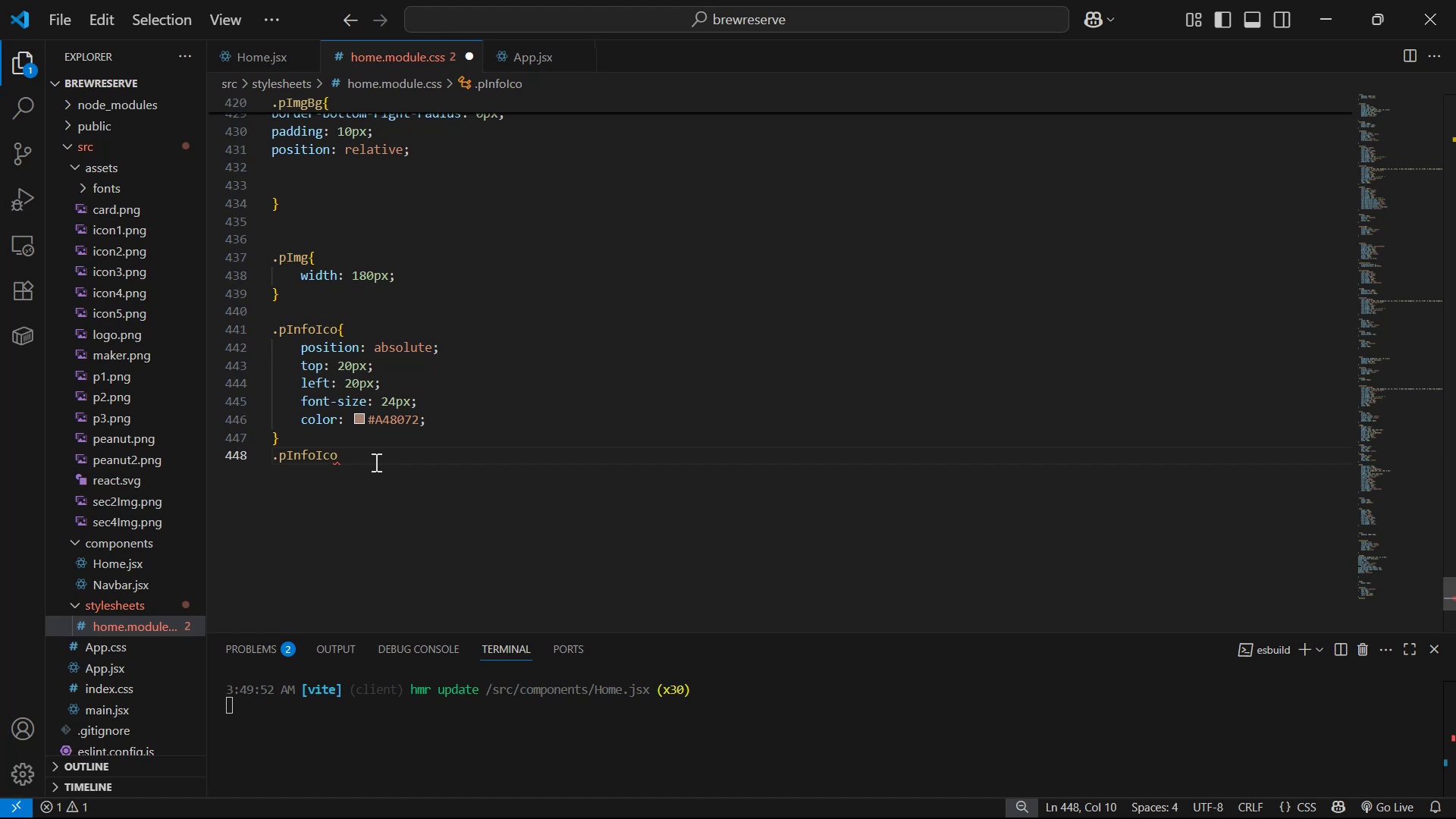 
key(Enter)
 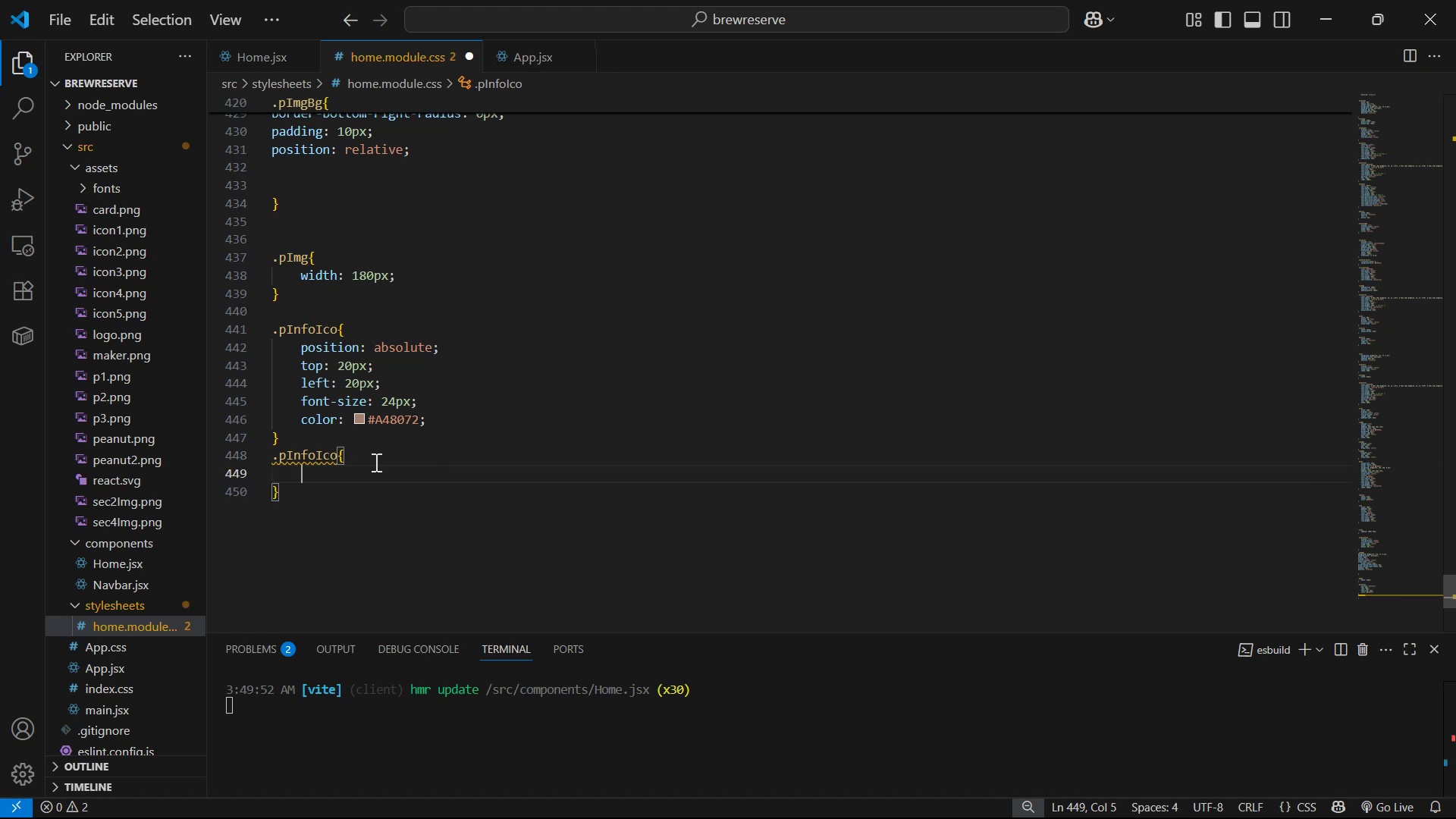 
key(ArrowUp)
 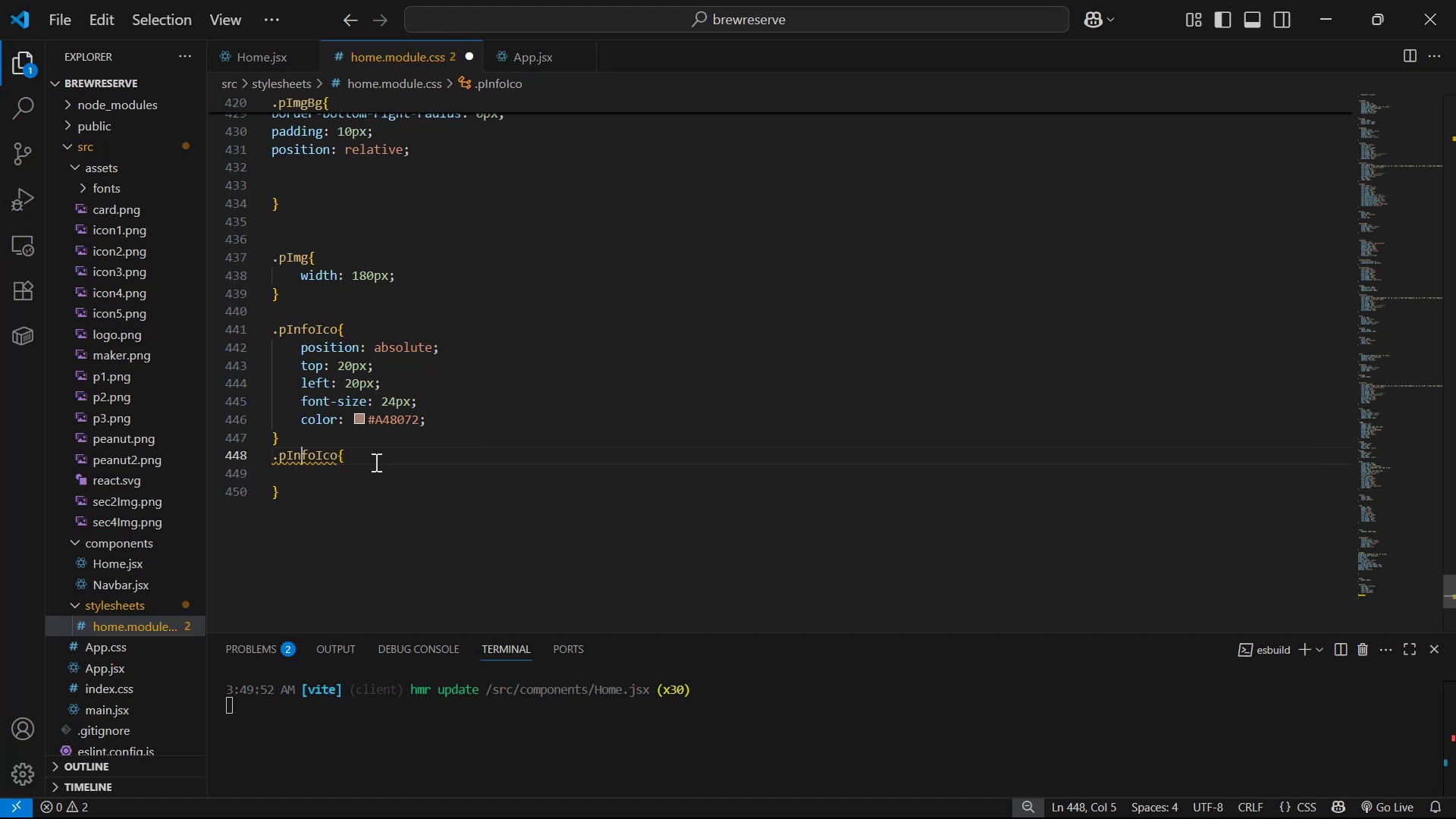 
key(ArrowRight)
 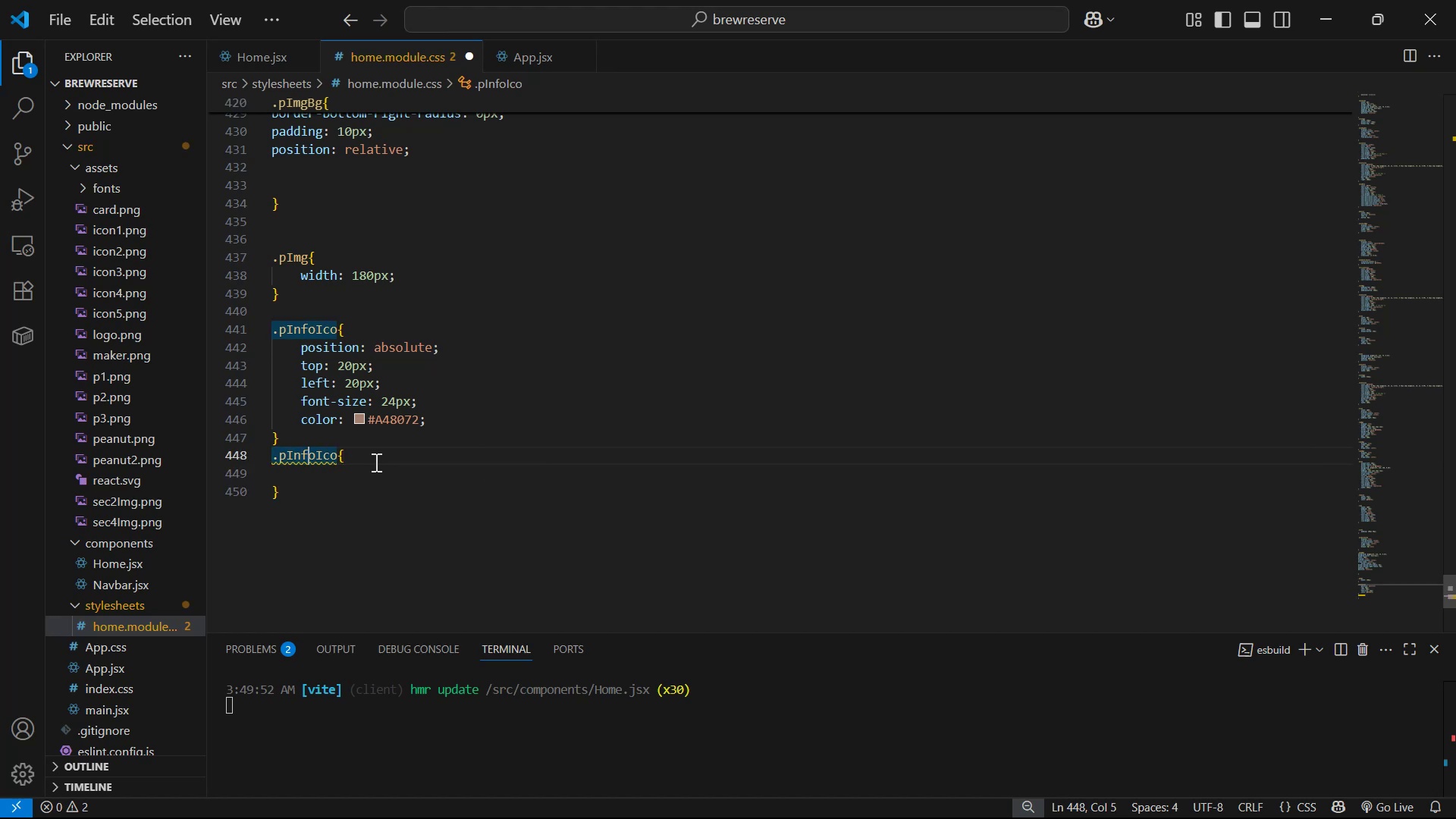 
key(ArrowRight)
 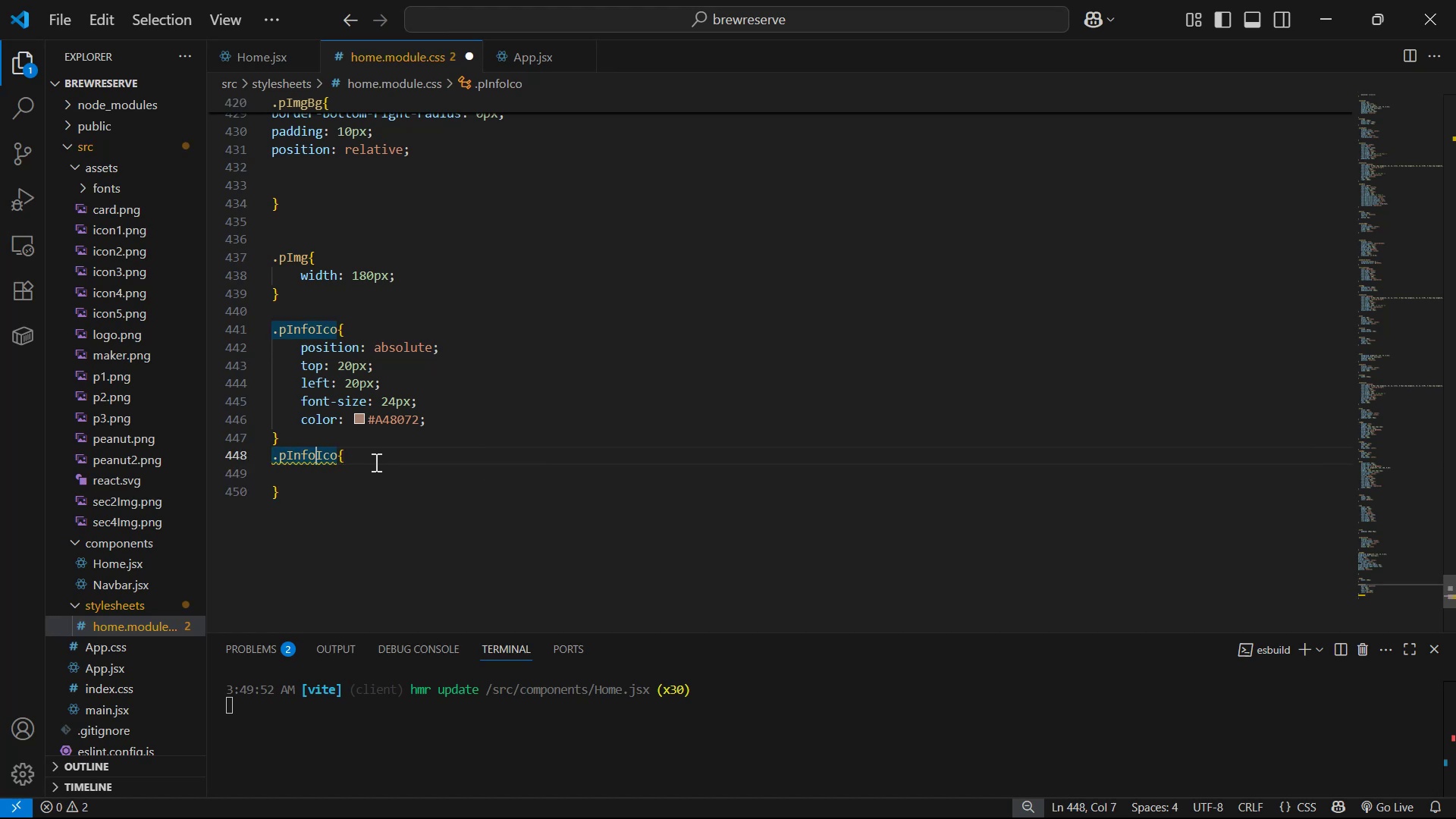 
key(Backspace)
key(Backspace)
key(Backspace)
key(Backspace)
type(c)
key(Backspace)
type(Cart)
 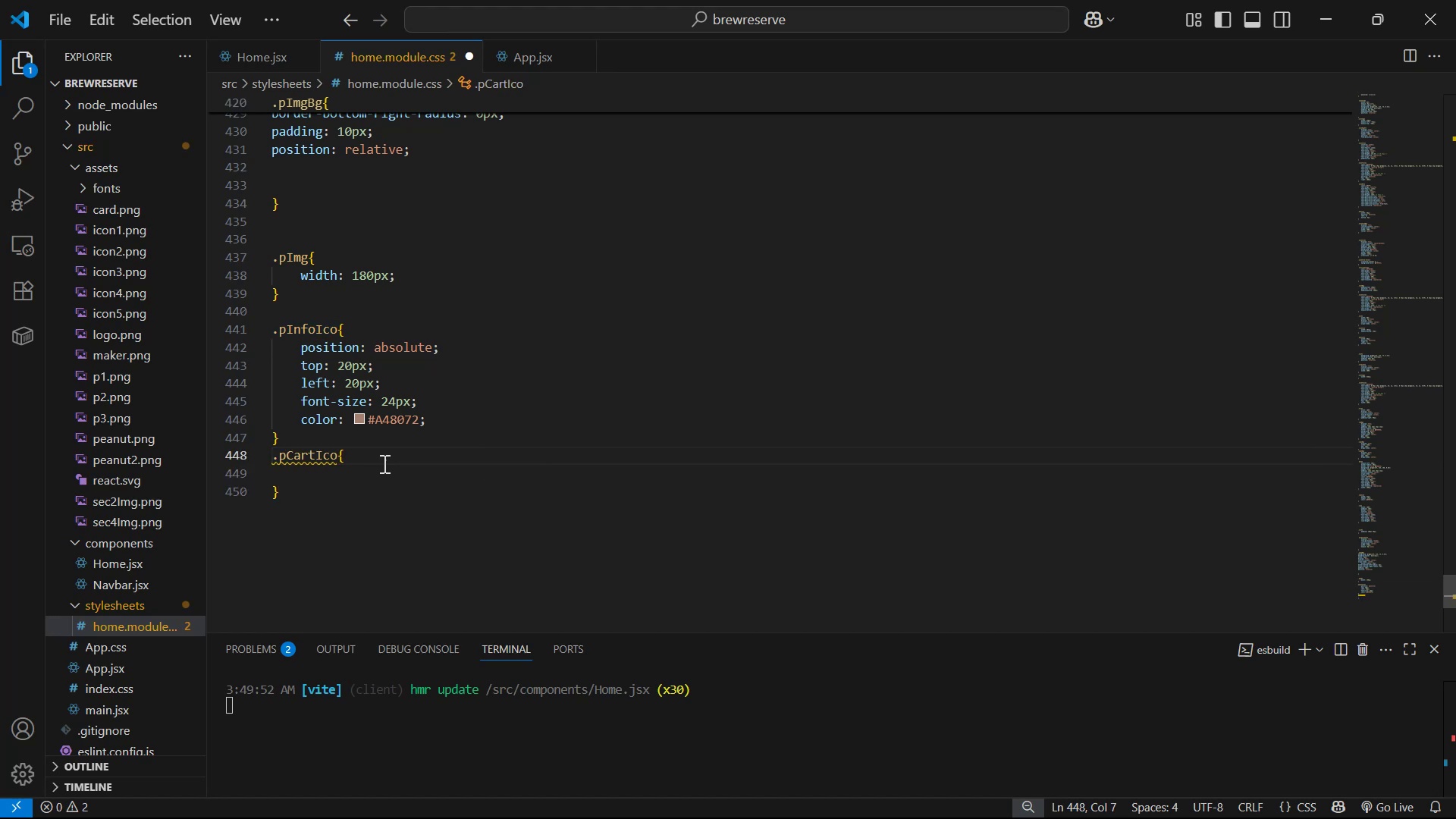 
left_click_drag(start_coordinate=[476, 422], to_coordinate=[287, 349])
 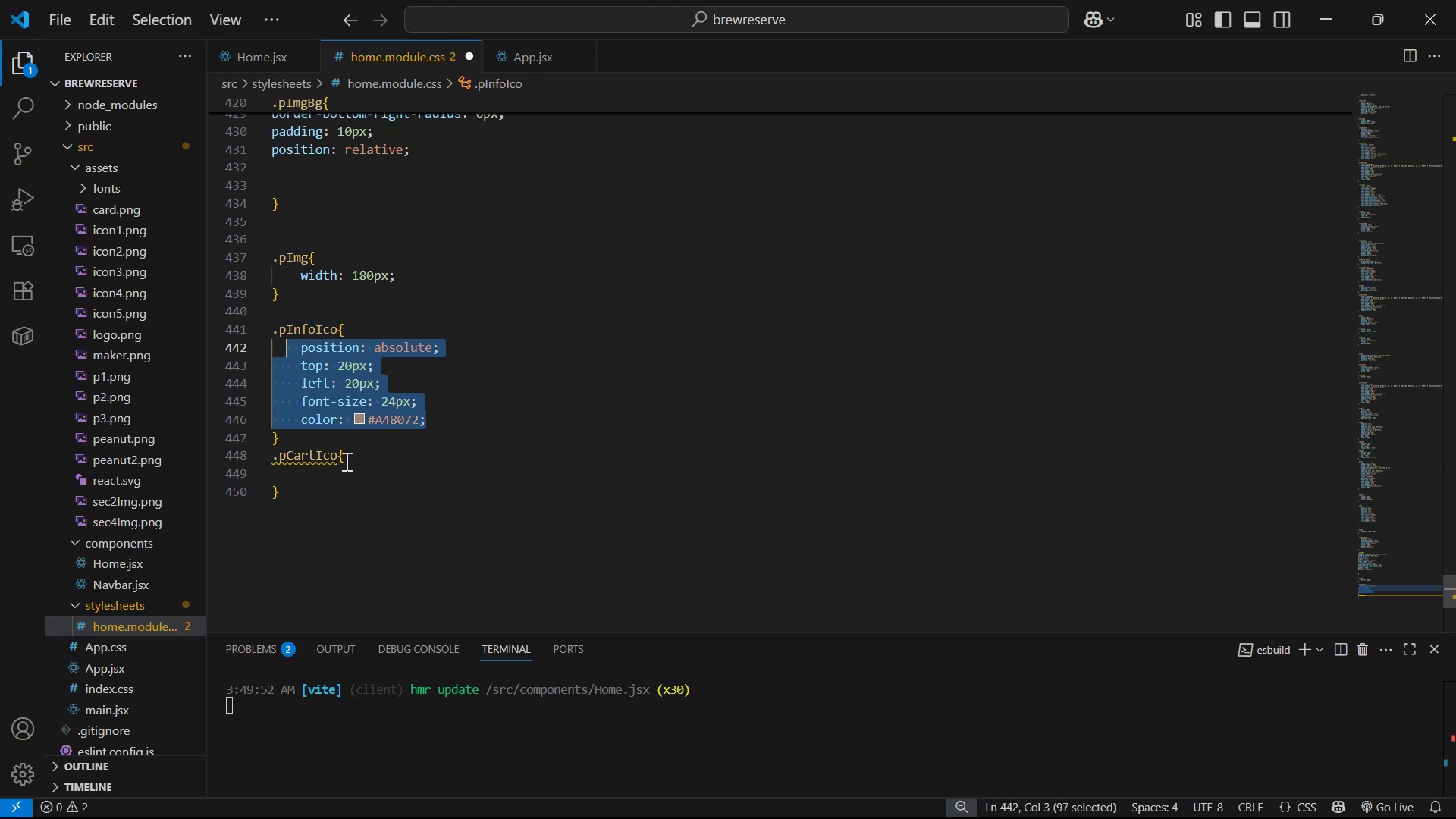 
key(Control+C)
 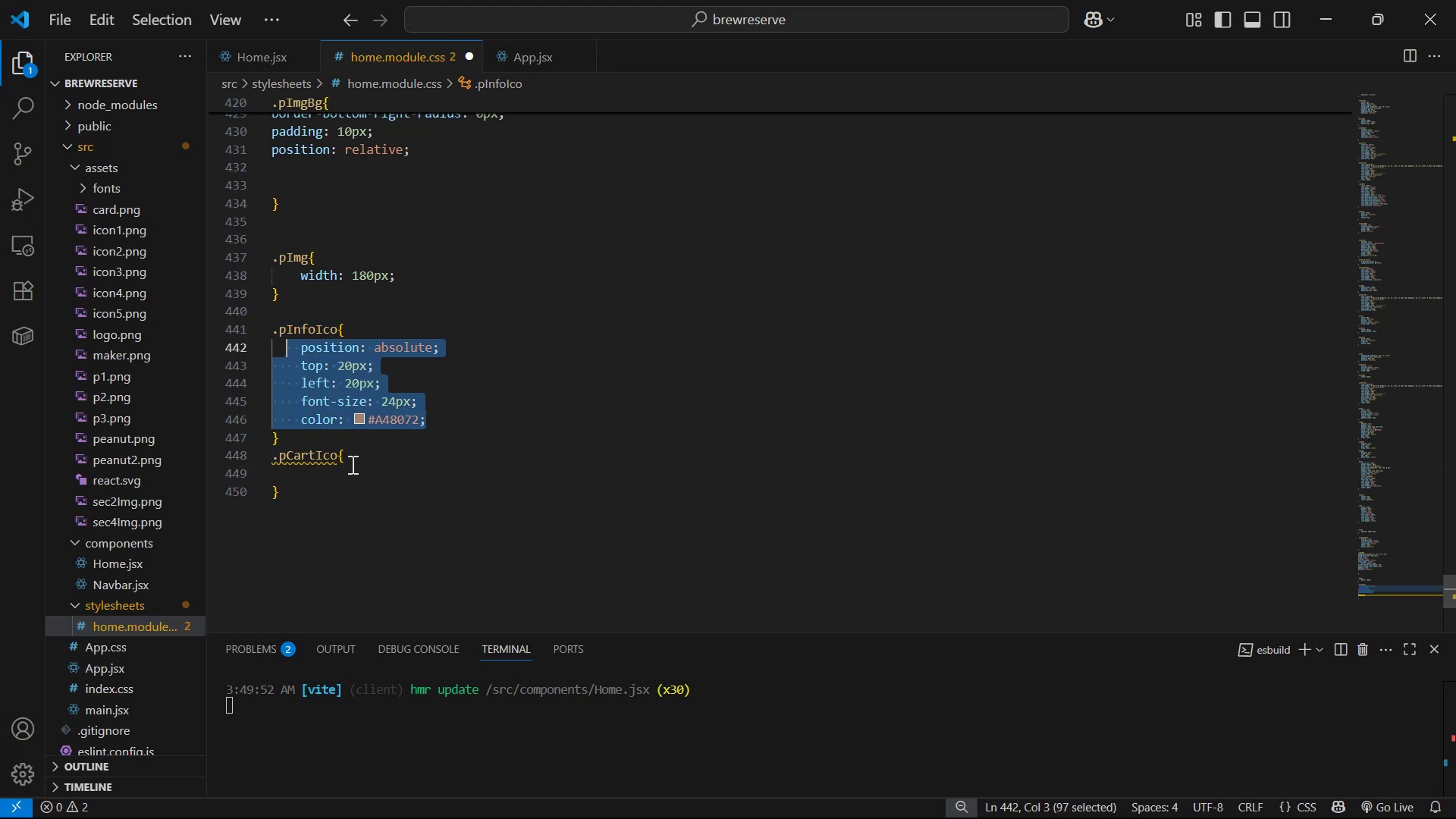 
left_click([373, 455])
 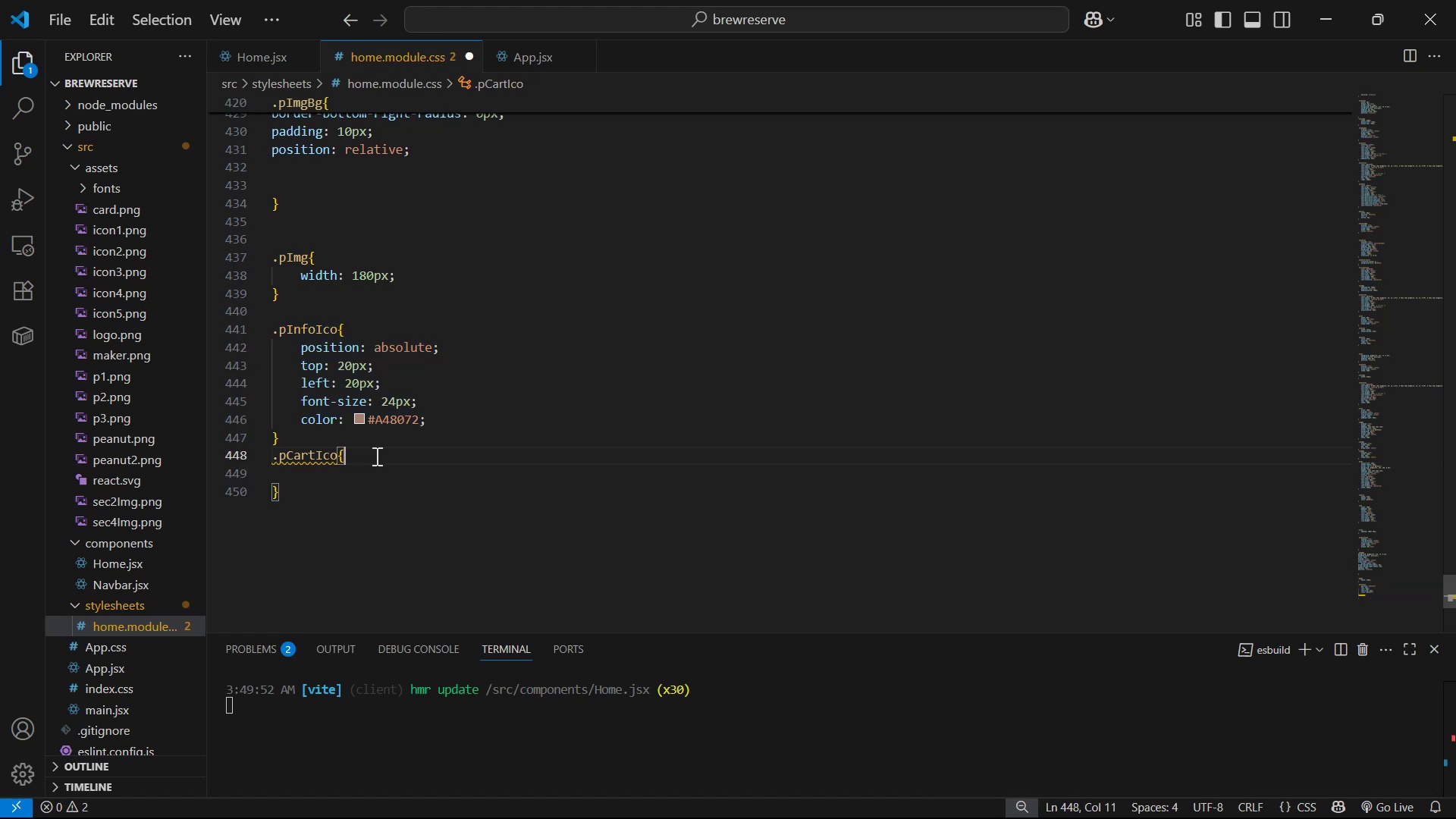 
key(Enter)
 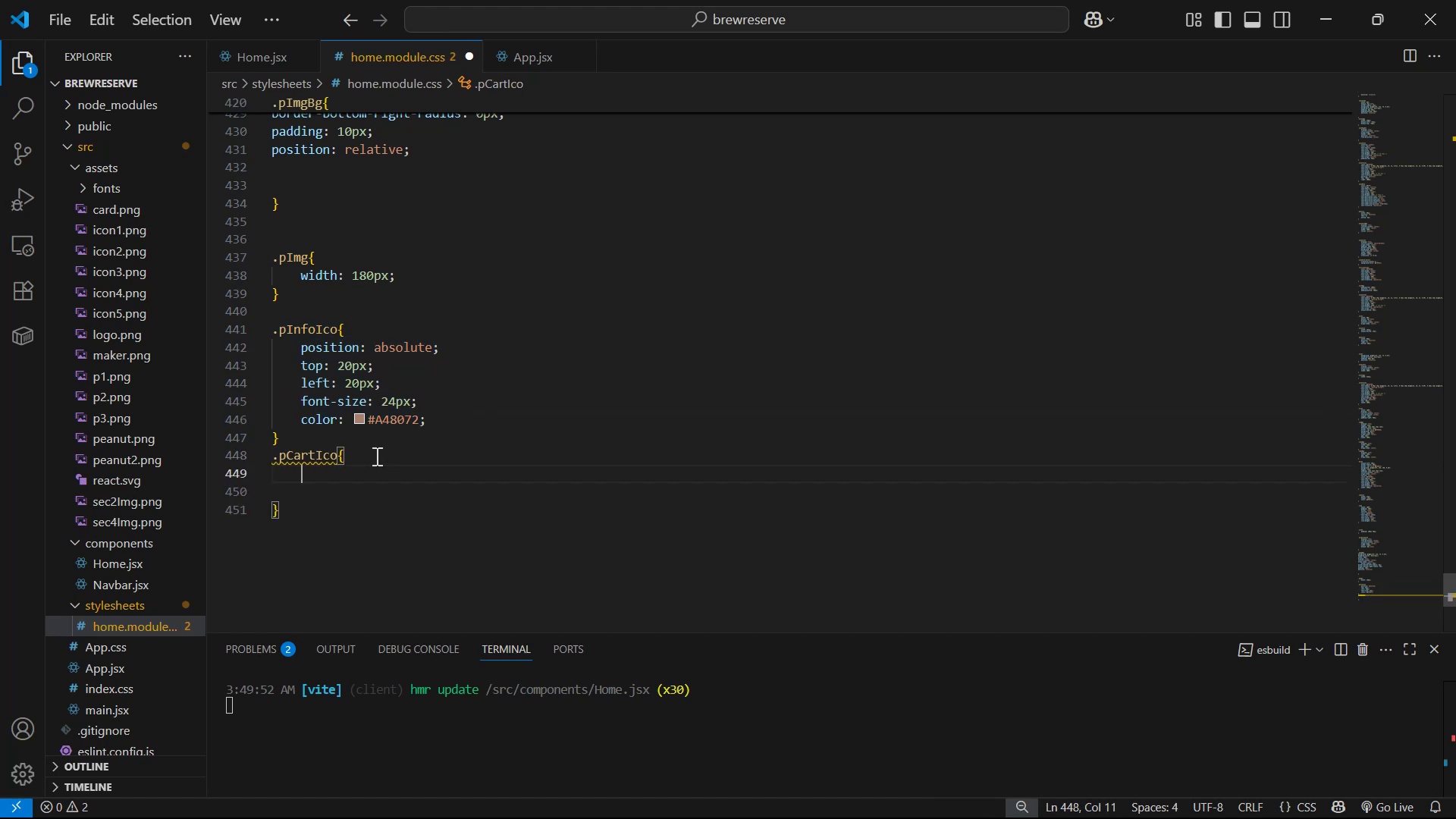 
key(Enter)
 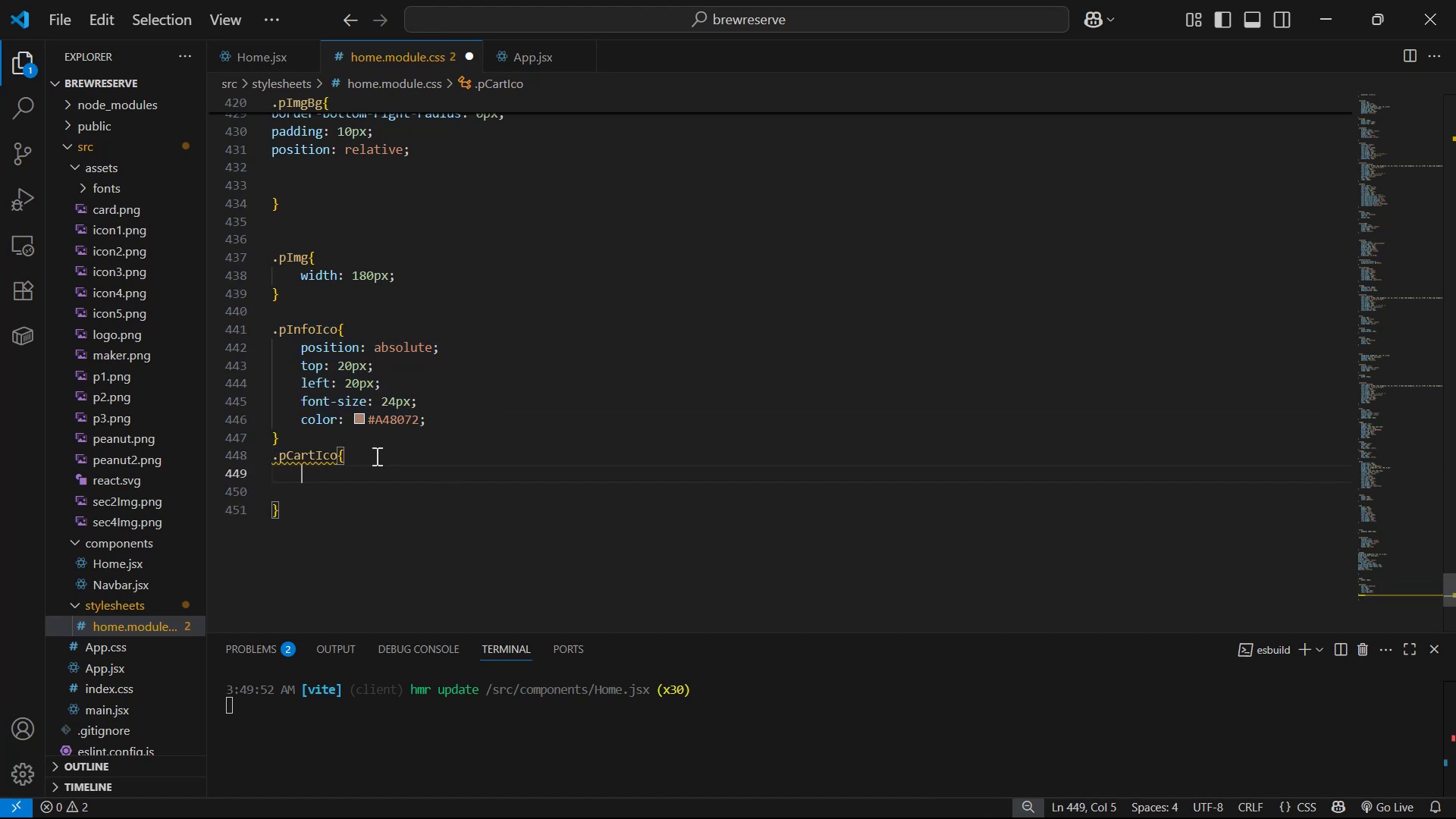 
key(Control+V)
 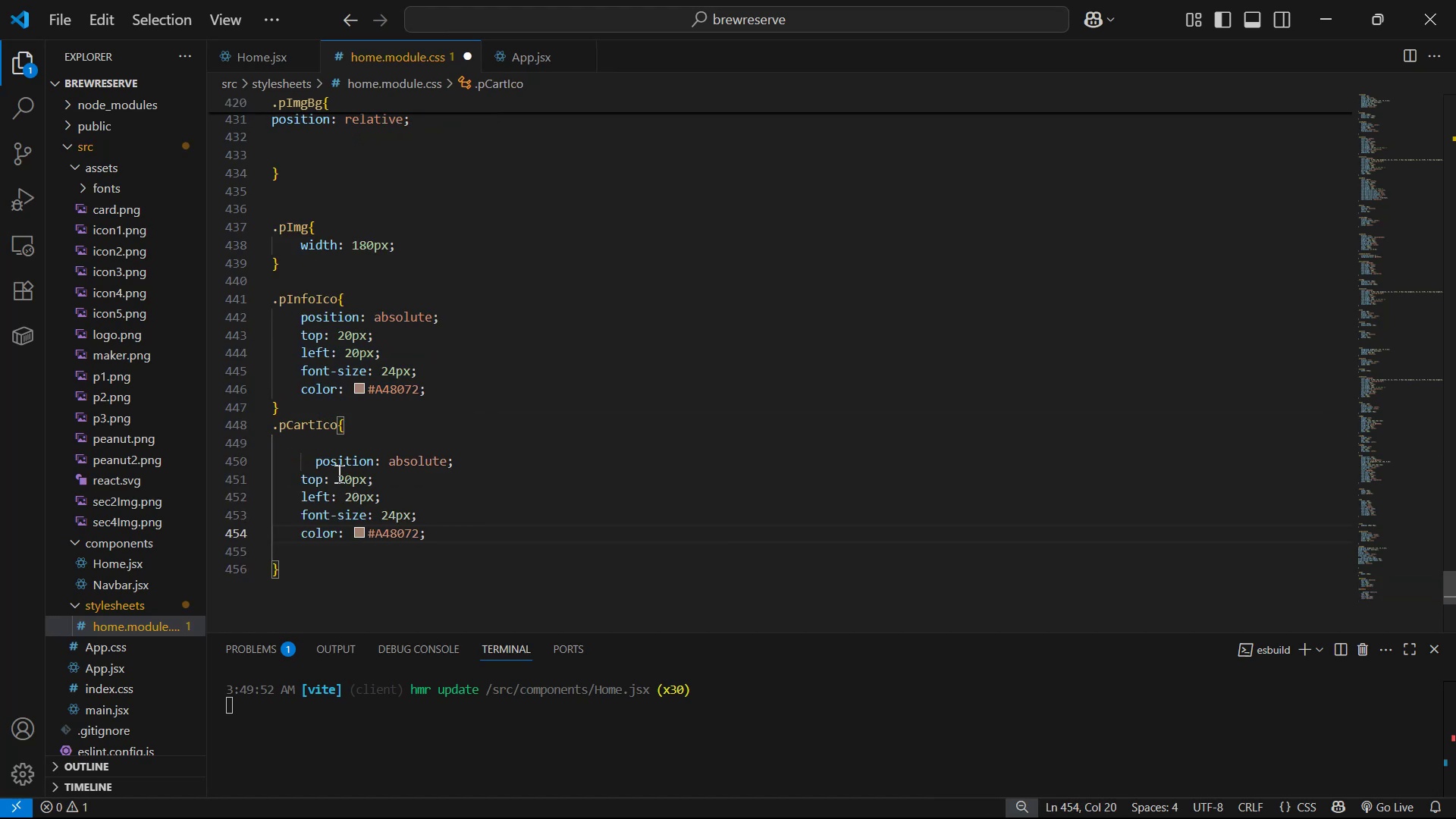 
left_click([315, 460])
 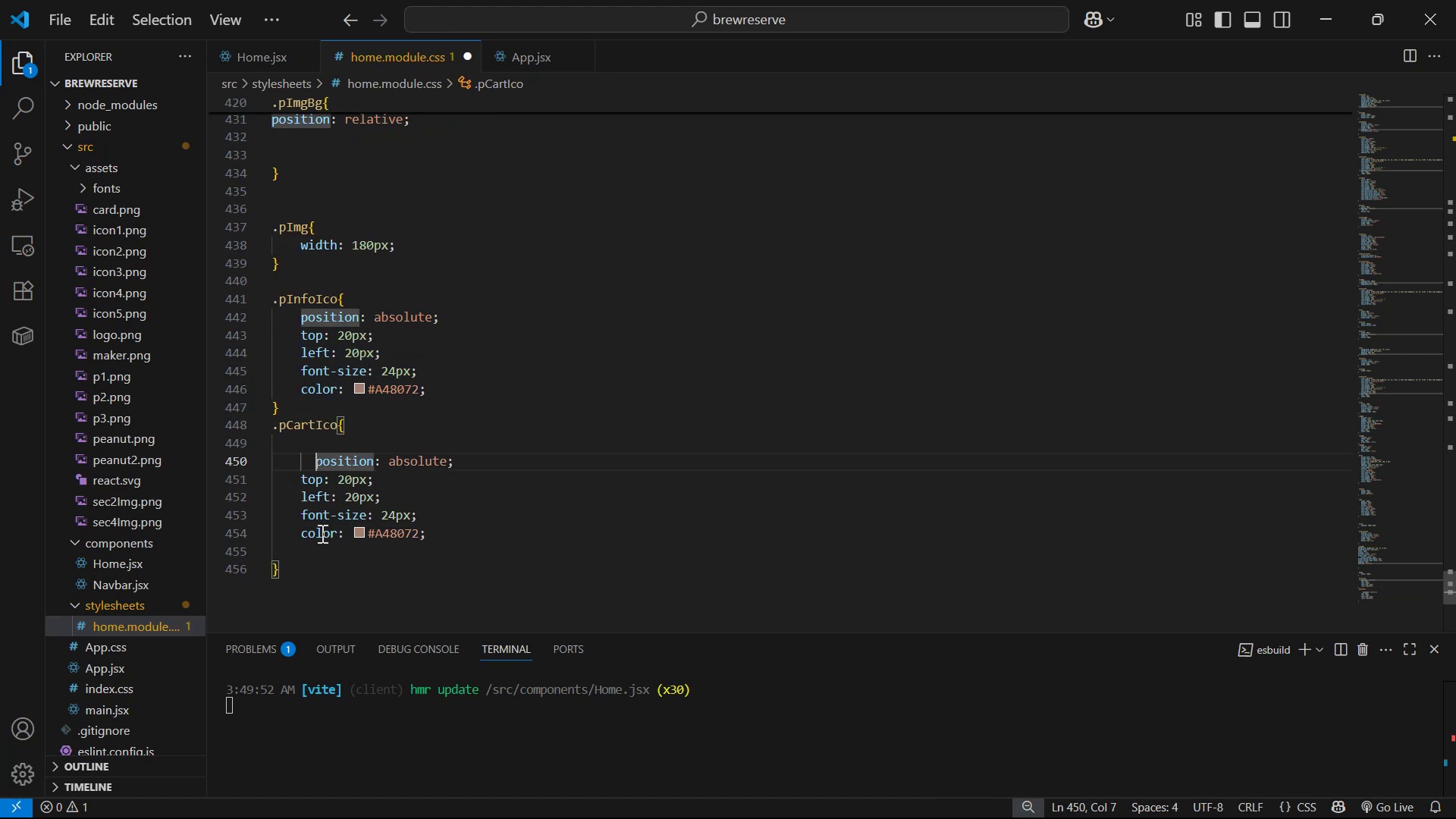 
key(Backspace)
 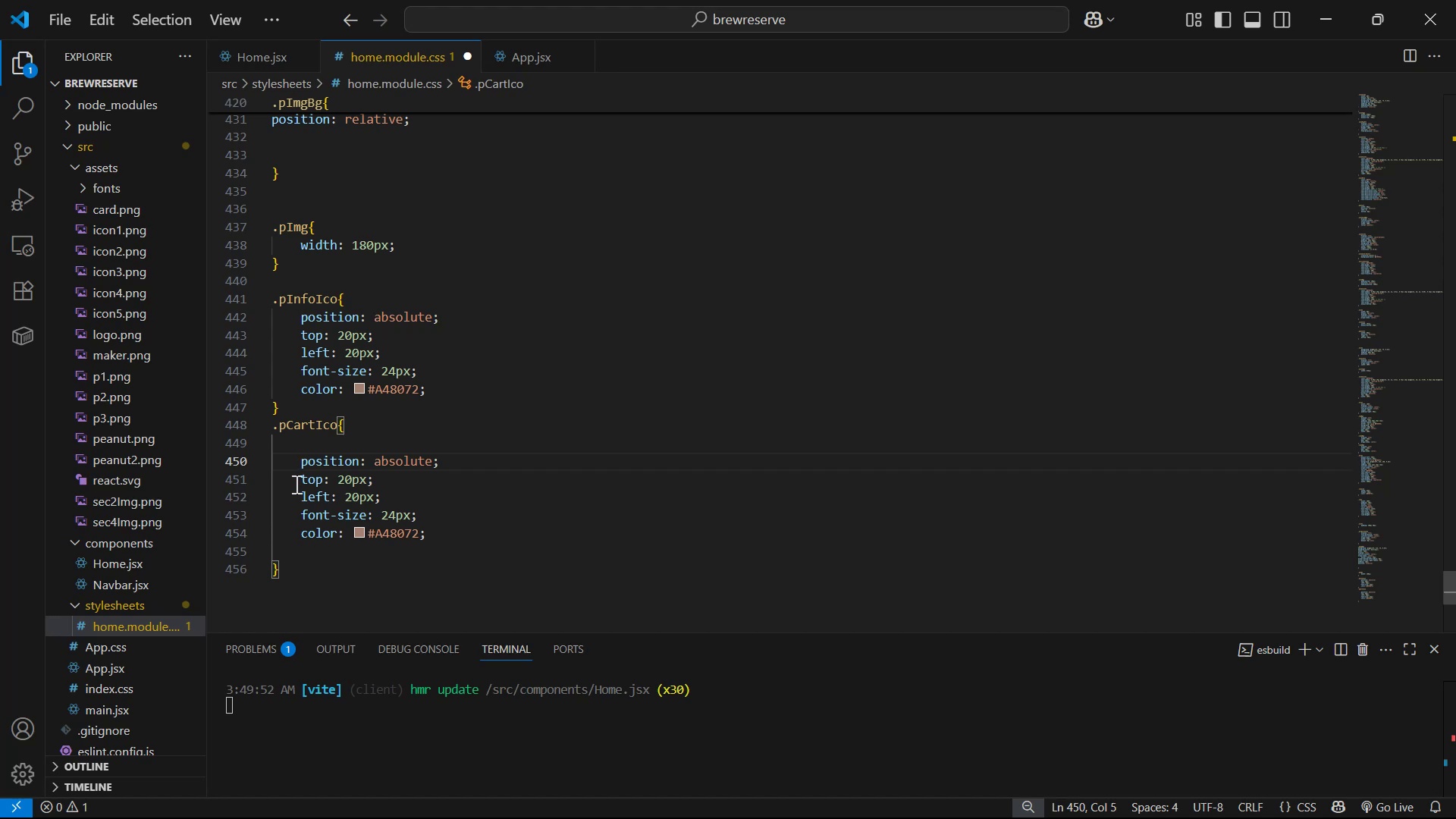 
left_click([328, 481])
 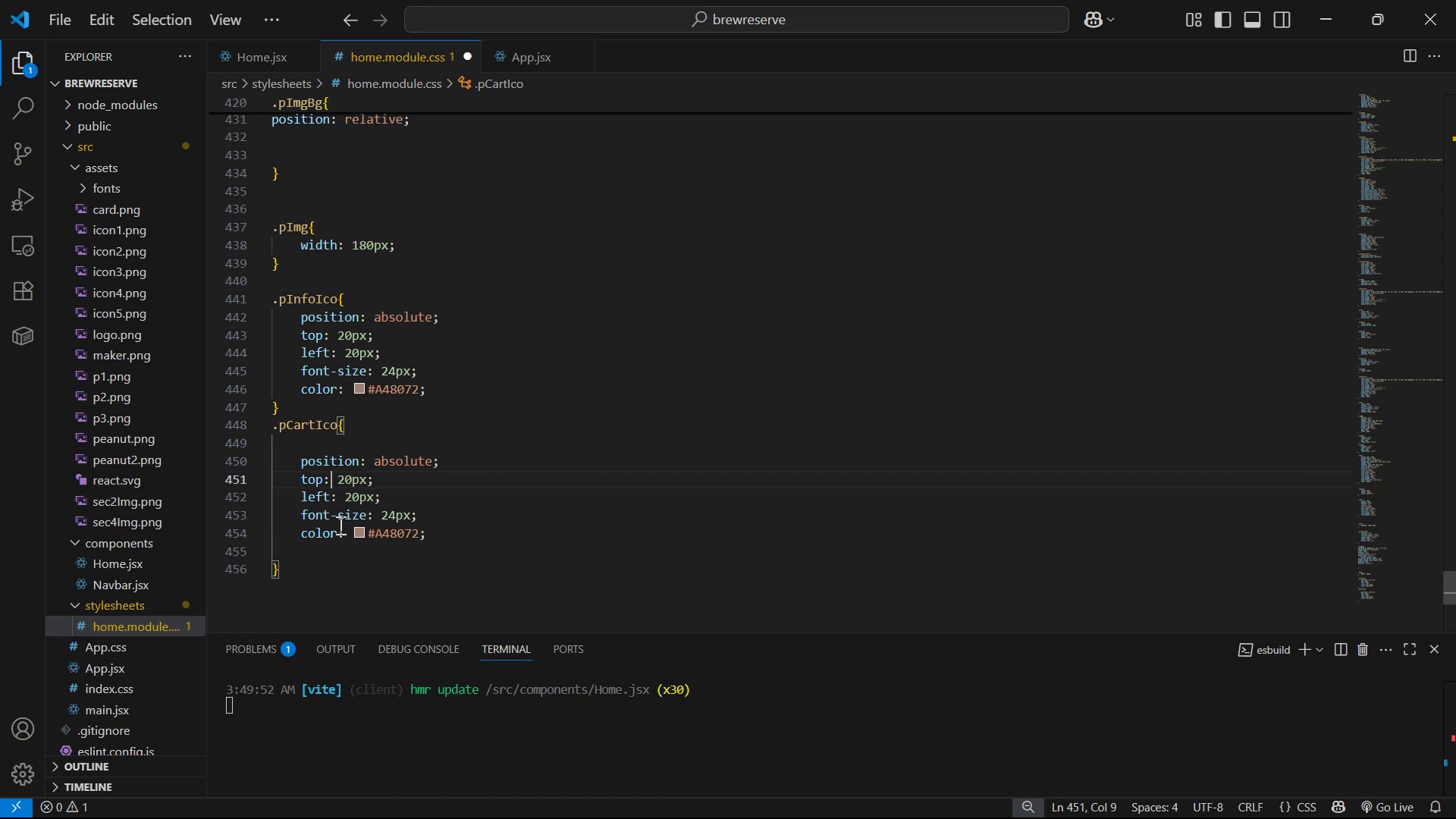 
key(ArrowLeft)
 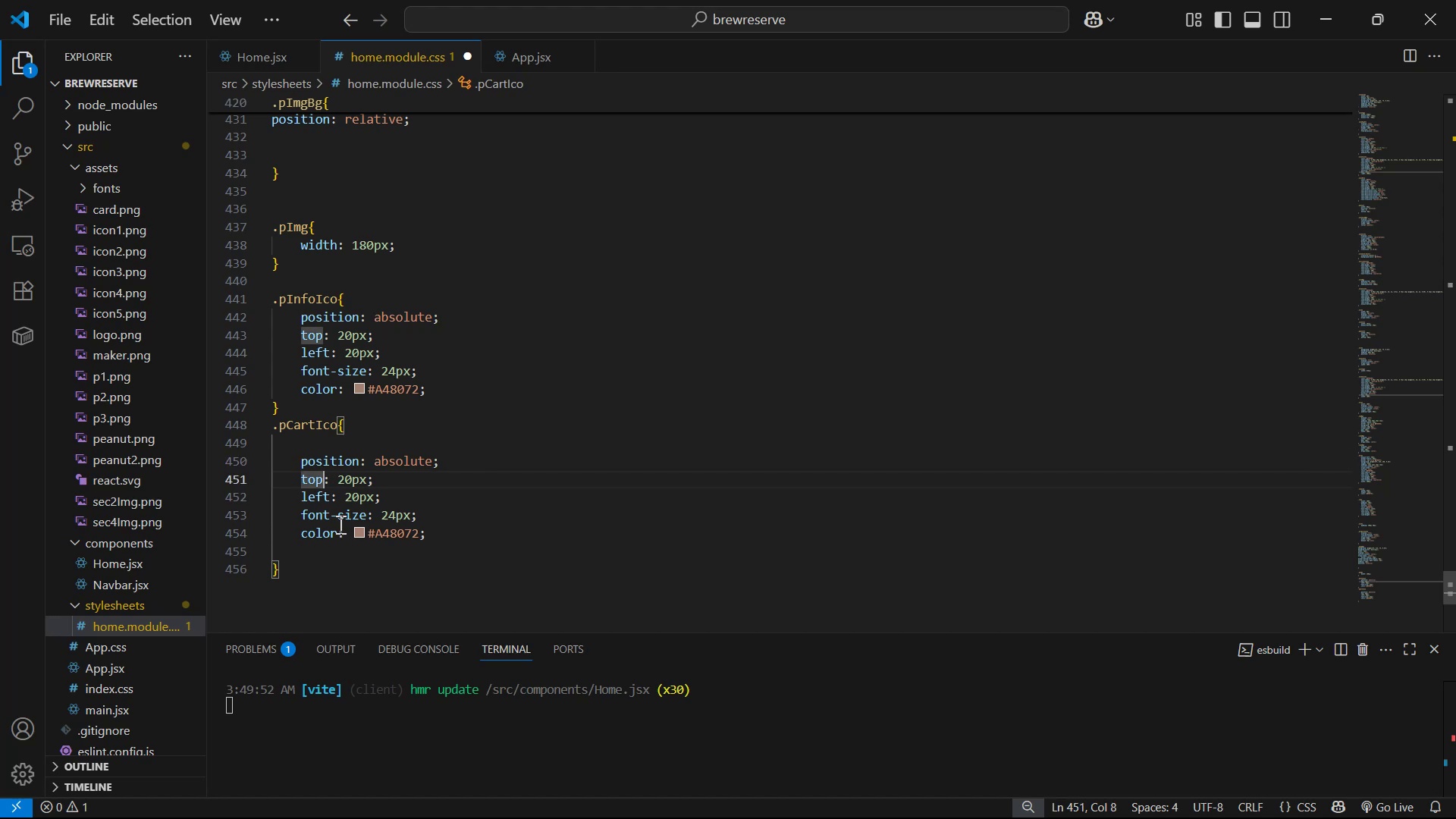 
key(Backspace)
key(Backspace)
key(Backspace)
type(bro)
key(Backspace)
key(Backspace)
type(r)
key(Backspace)
type(or)
key(Backspace)
key(Backspace)
type(or)
 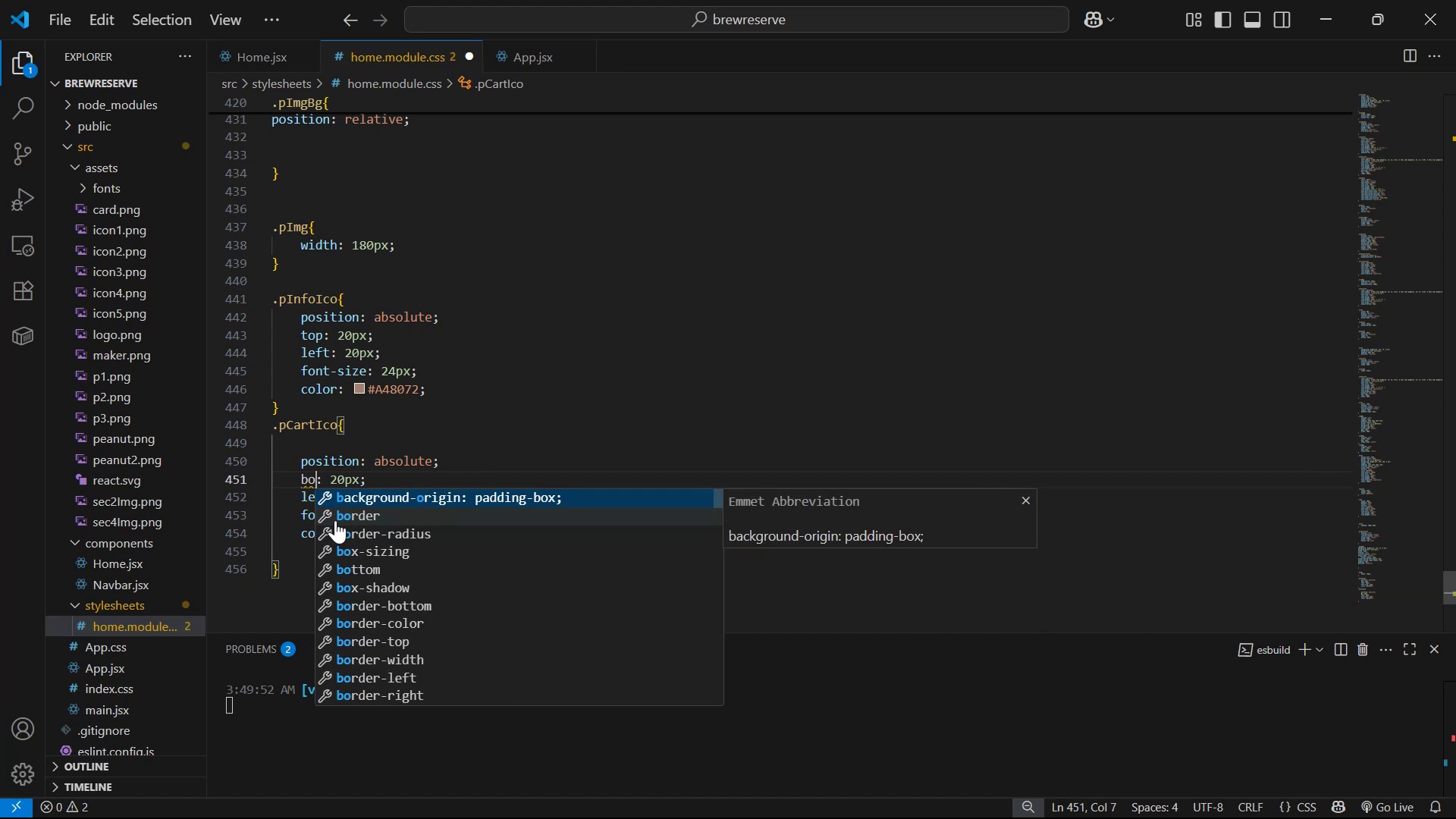 
key(Enter)
 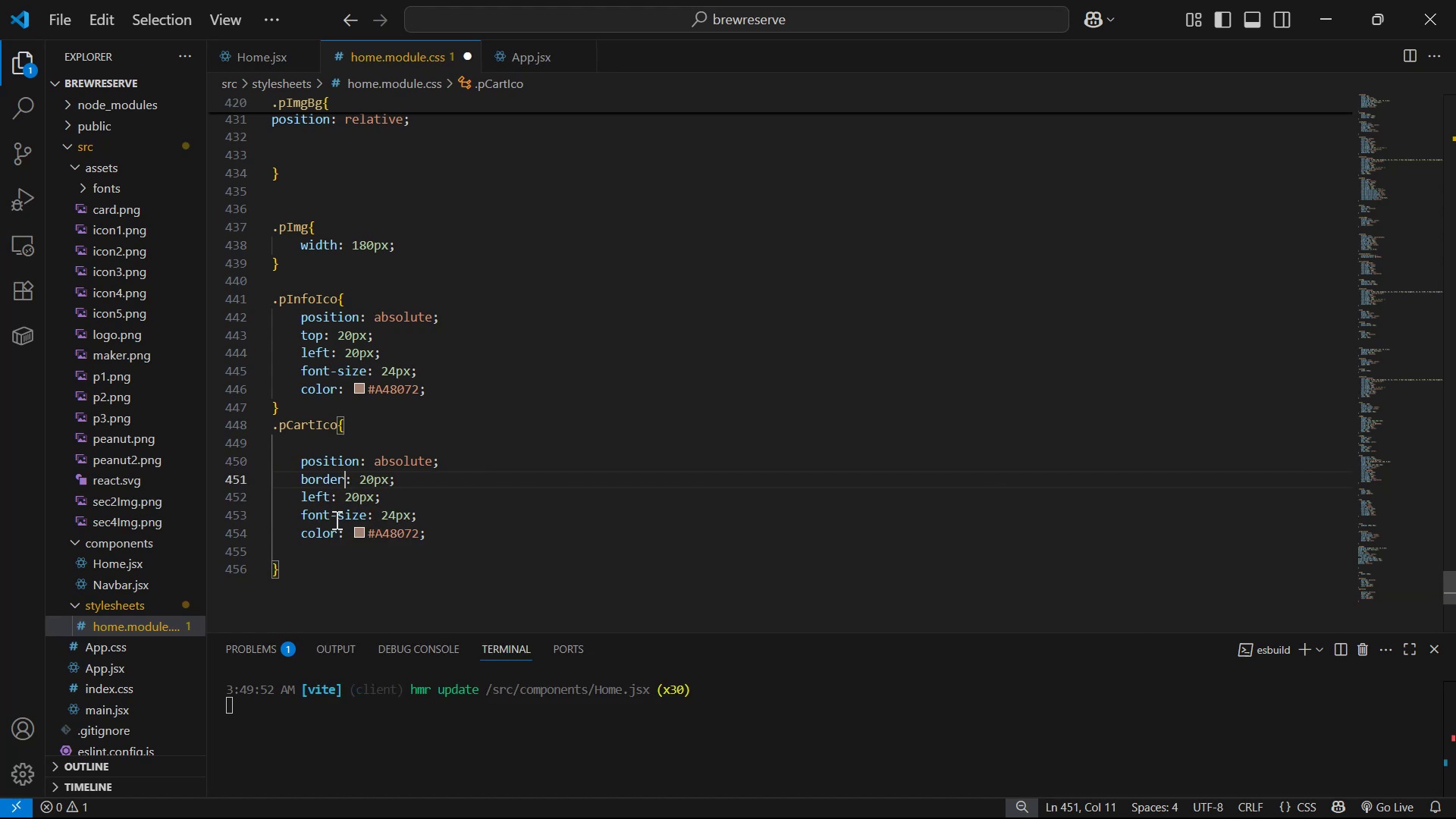 
key(Control+Z)
 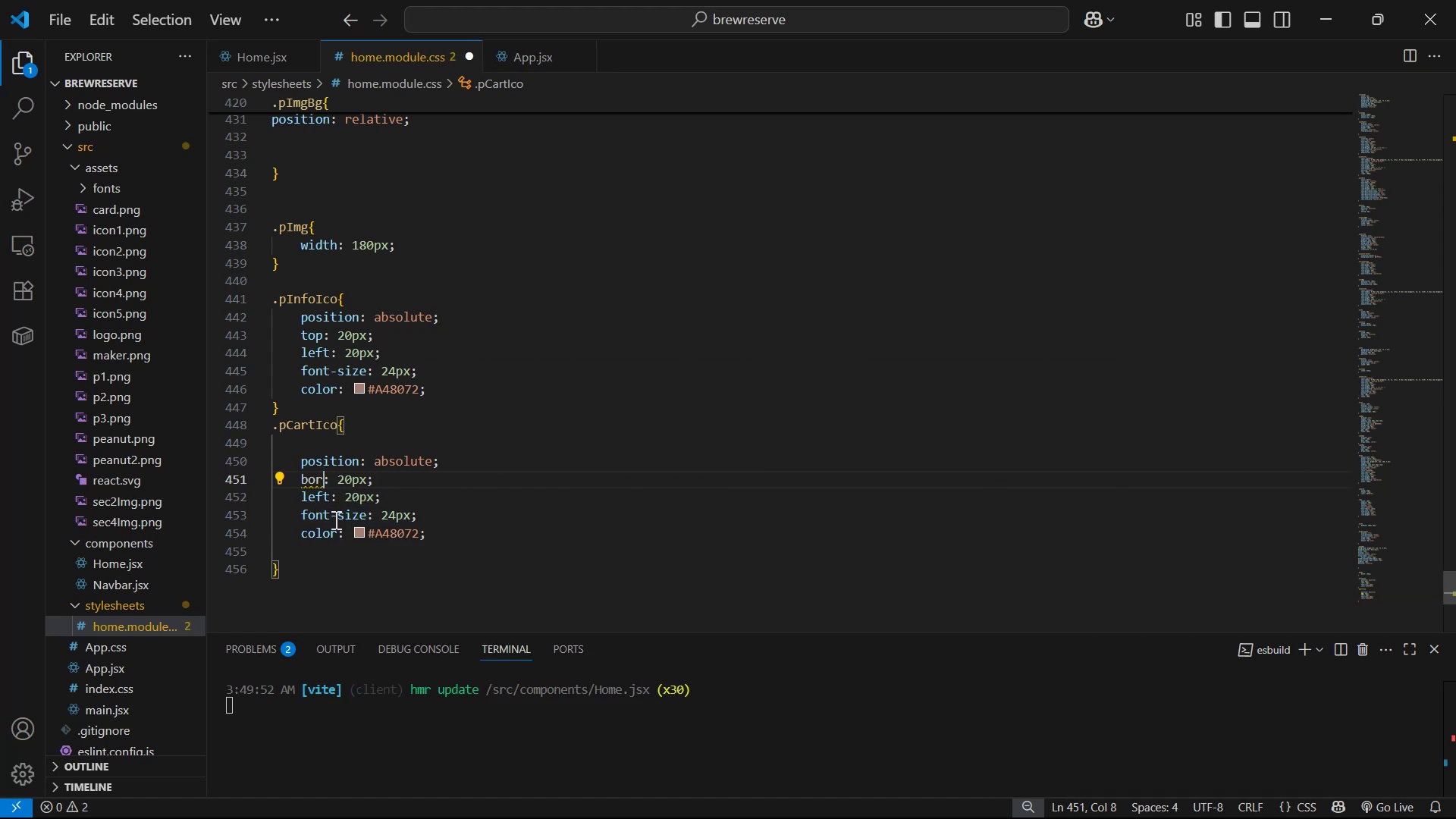 
key(Backspace)
 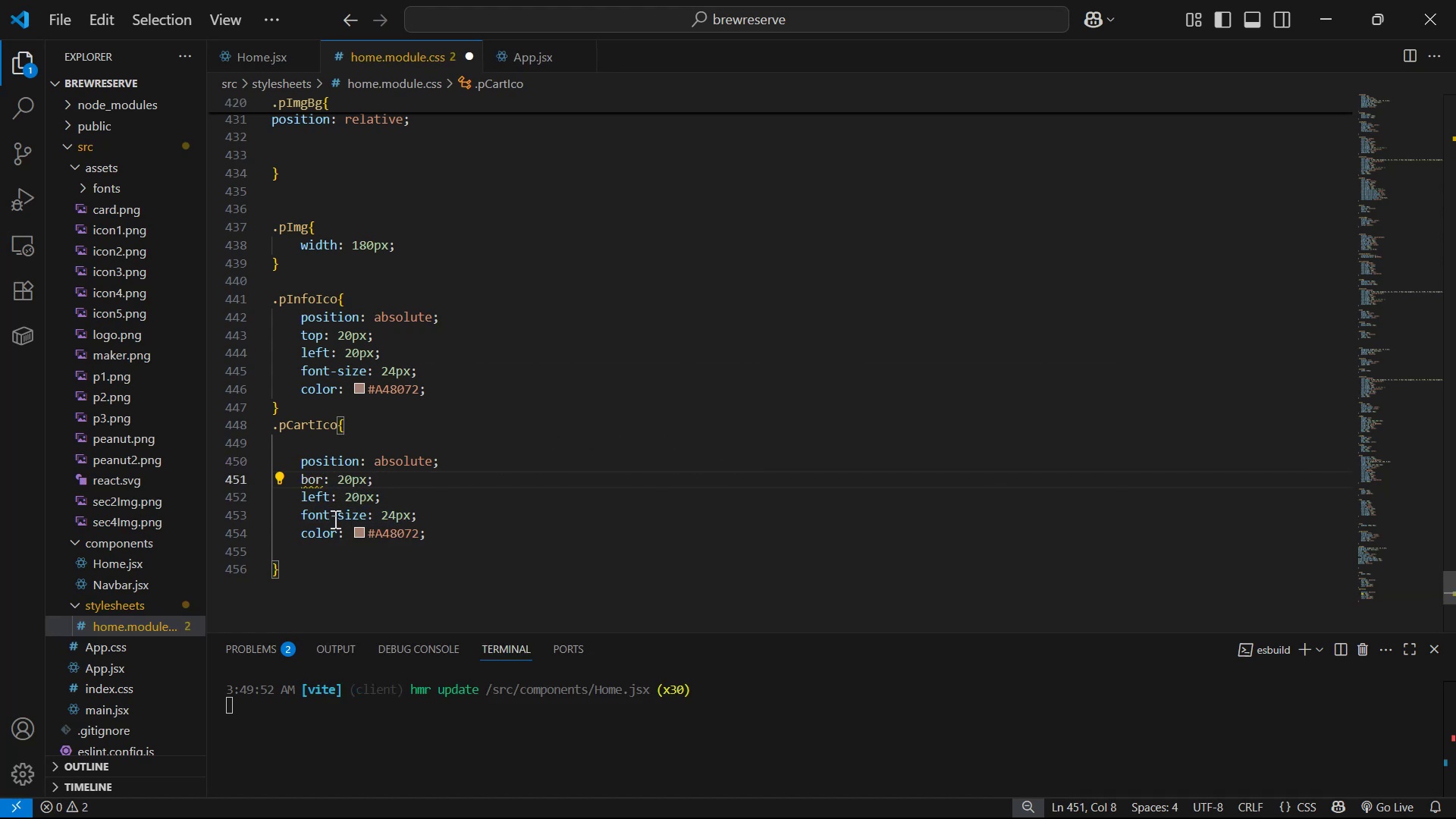 
key(T)
 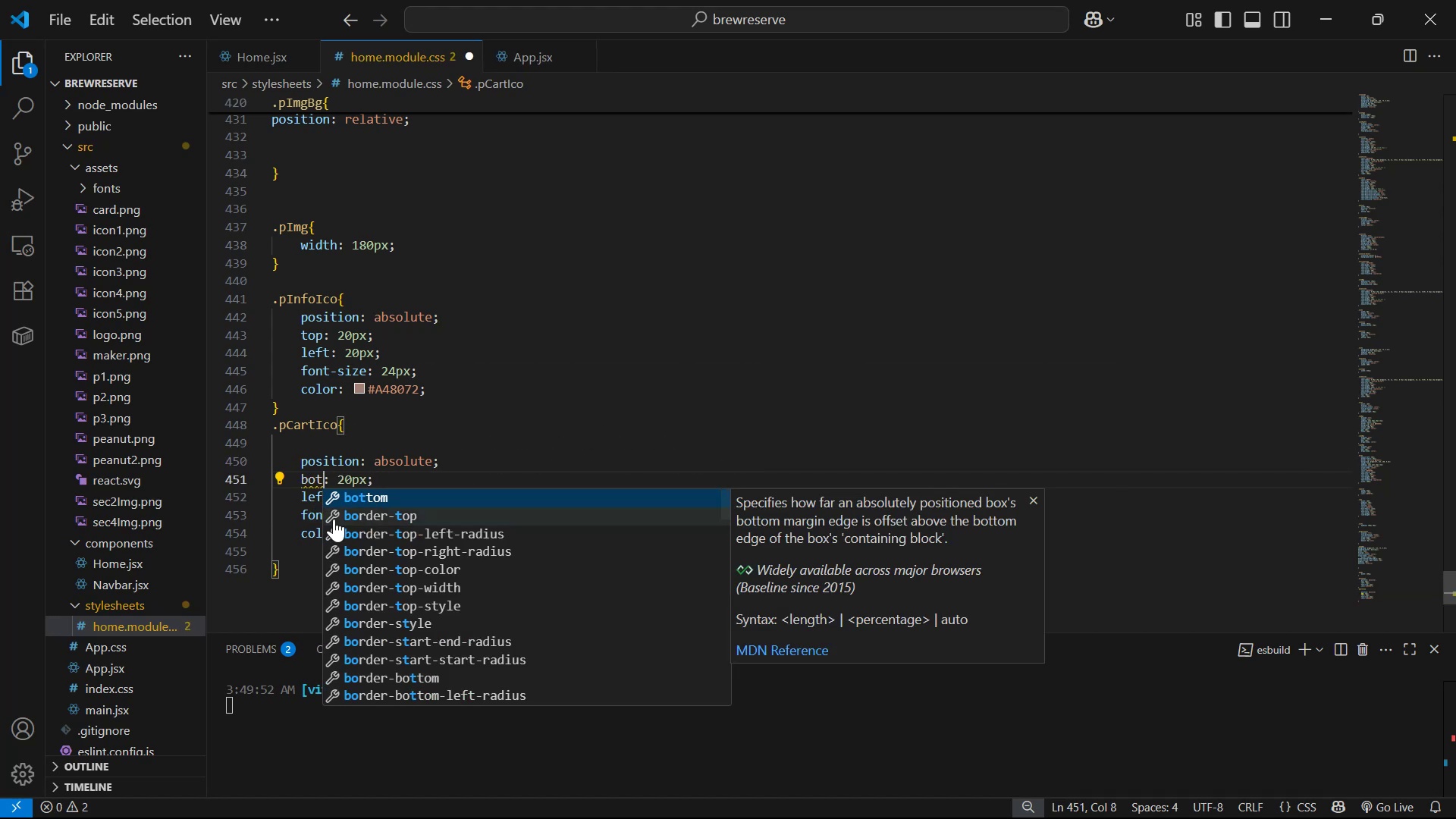 
key(Enter)
 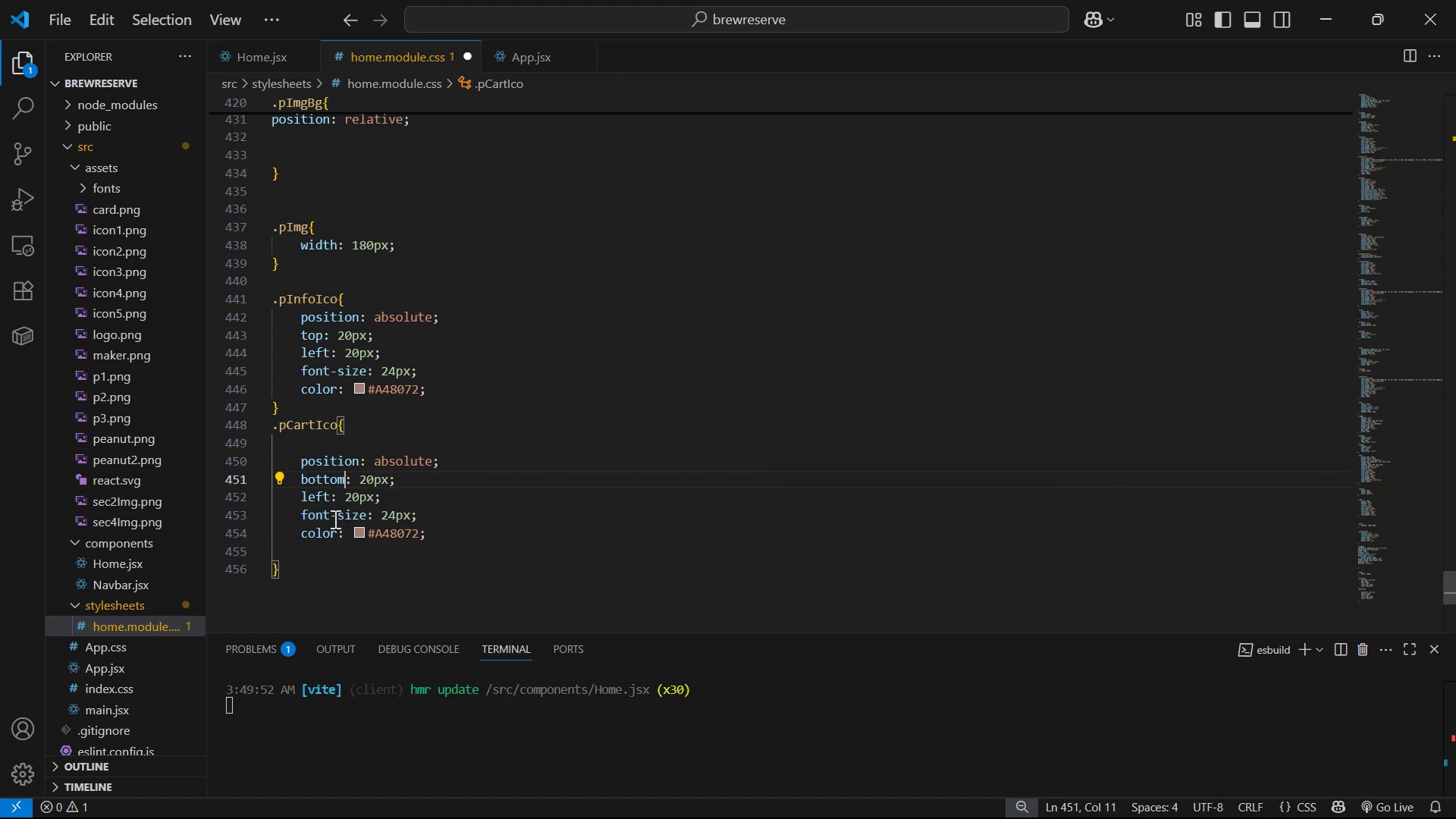 
key(ArrowDown)
 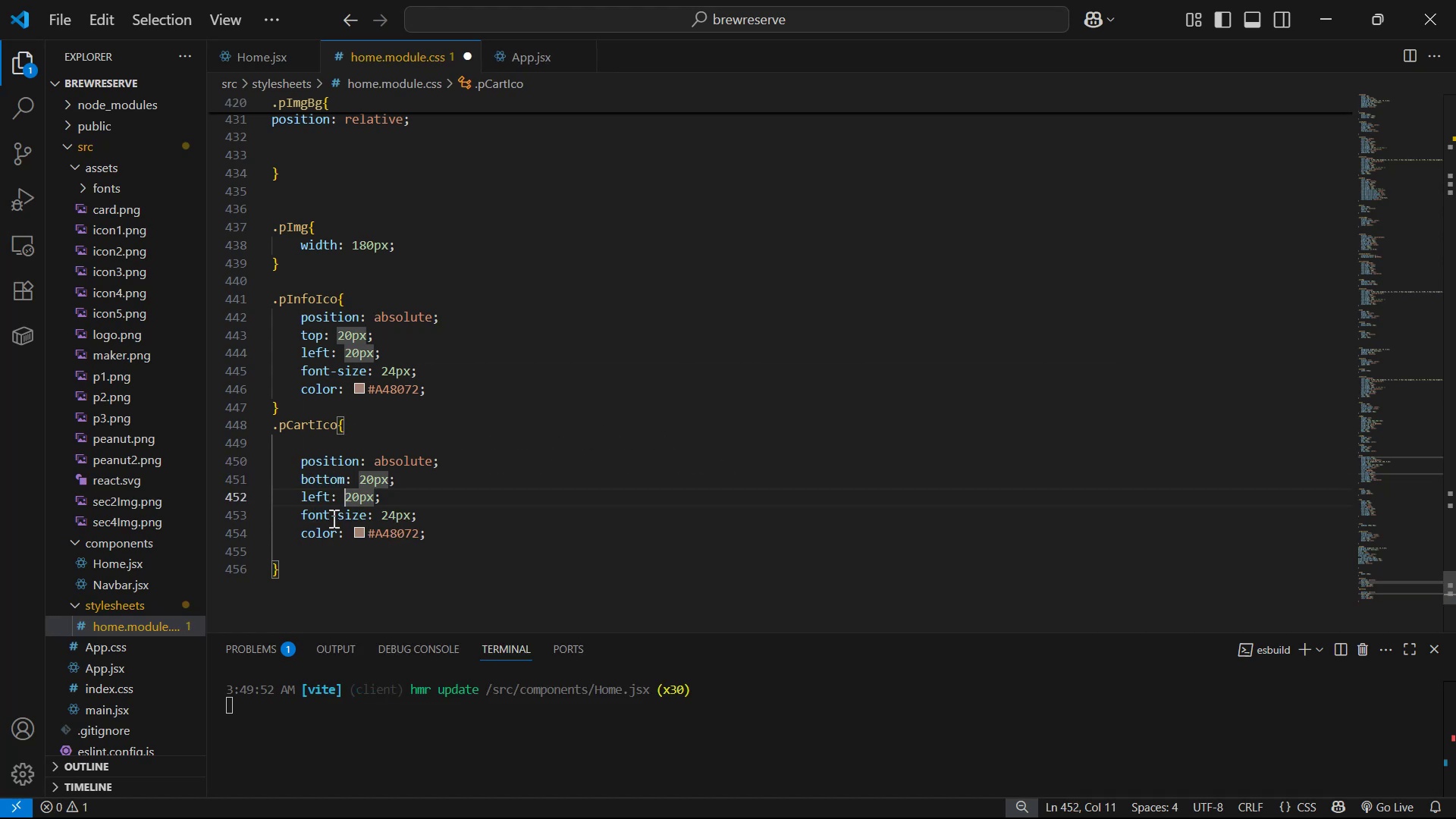 
key(ArrowLeft)
 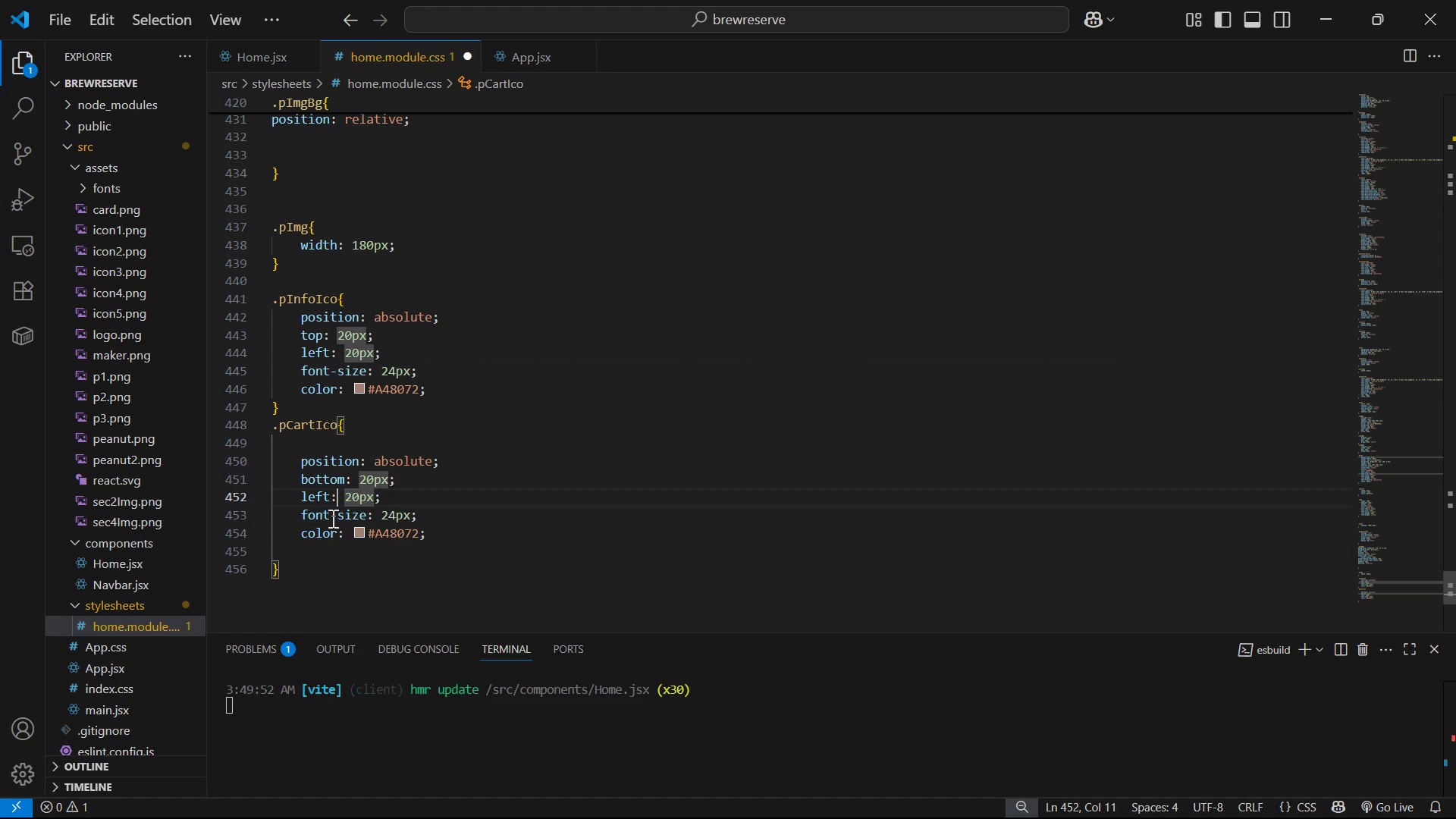 
key(ArrowLeft)
 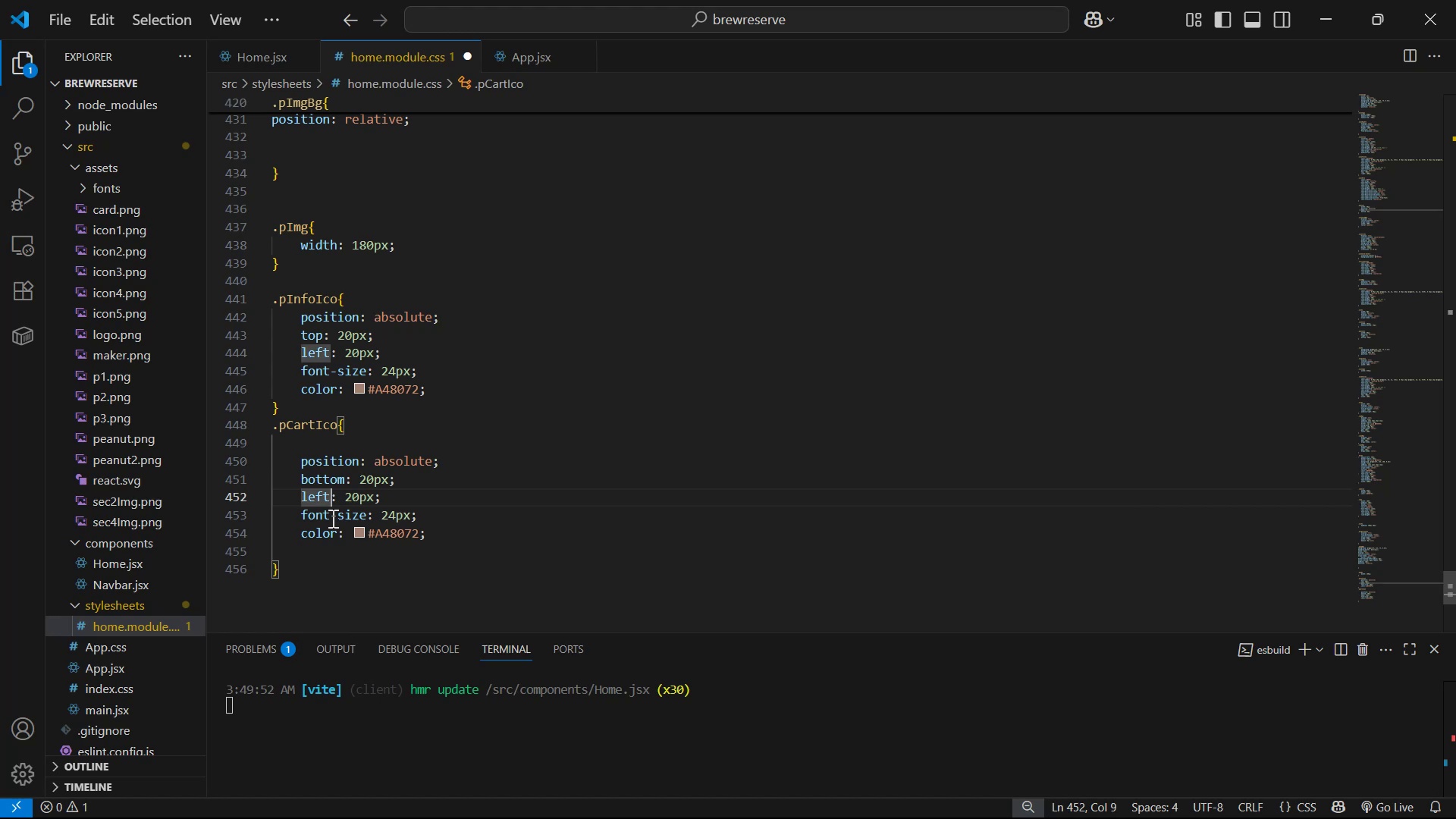 
key(Backspace)
key(Backspace)
key(Backspace)
key(Backspace)
type(ri)
 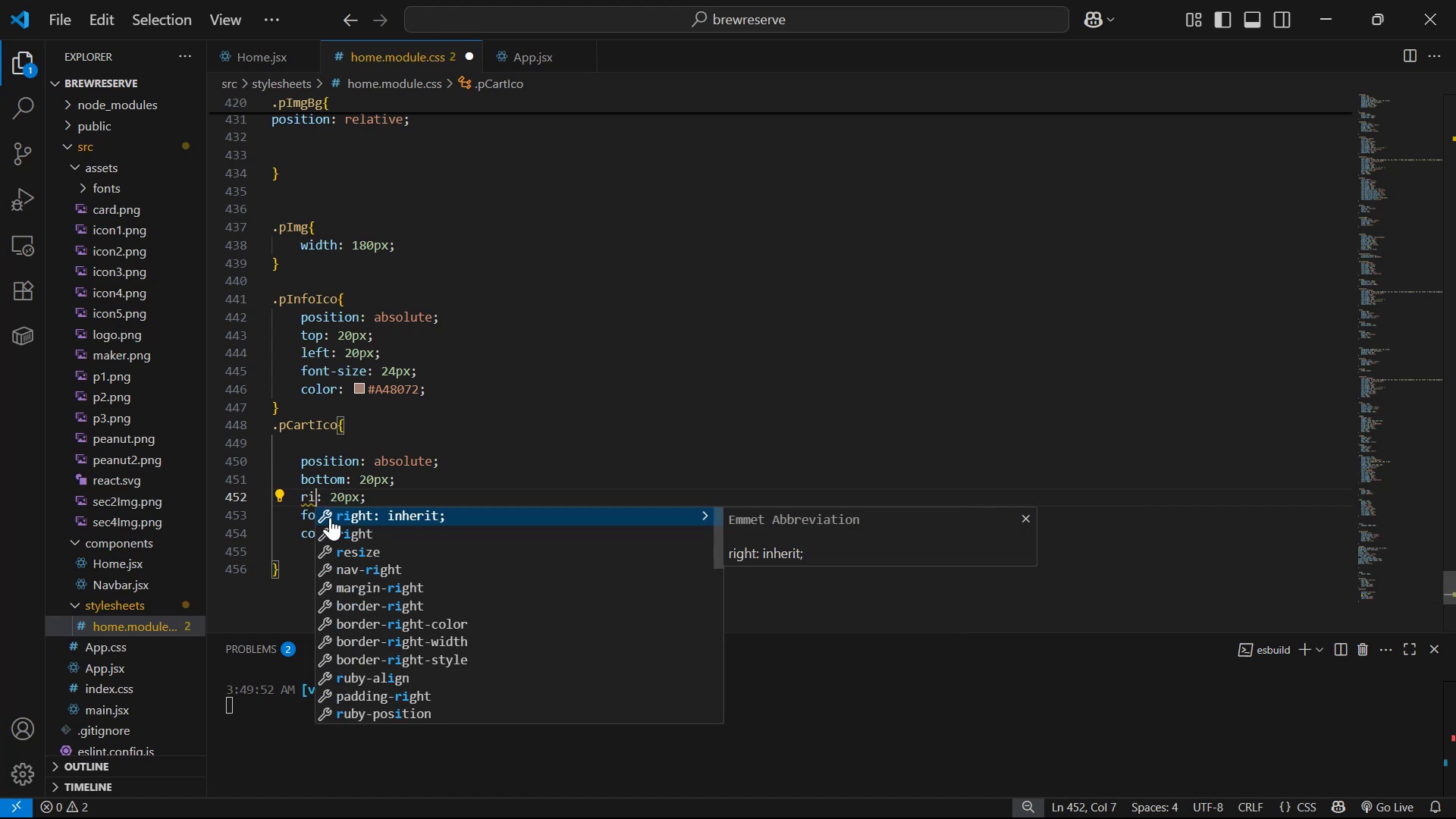 
key(ArrowDown)
 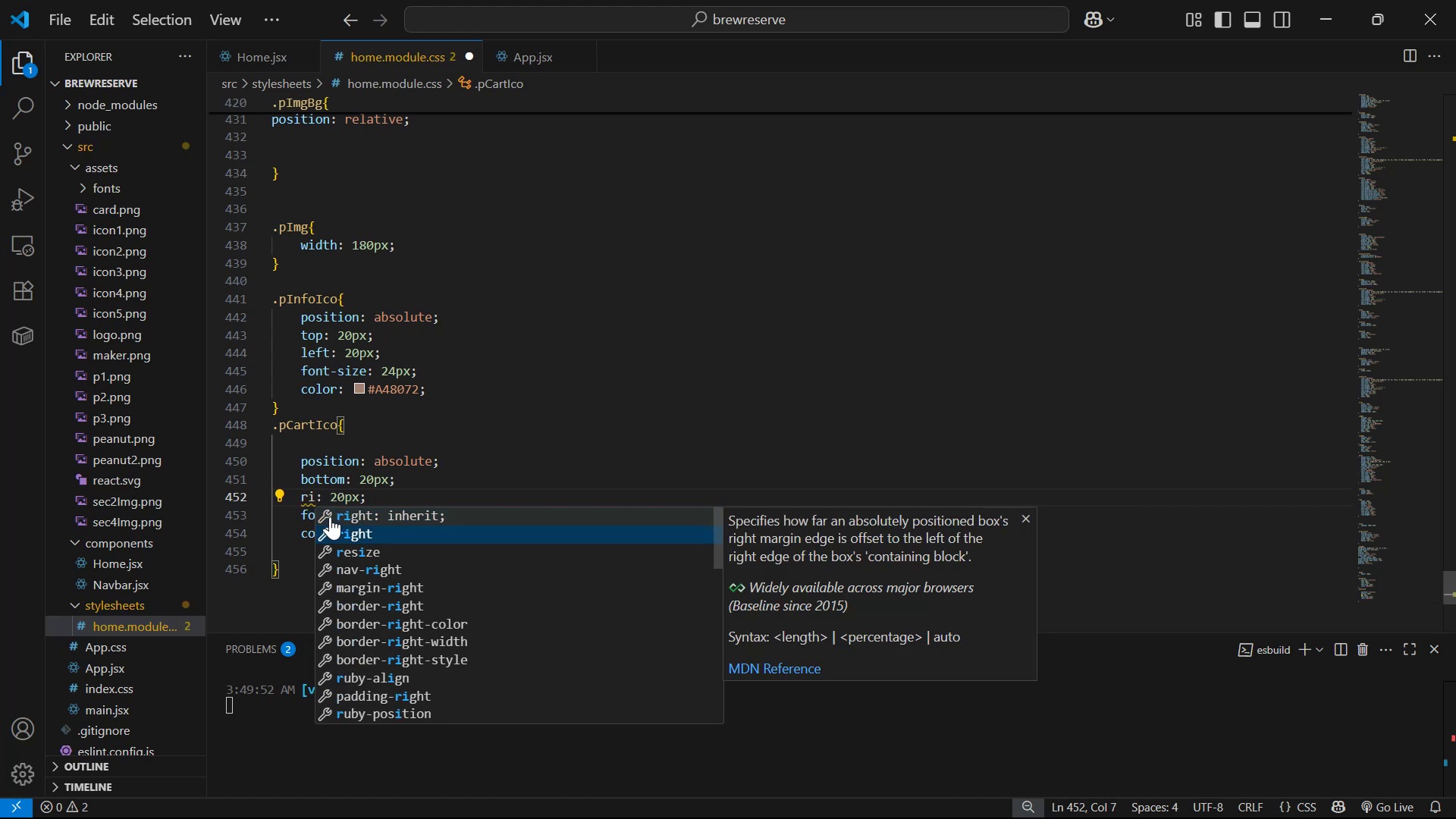 
key(Enter)
 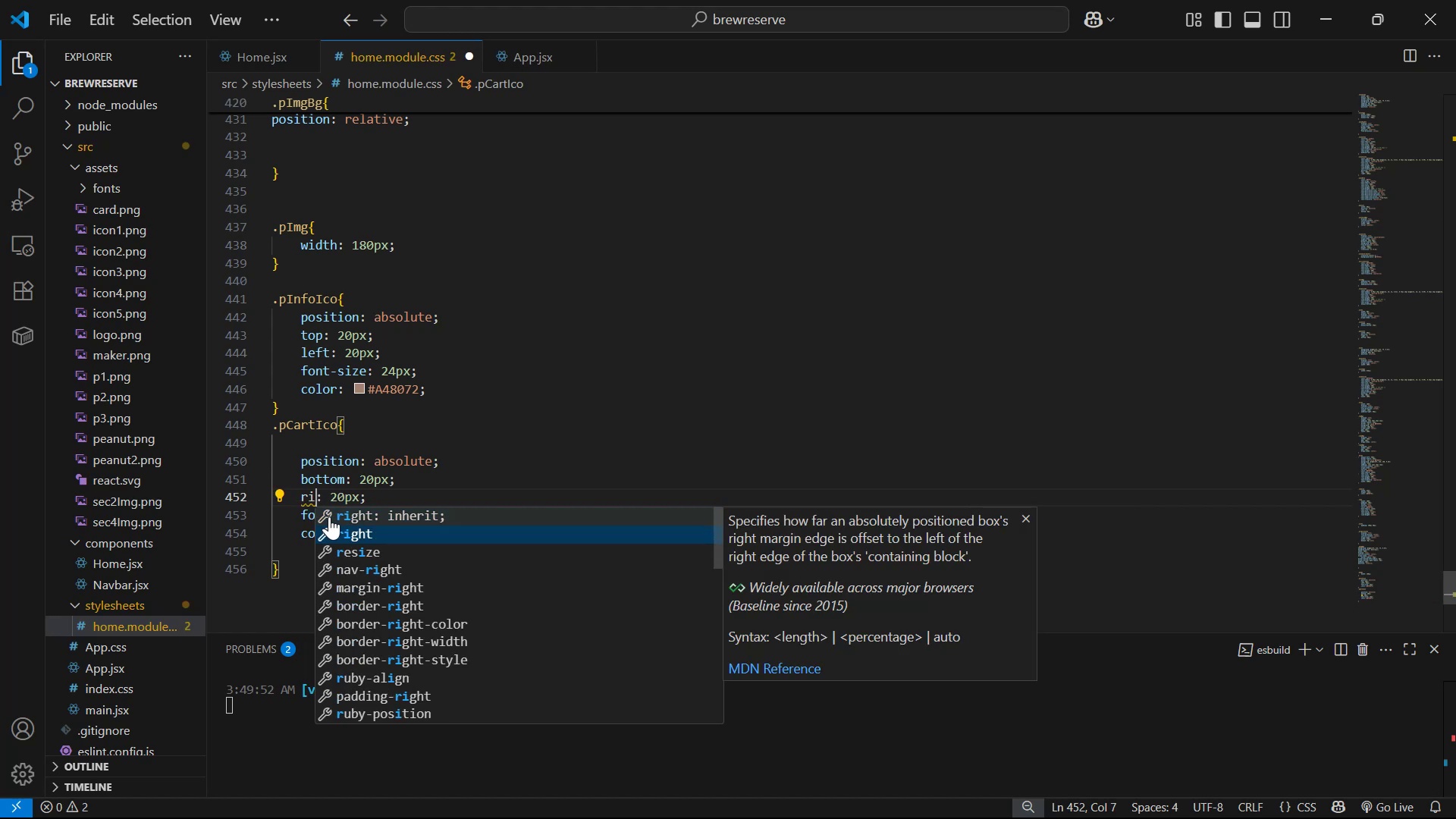 
key(Control+S)
 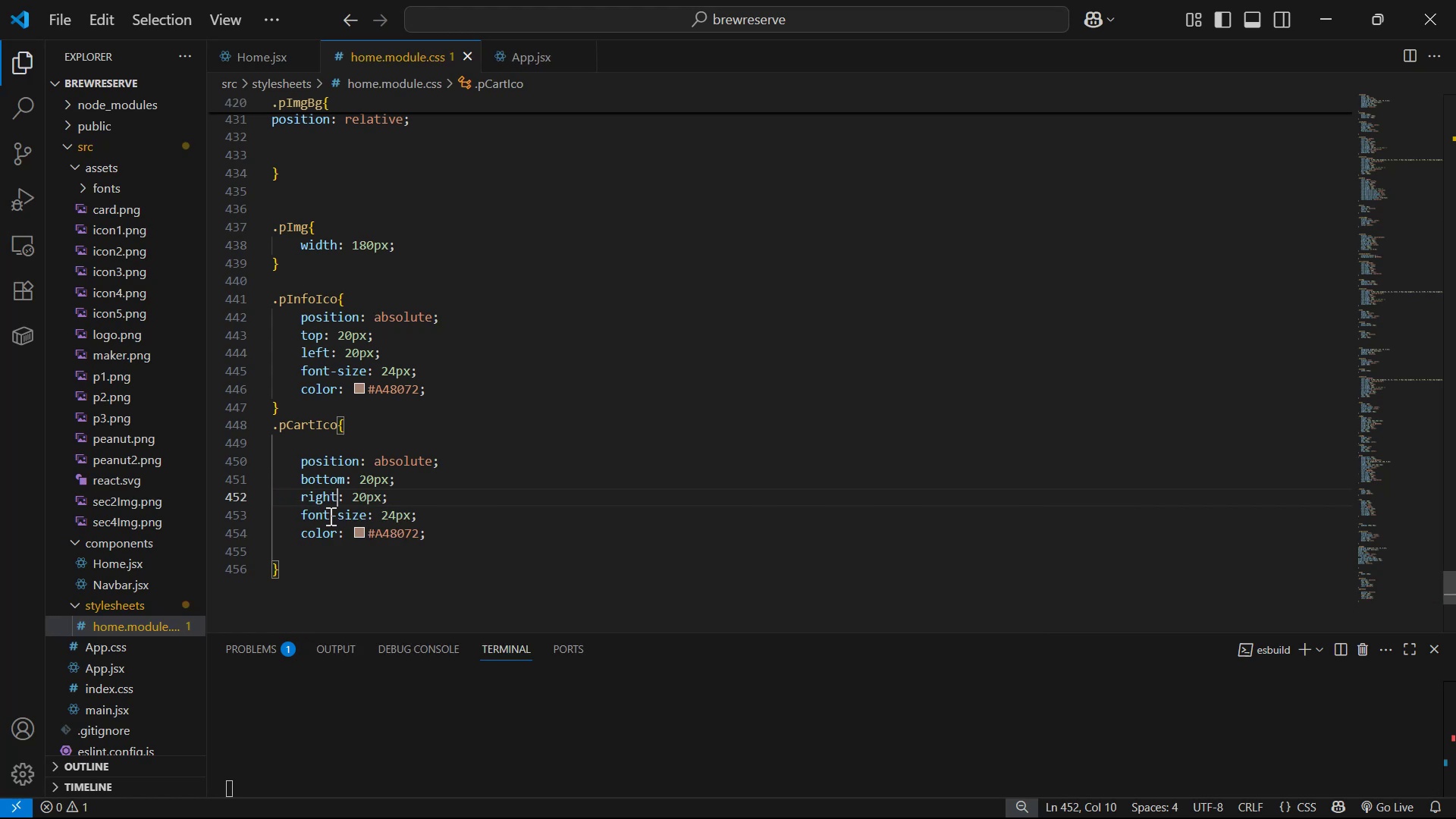 
key(Alt+Tab)
 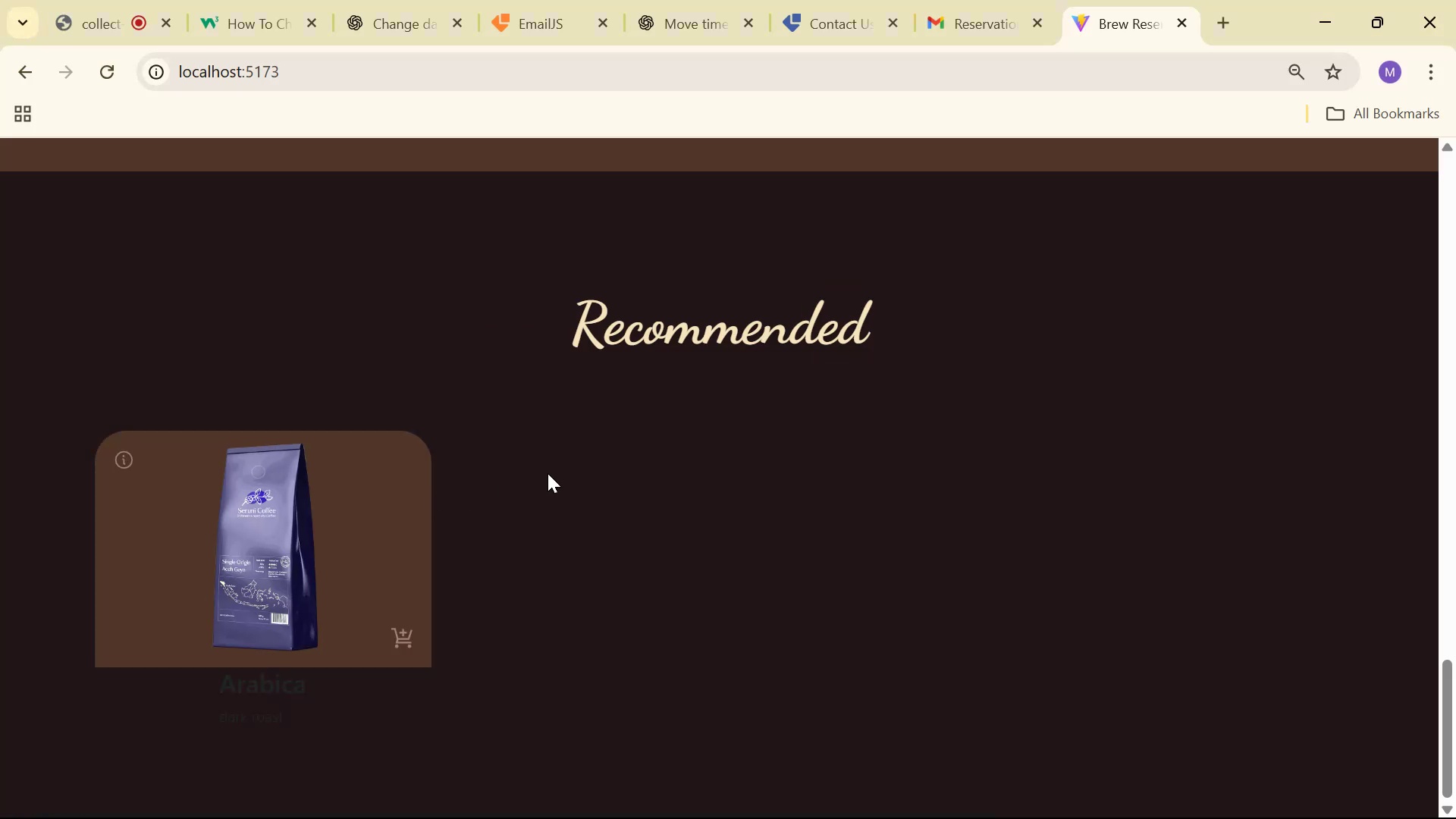 
key(Alt+Tab)
 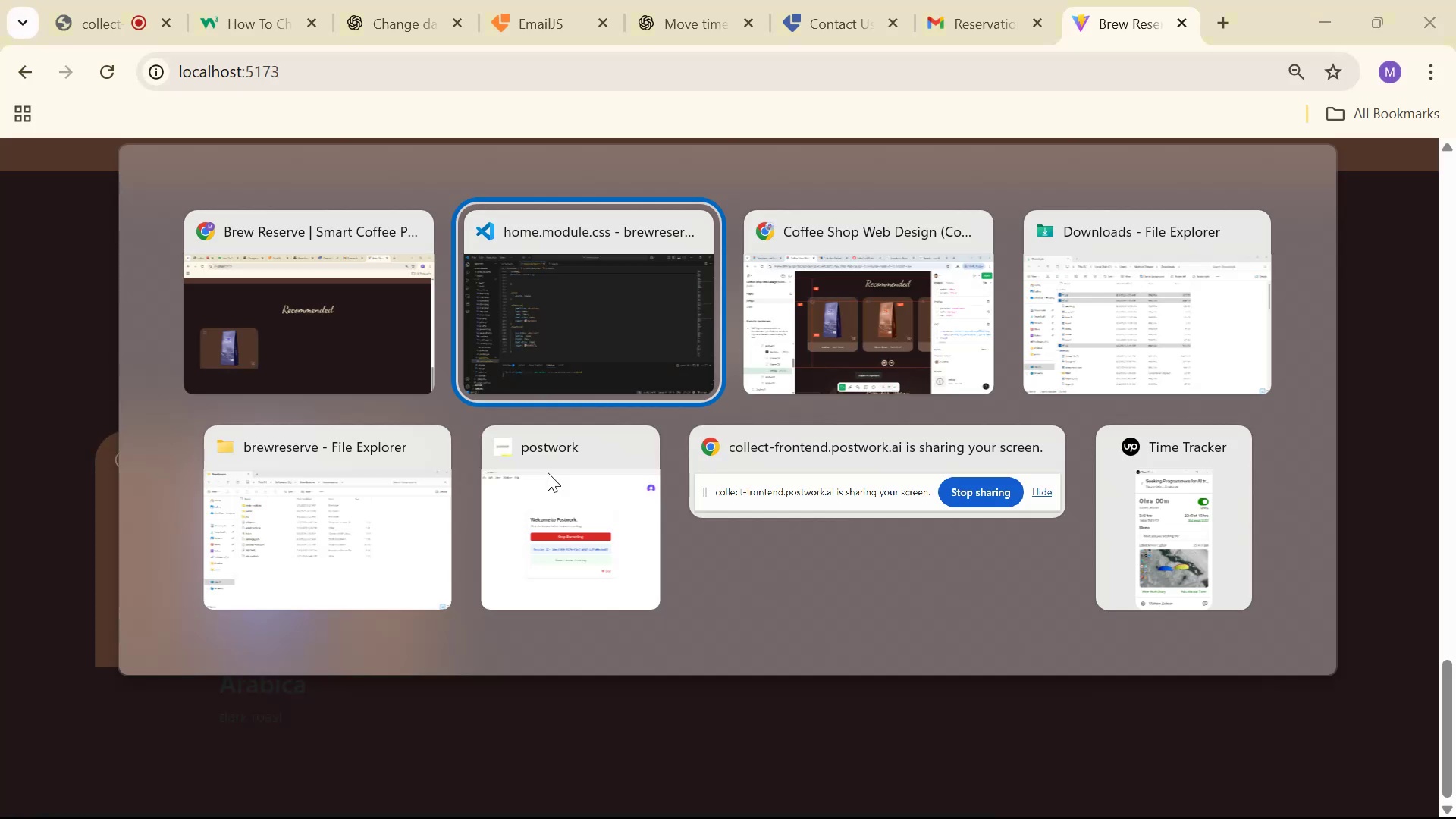 
key(Alt+Tab)
 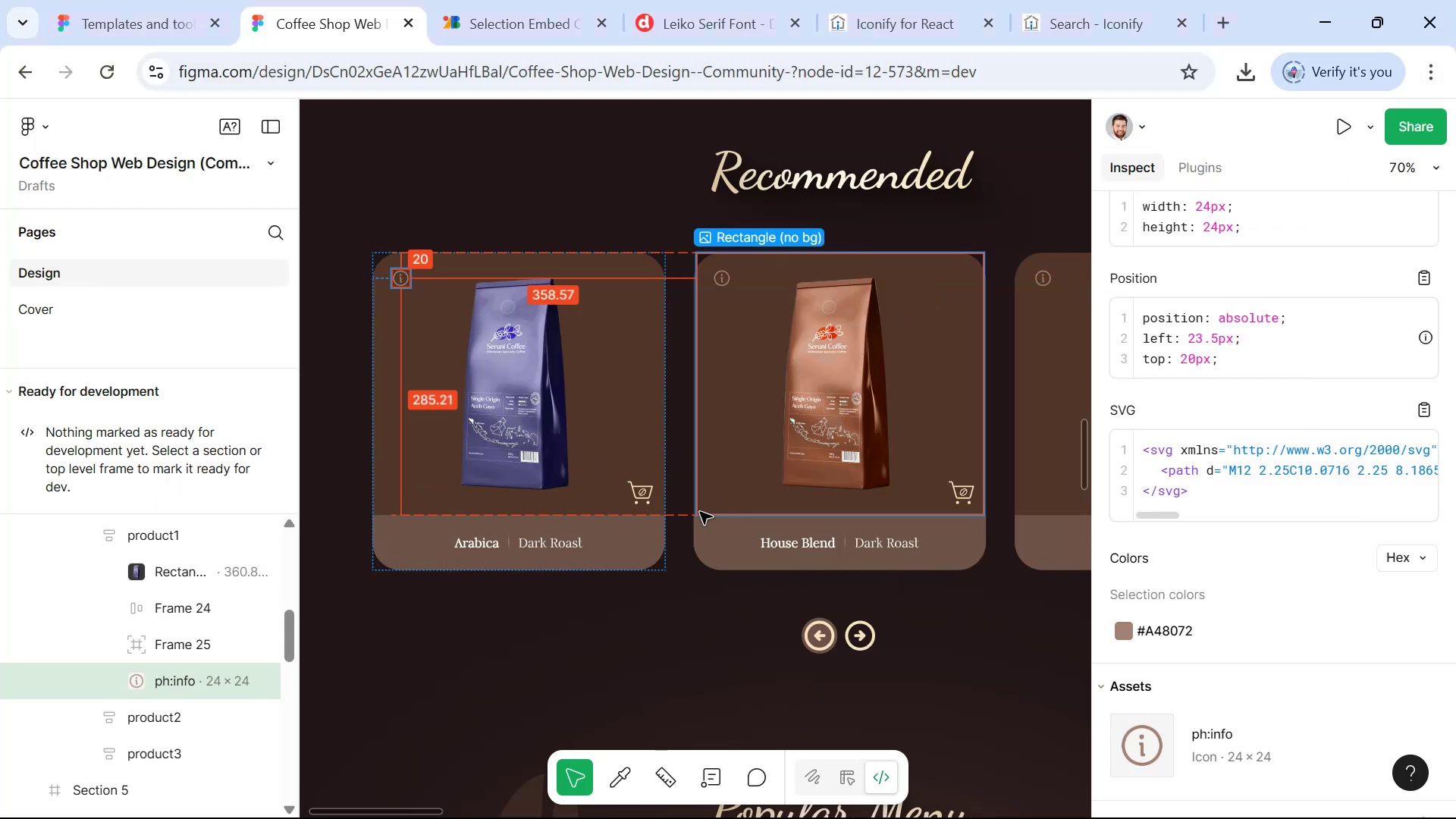 
hold_key(key=ControlLeft, duration=0.62)
 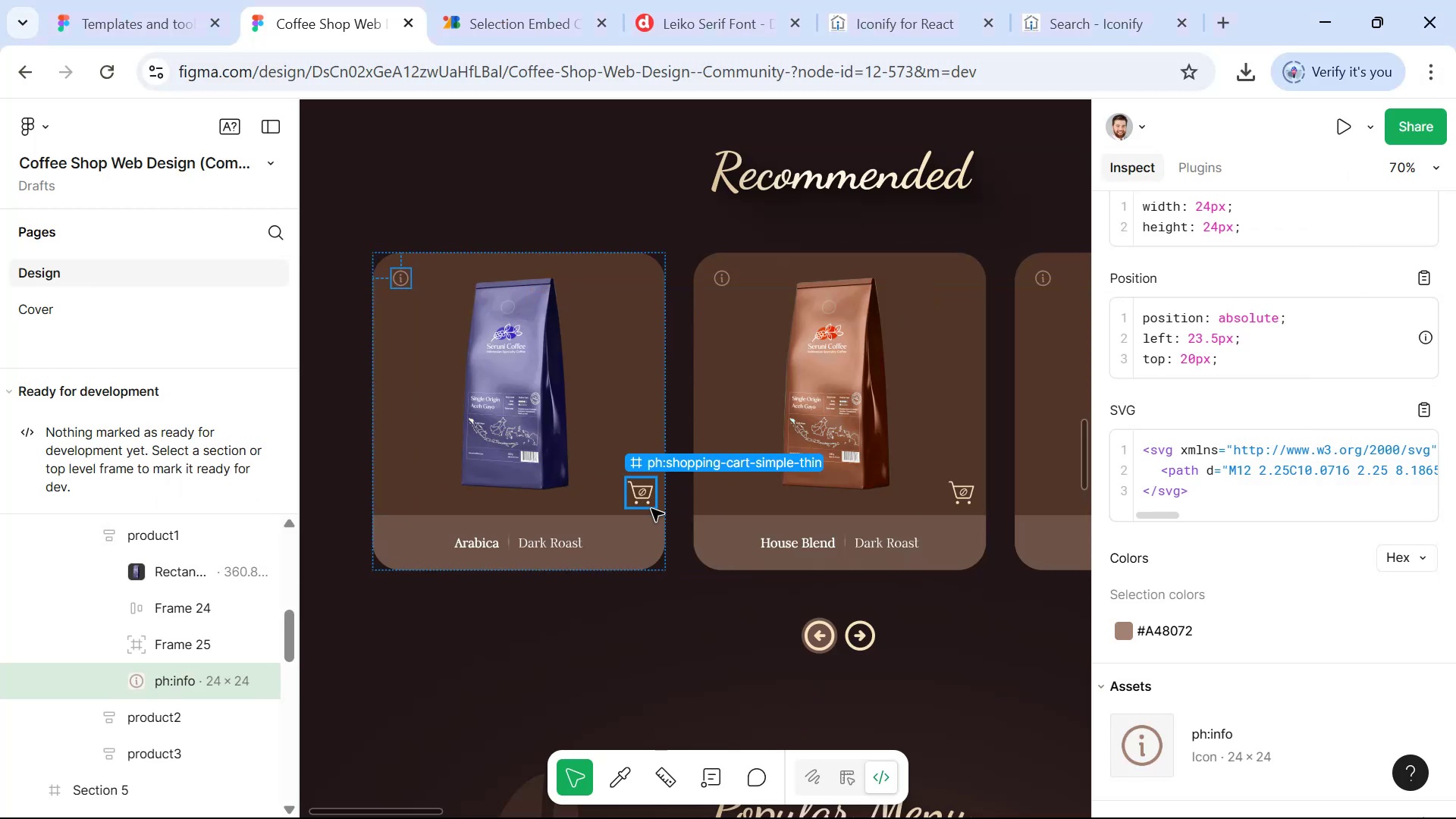 
left_click([651, 509])
 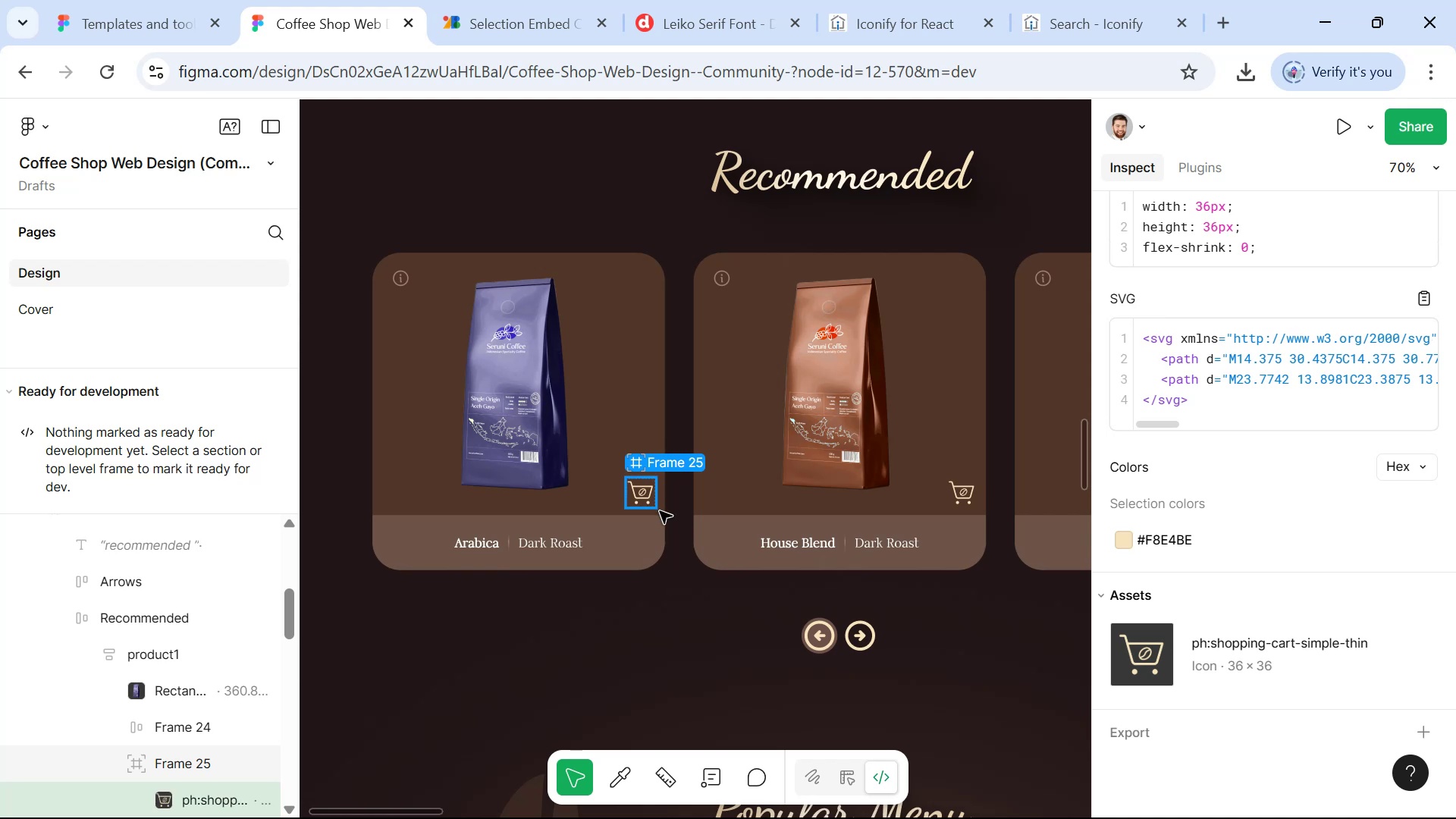 
scroll: coordinate [1265, 641], scroll_direction: down, amount: 3.0
 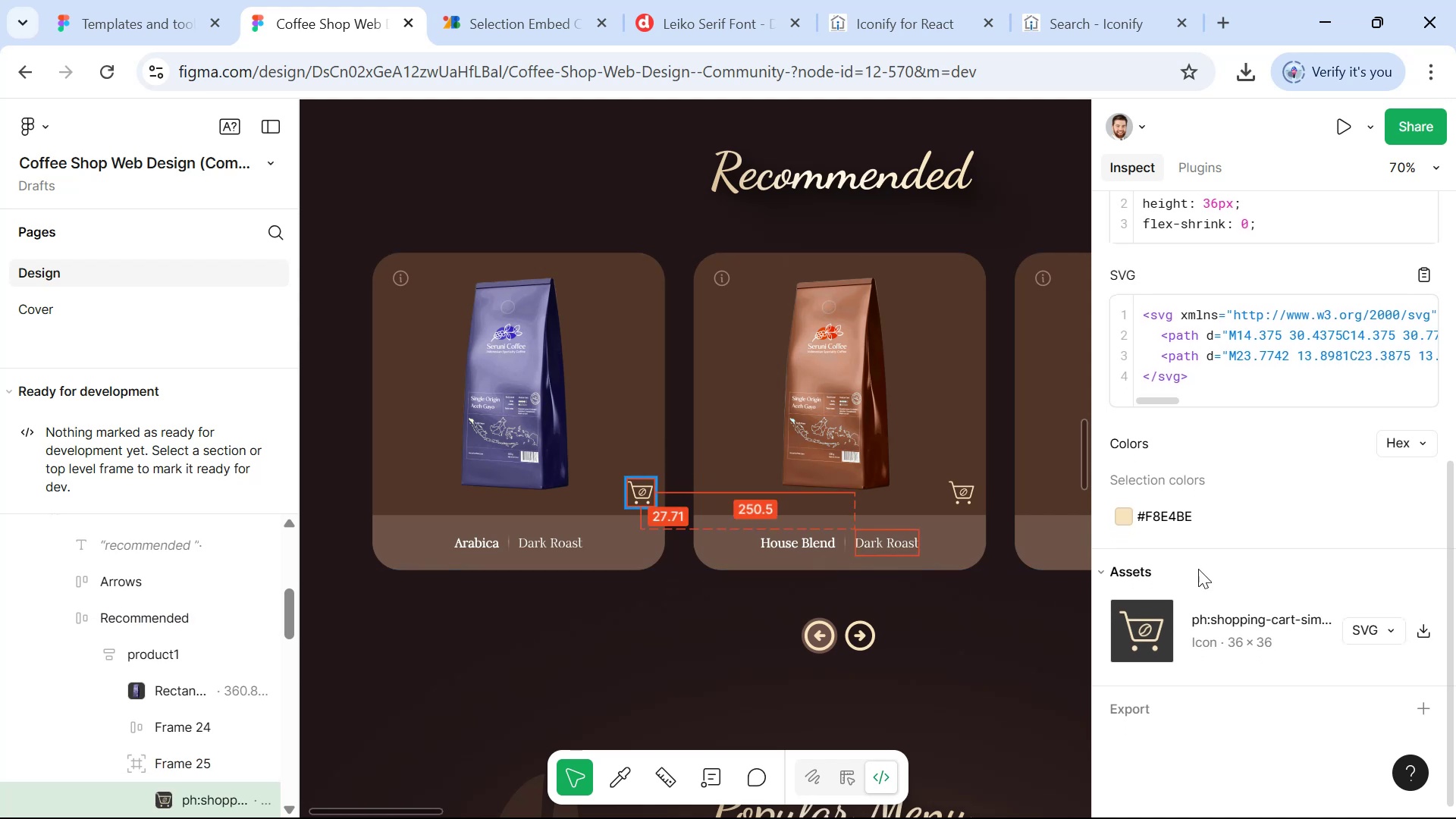 
left_click([1191, 526])
 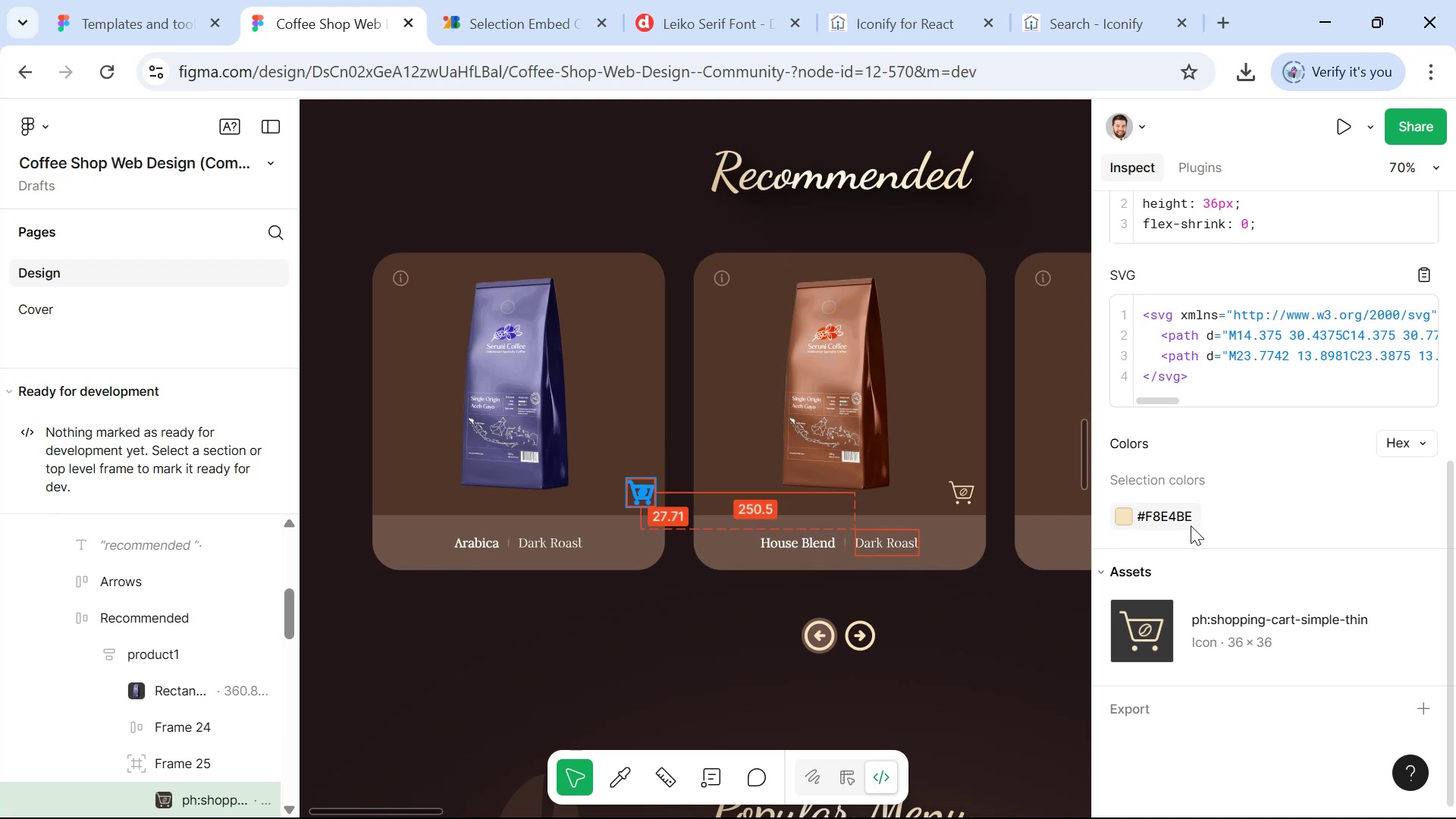 
key(Alt+AltLeft)
 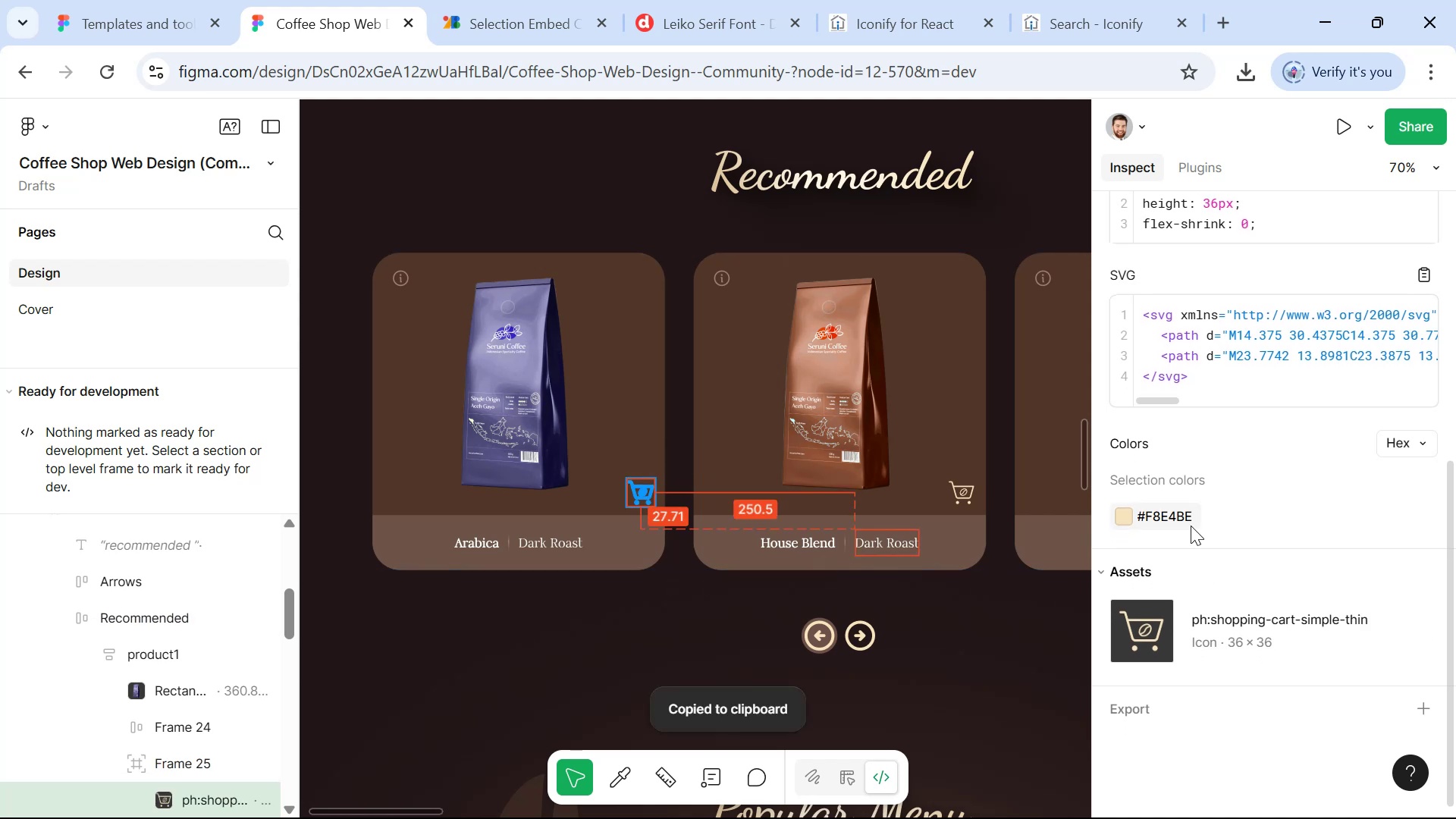 
key(Alt+Tab)
 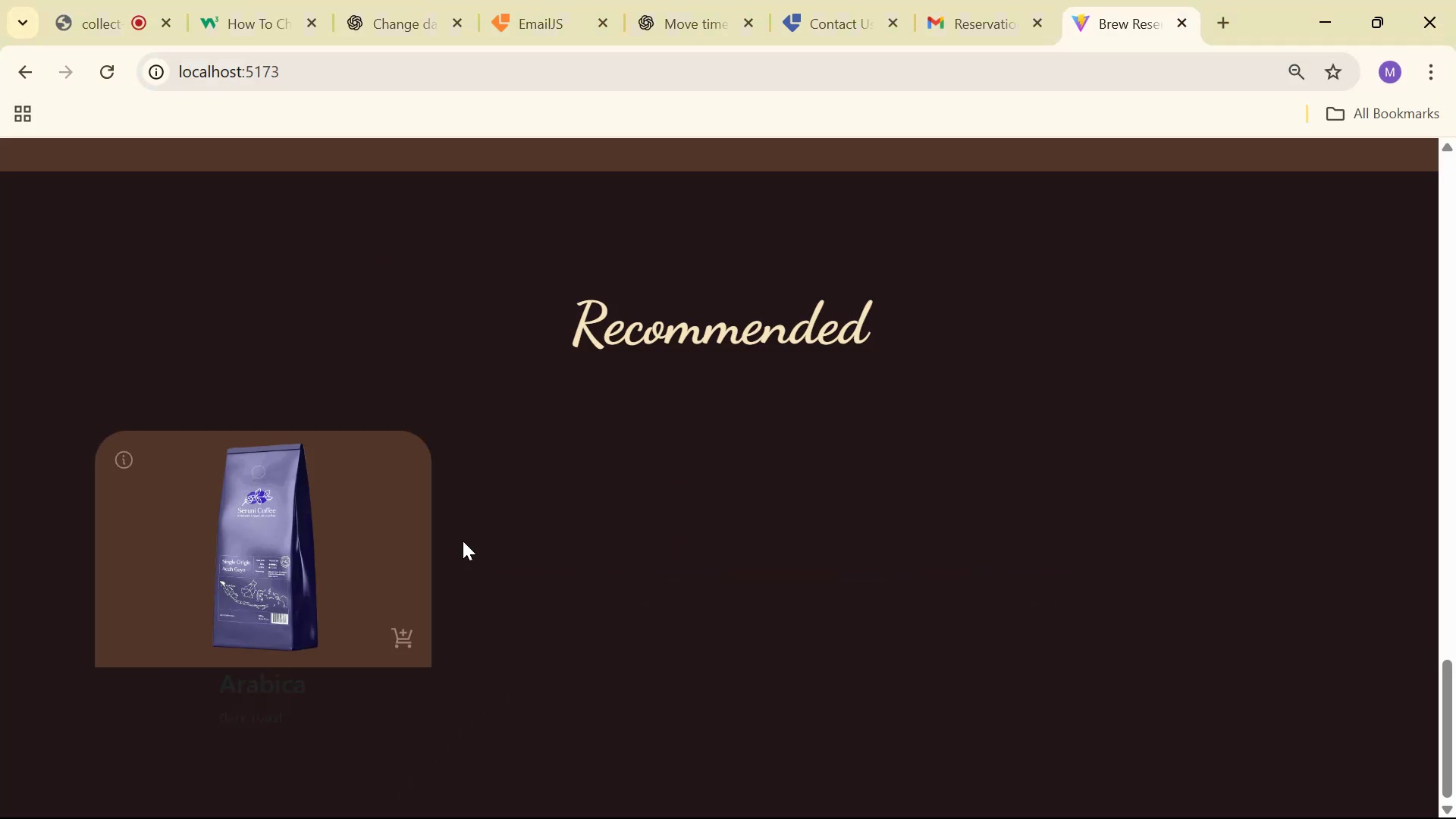 
key(Alt+Tab)
 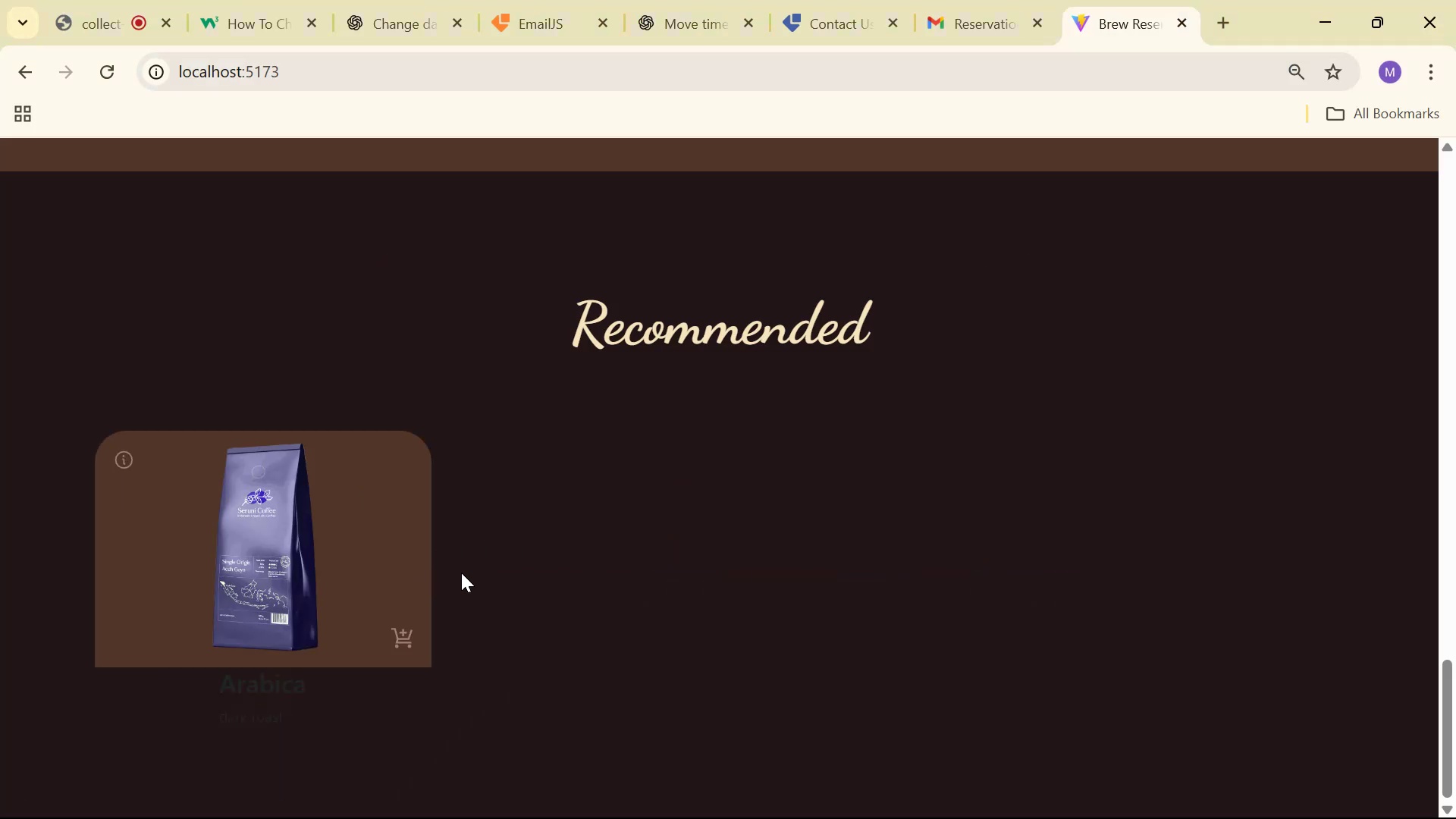 
key(Alt+Tab)
 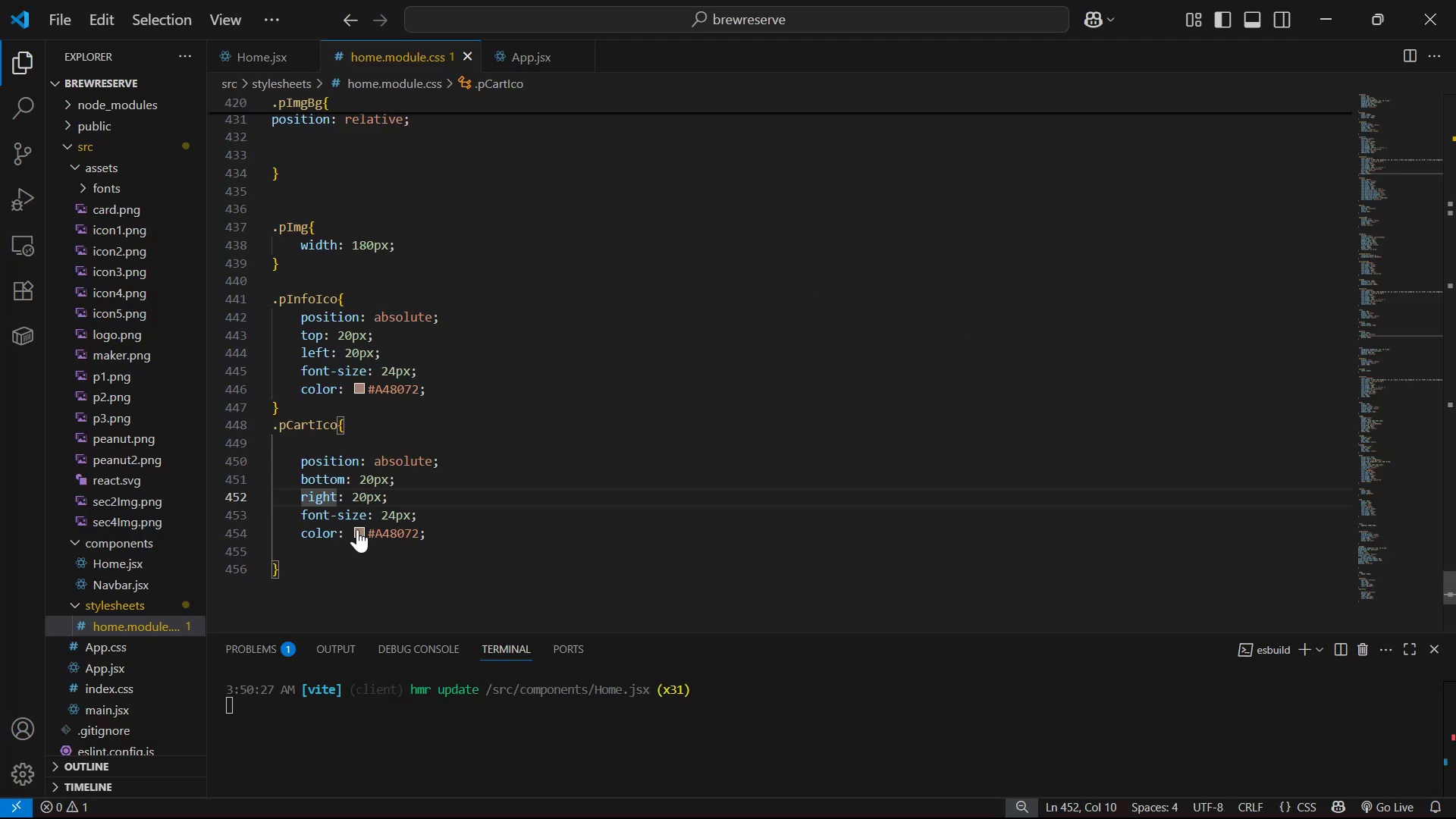 
left_click_drag(start_coordinate=[367, 530], to_coordinate=[416, 535])
 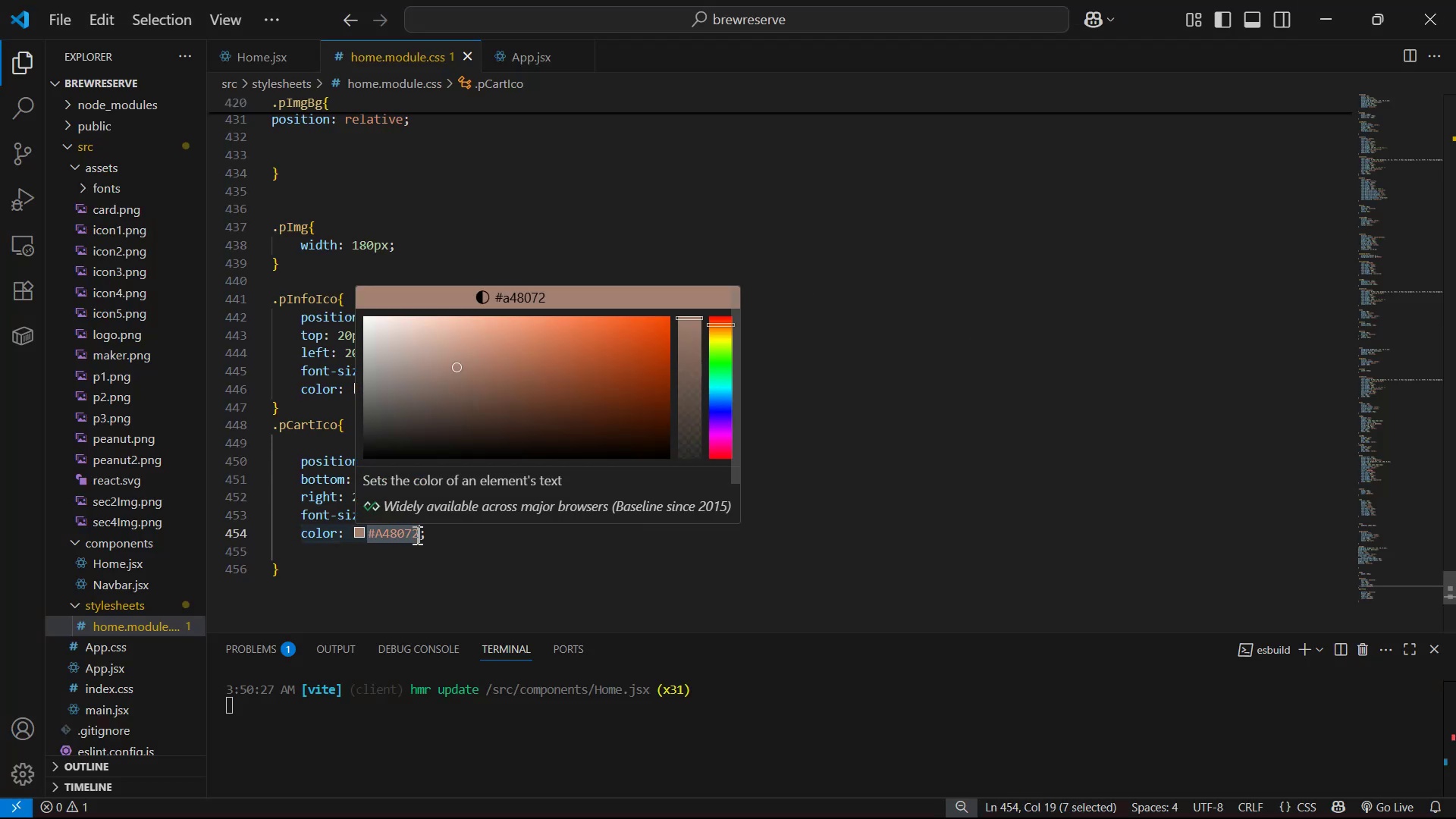 
key(Control+V)
 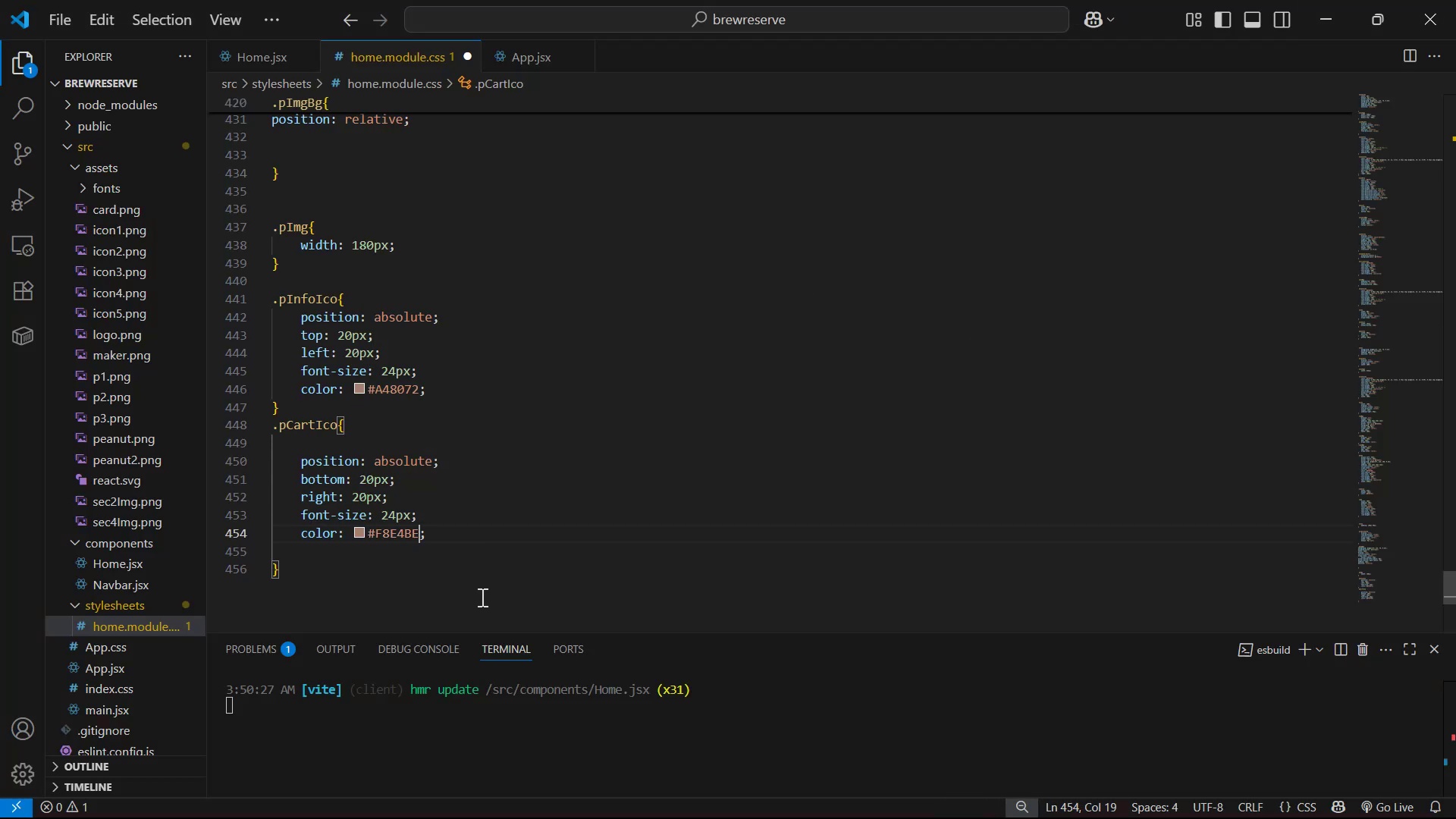 
key(Control+S)
 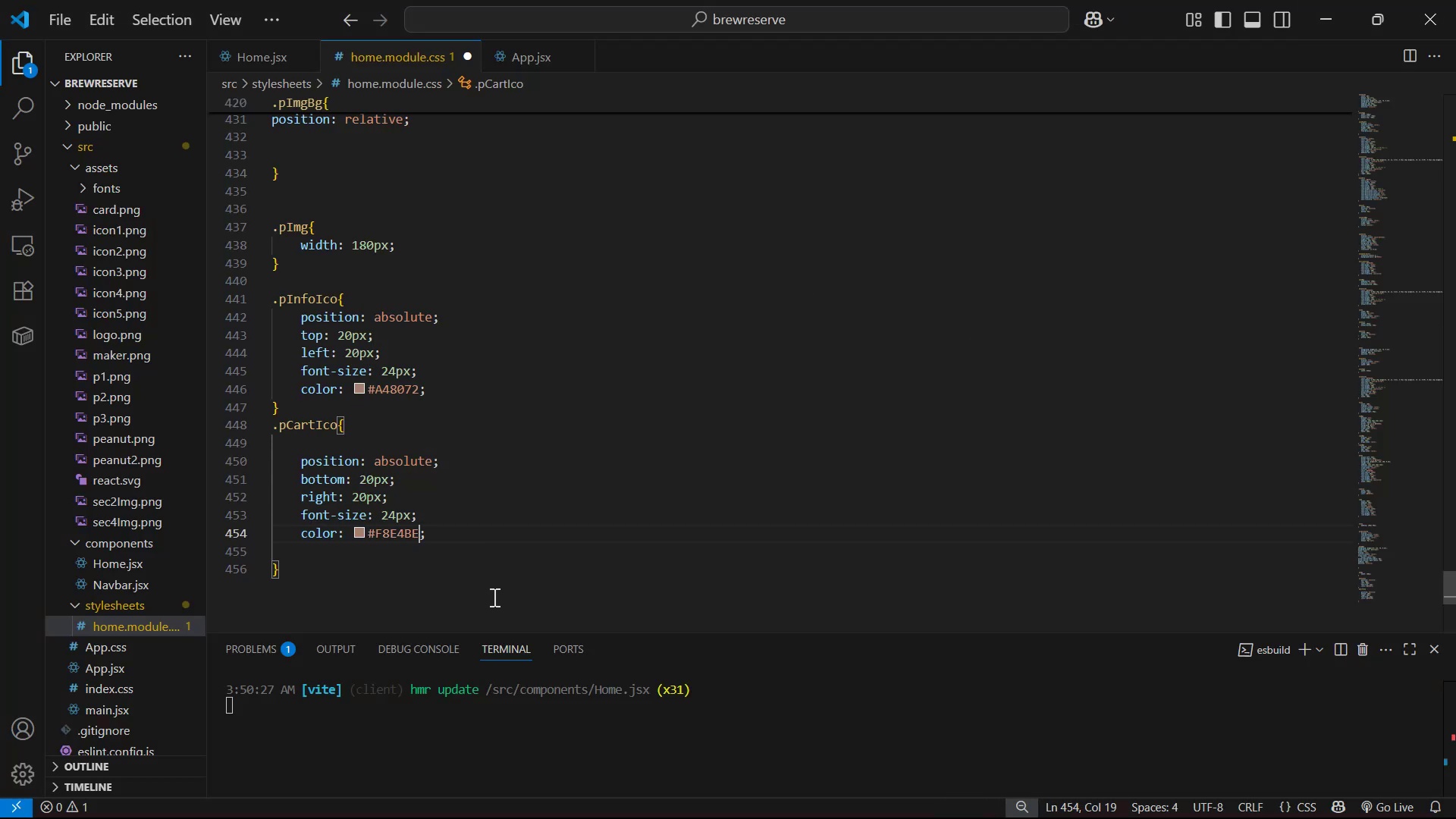 
key(Alt+Tab)
 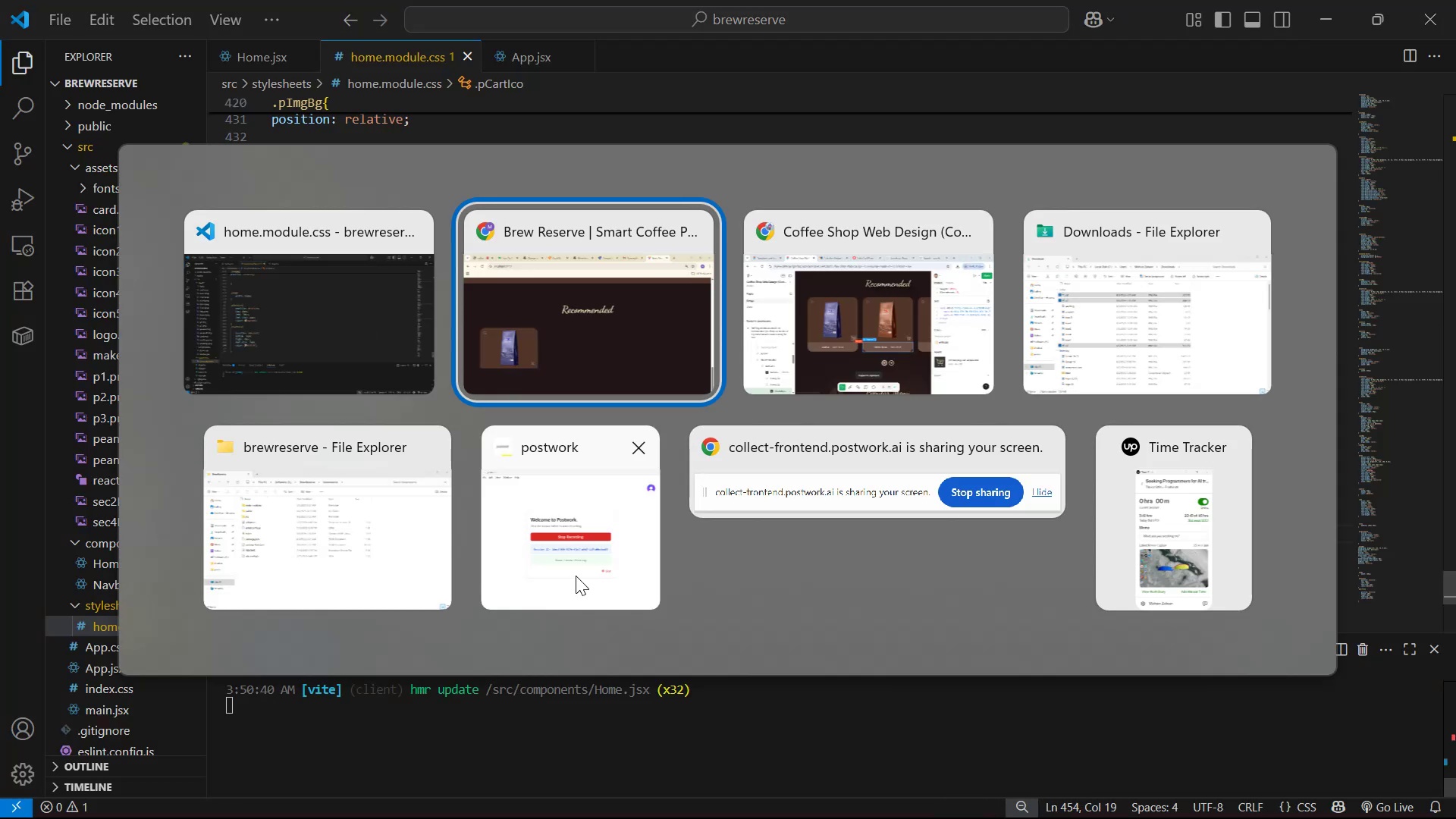 
key(Alt+Tab)
 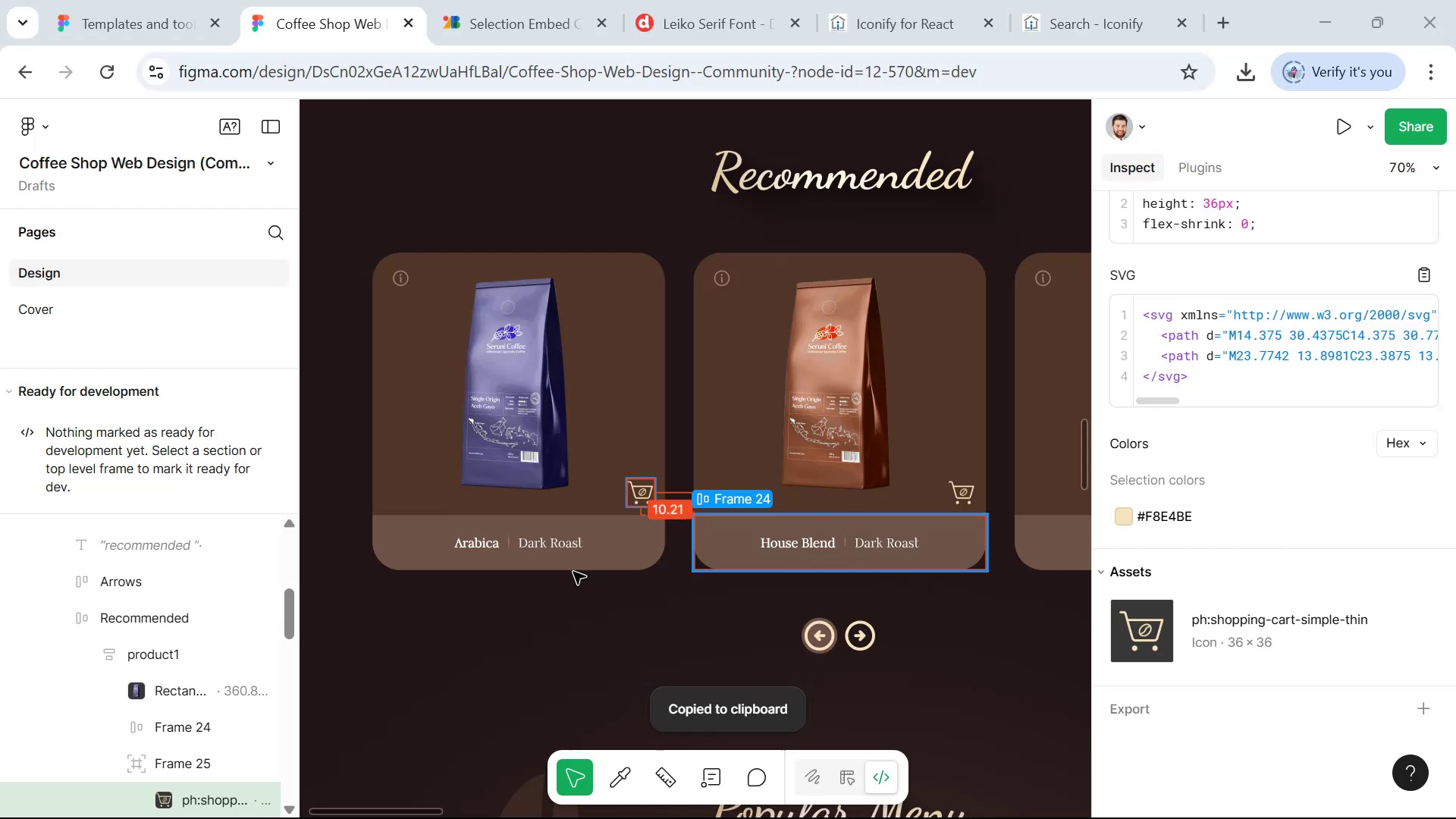 
key(Alt+Tab)
 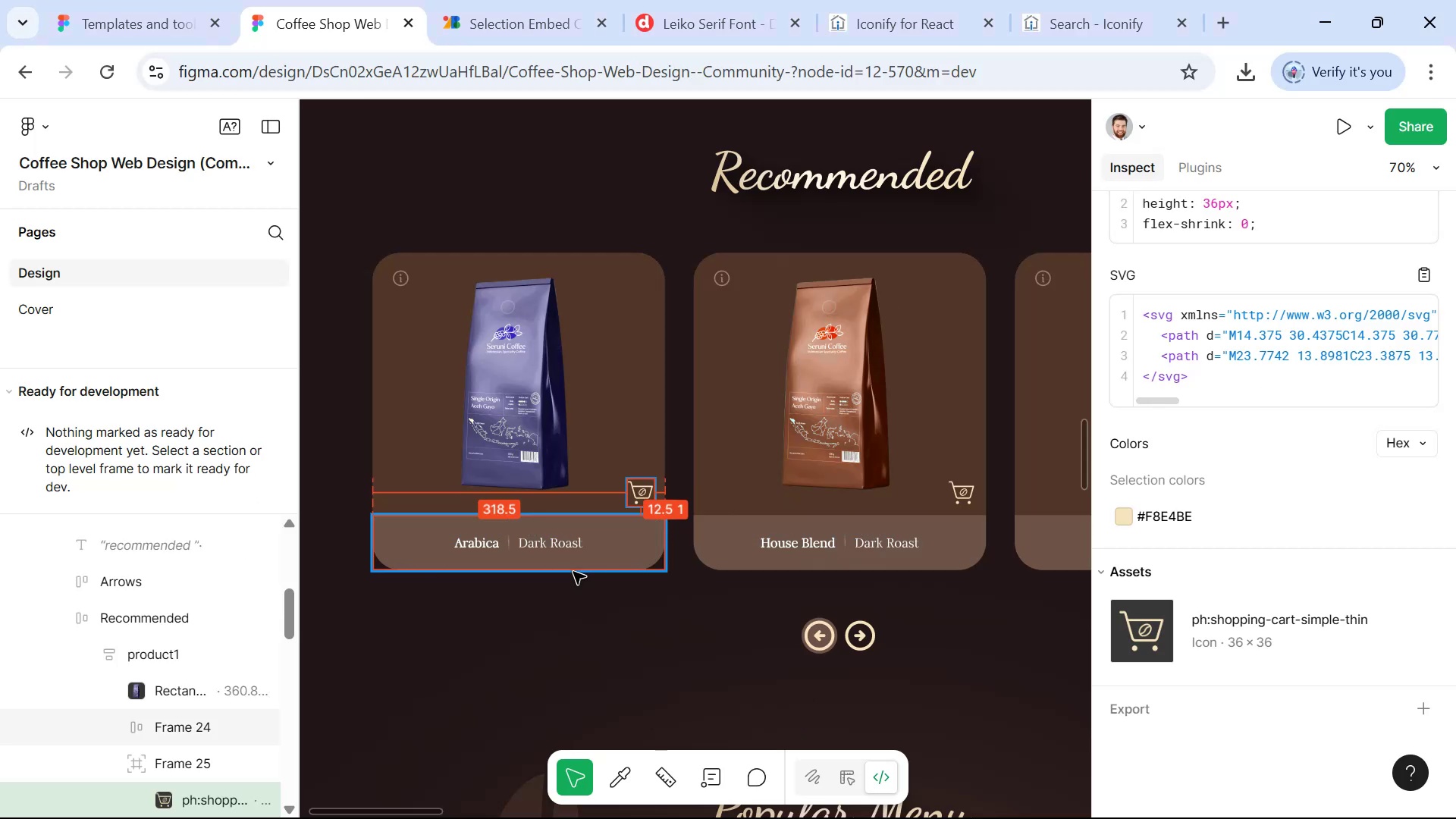 
key(Alt+Tab)
 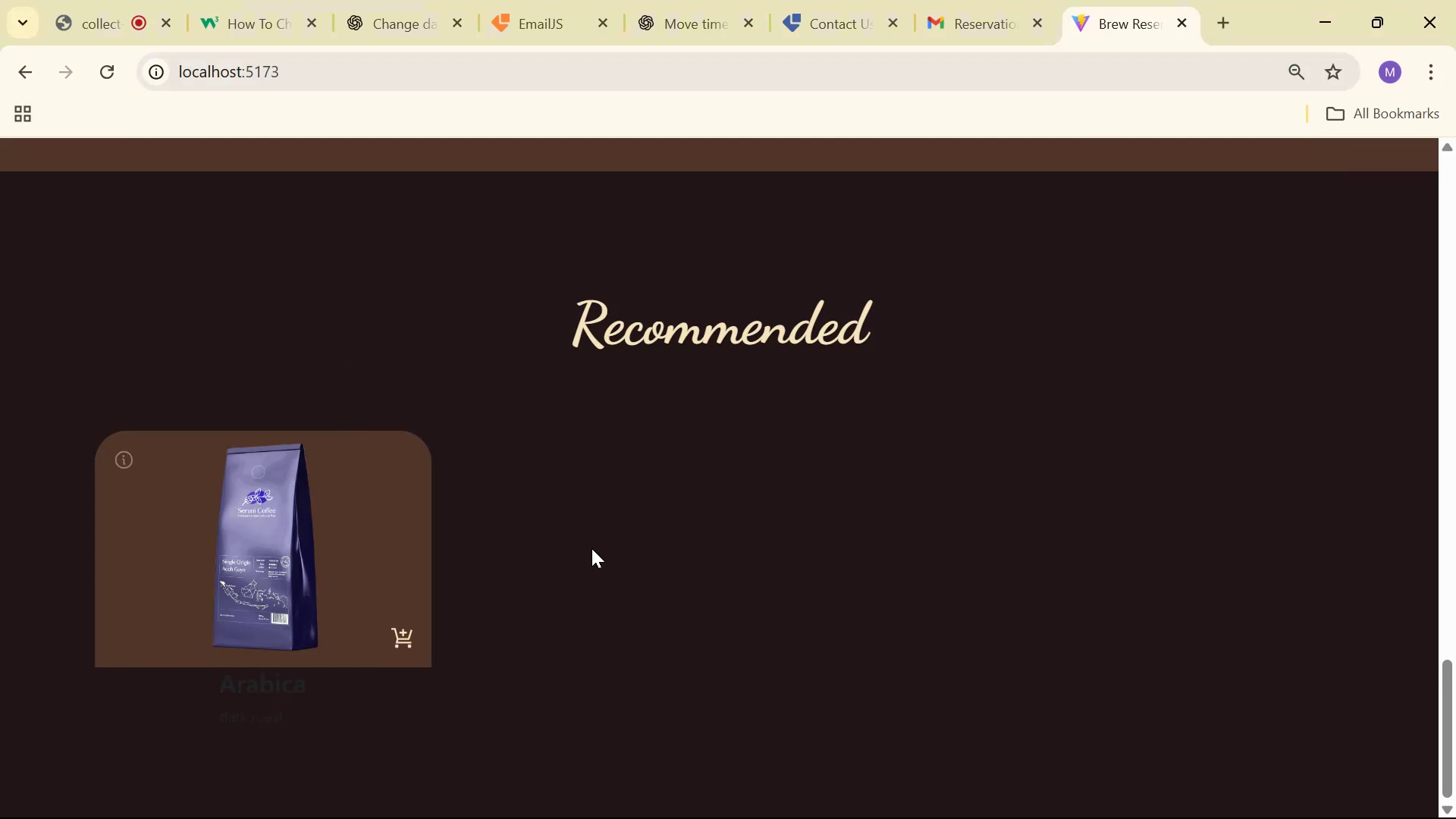 
key(Alt+Tab)
 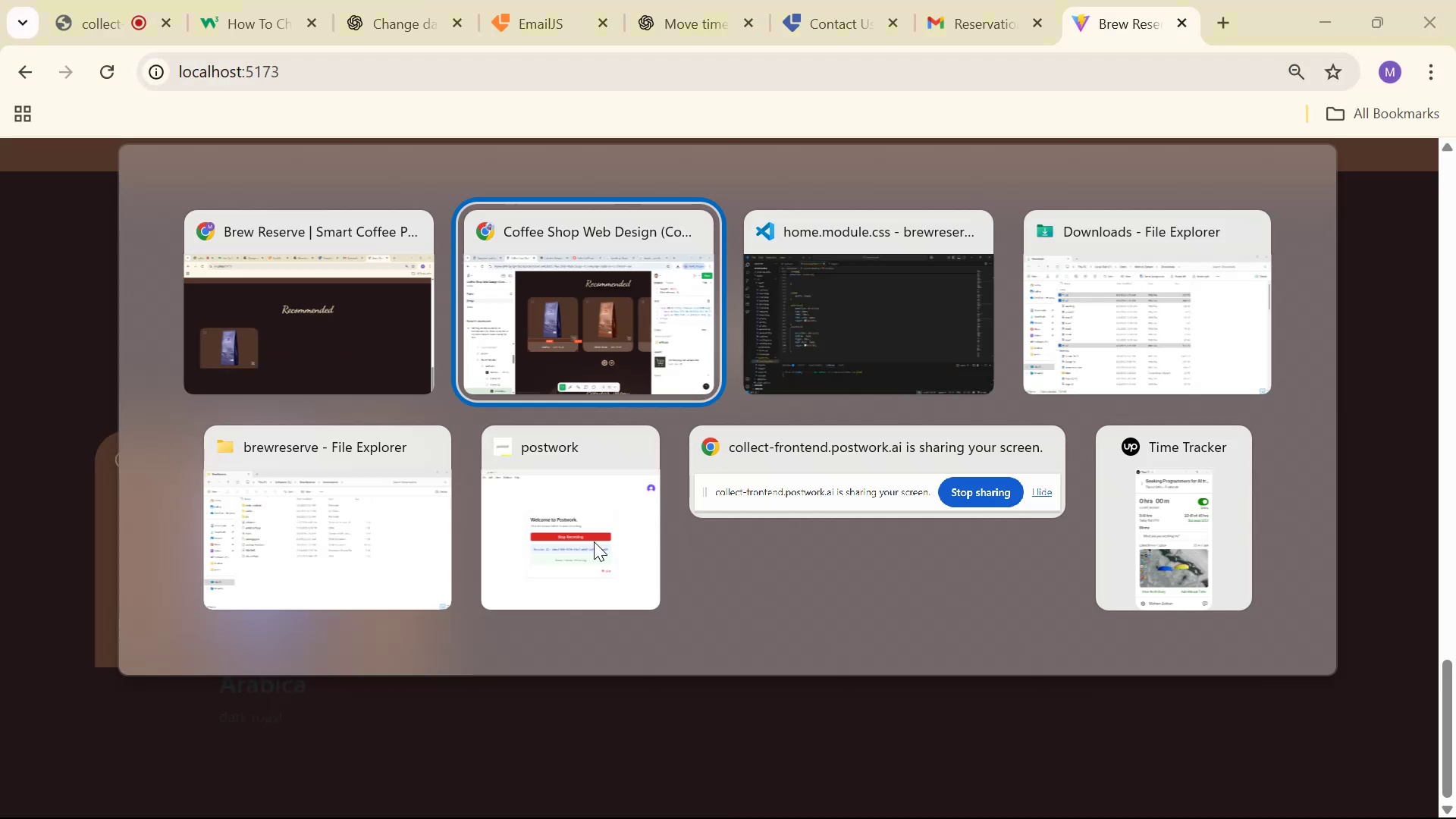 
key(Alt+Tab)
 